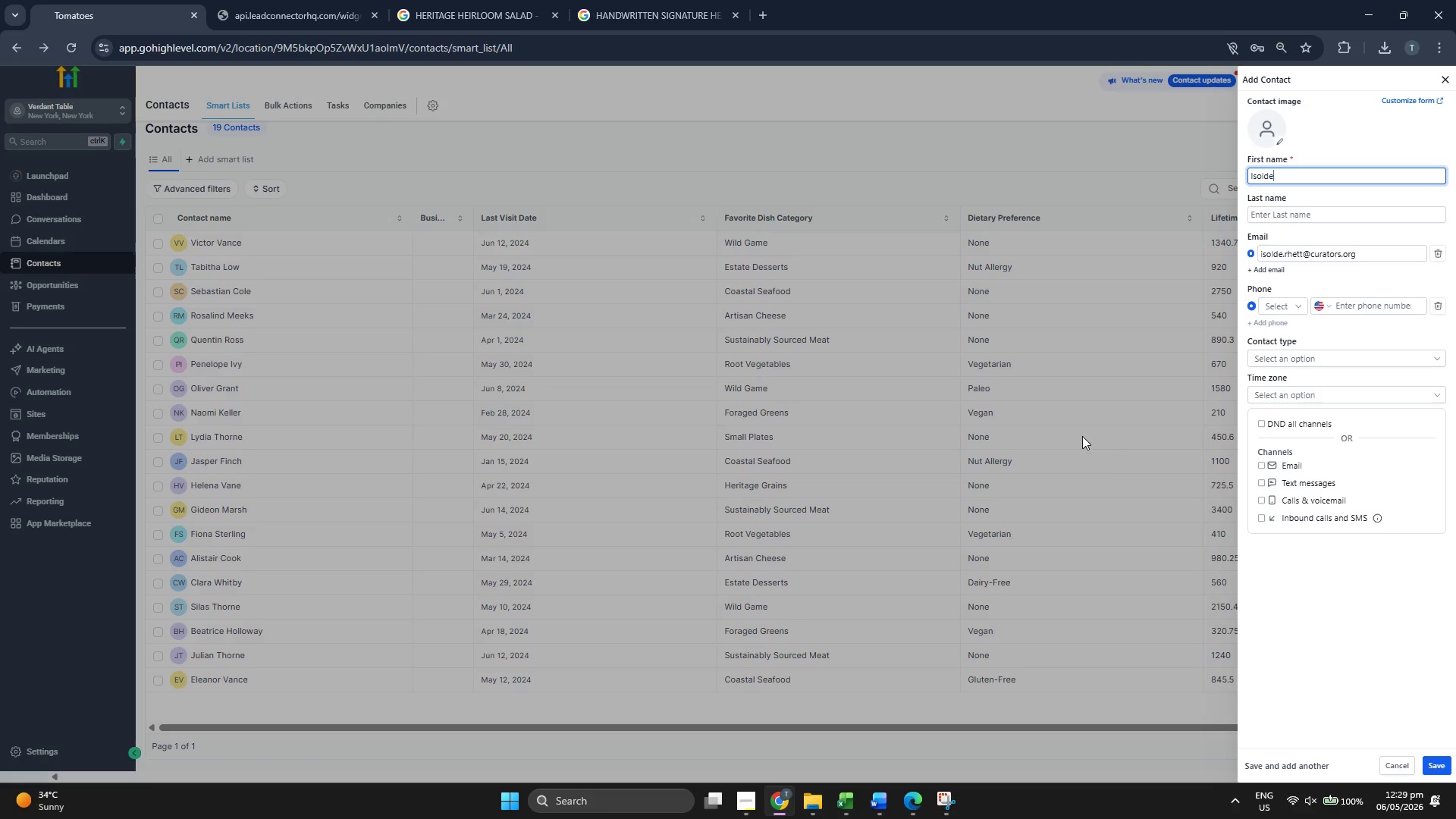 
left_click([1289, 211])
 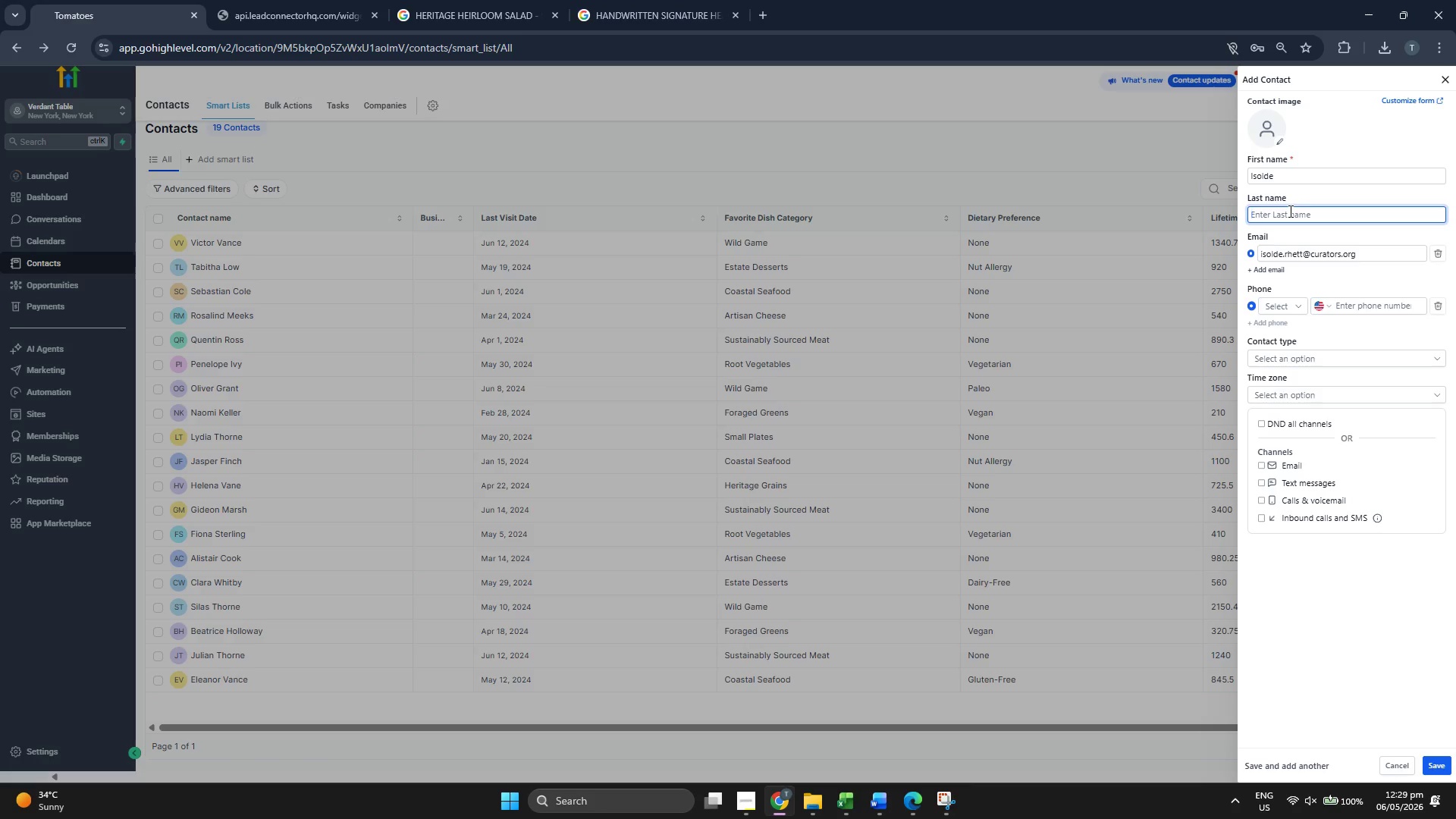 
type(r)
key(Backspace)
type(Rhett)
 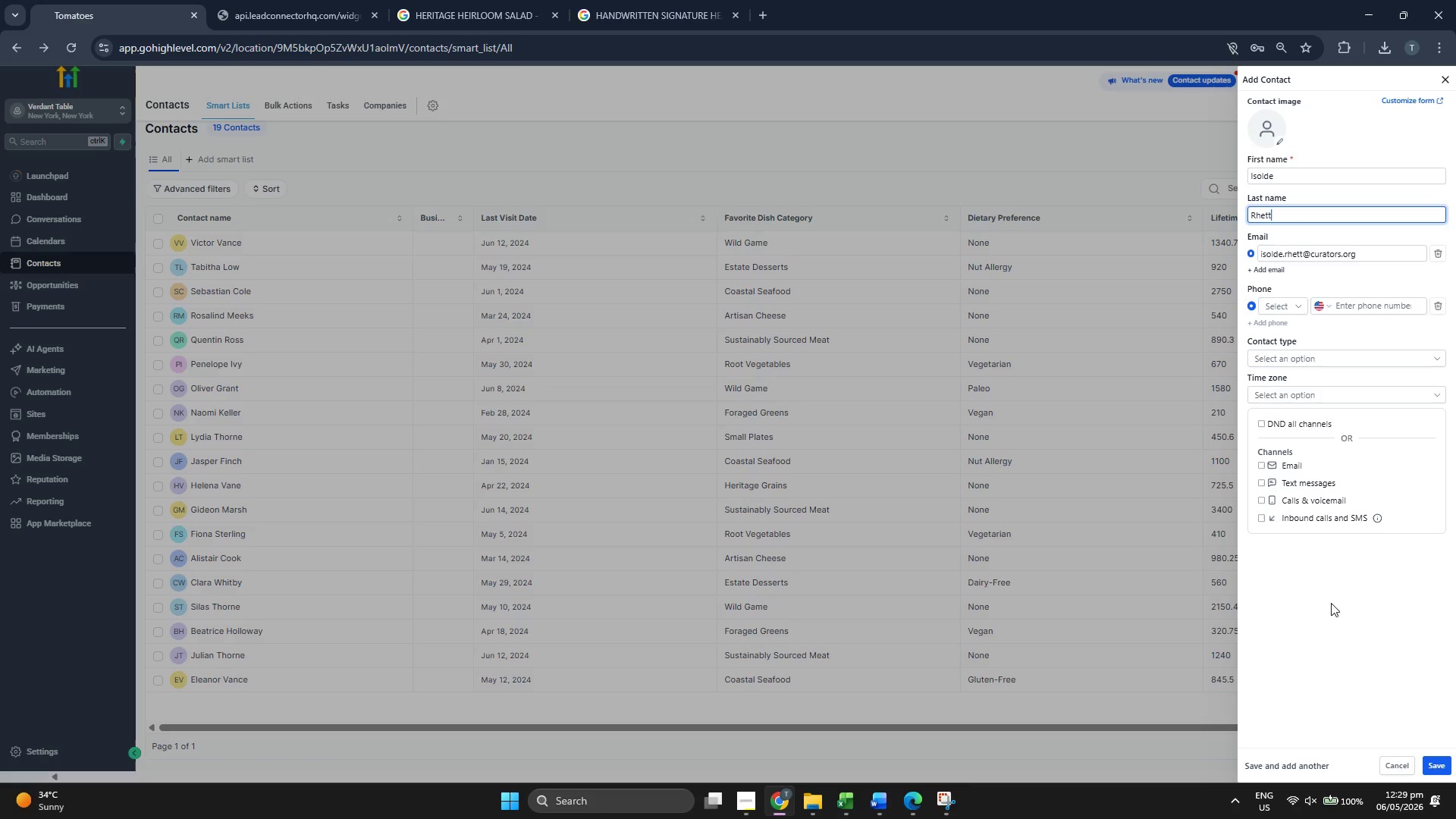 
left_click([1330, 611])
 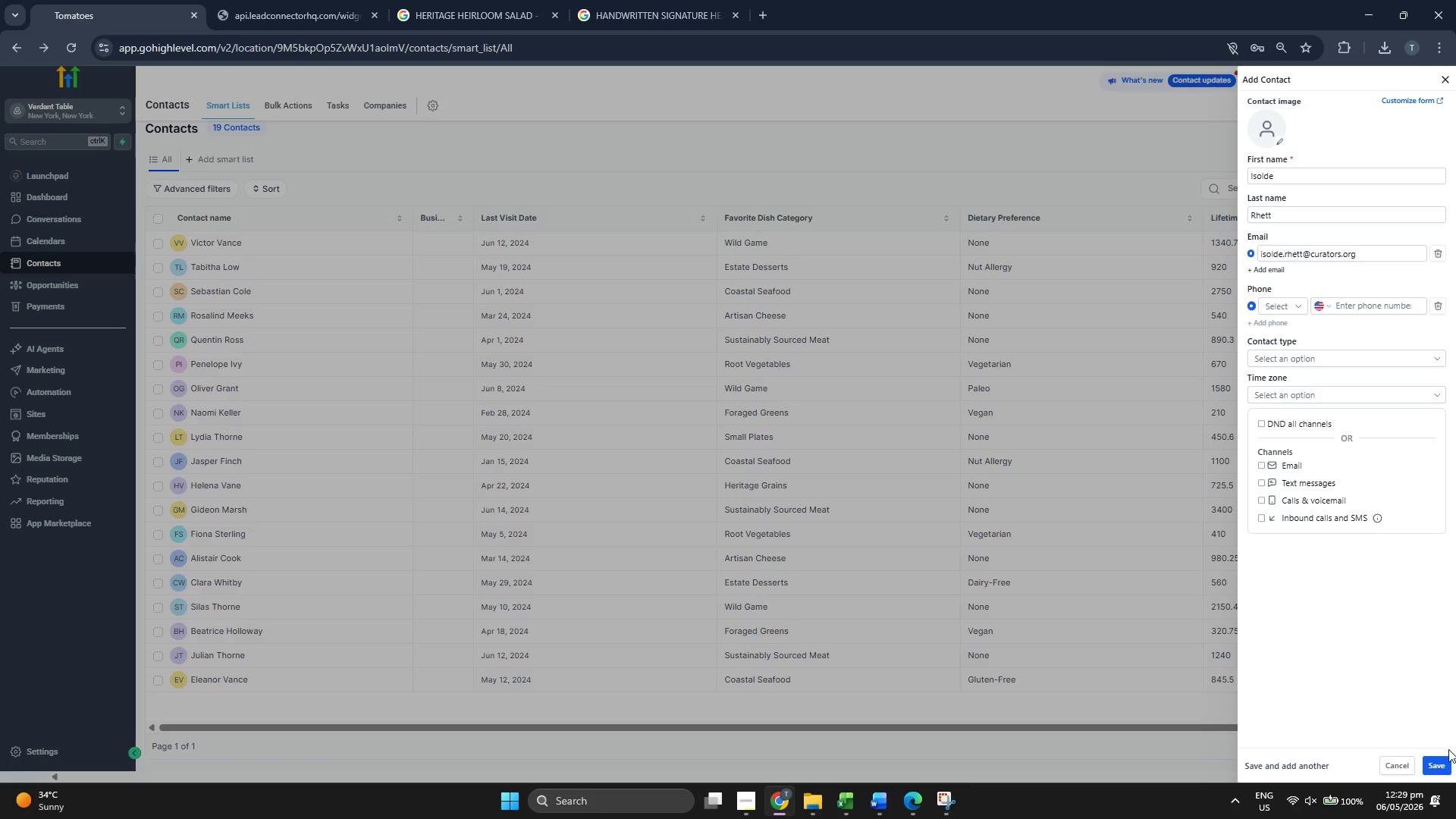 
left_click([1448, 763])
 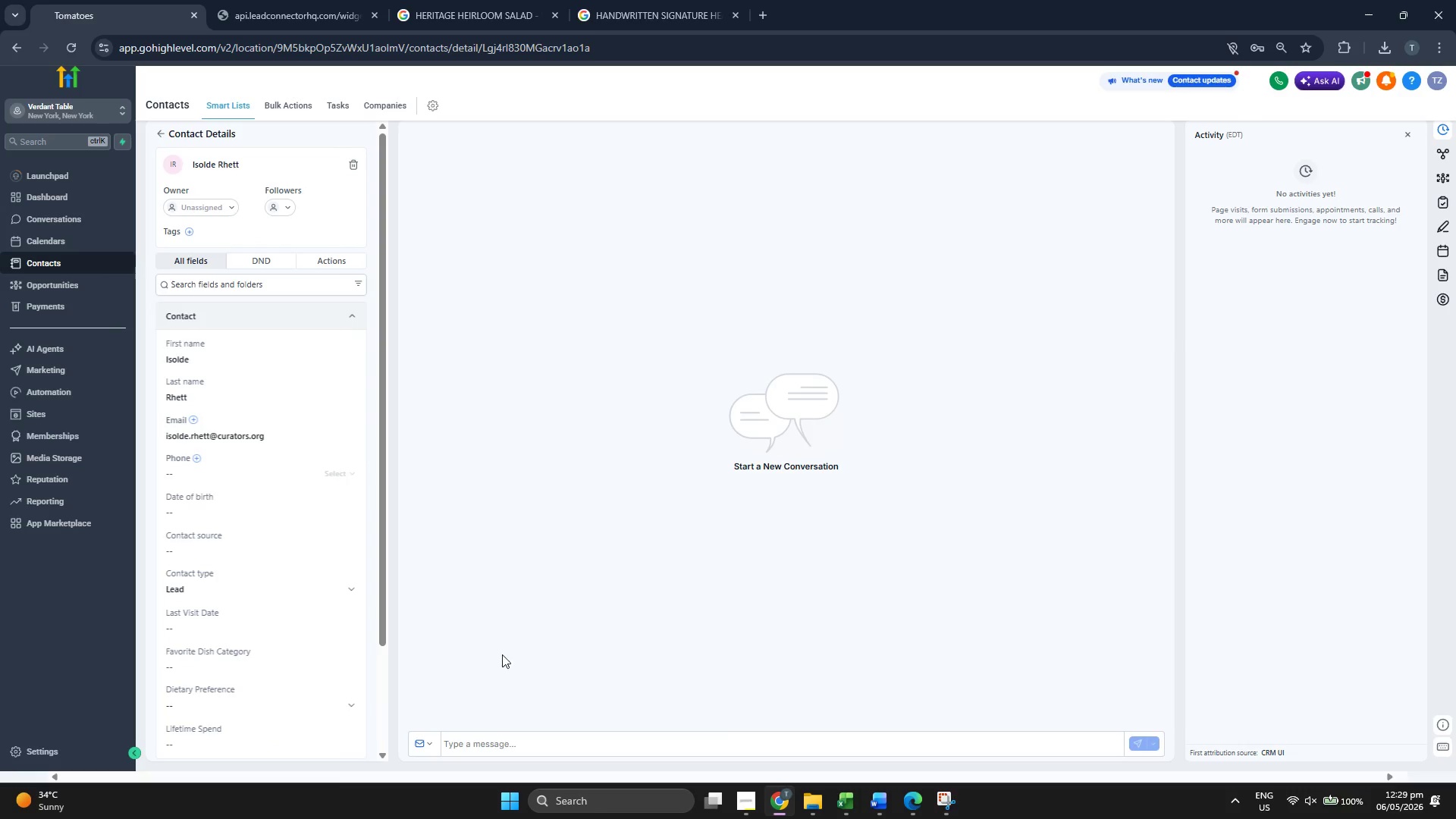 
scroll: coordinate [306, 528], scroll_direction: down, amount: 2.0
 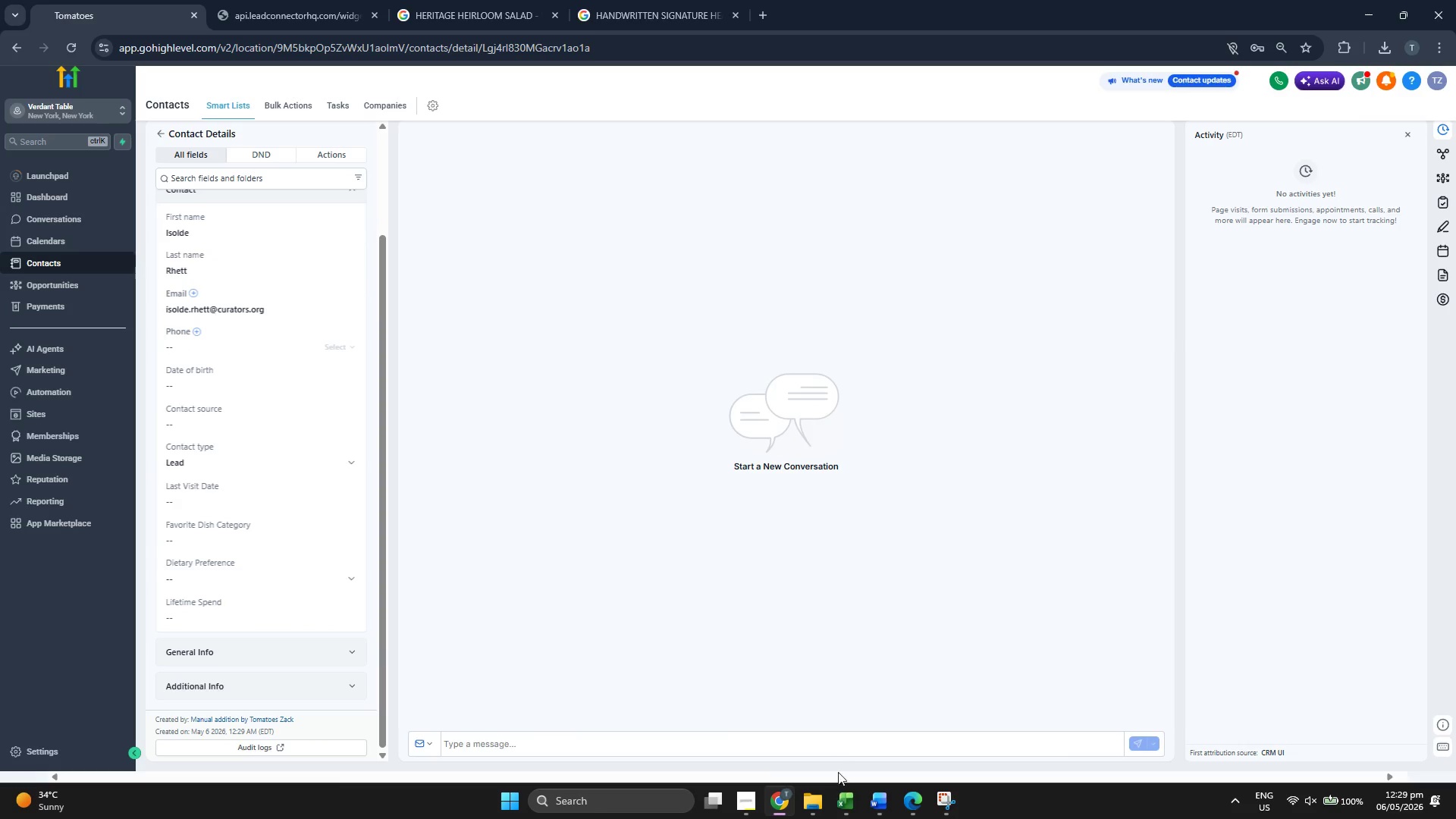 
left_click([845, 807])
 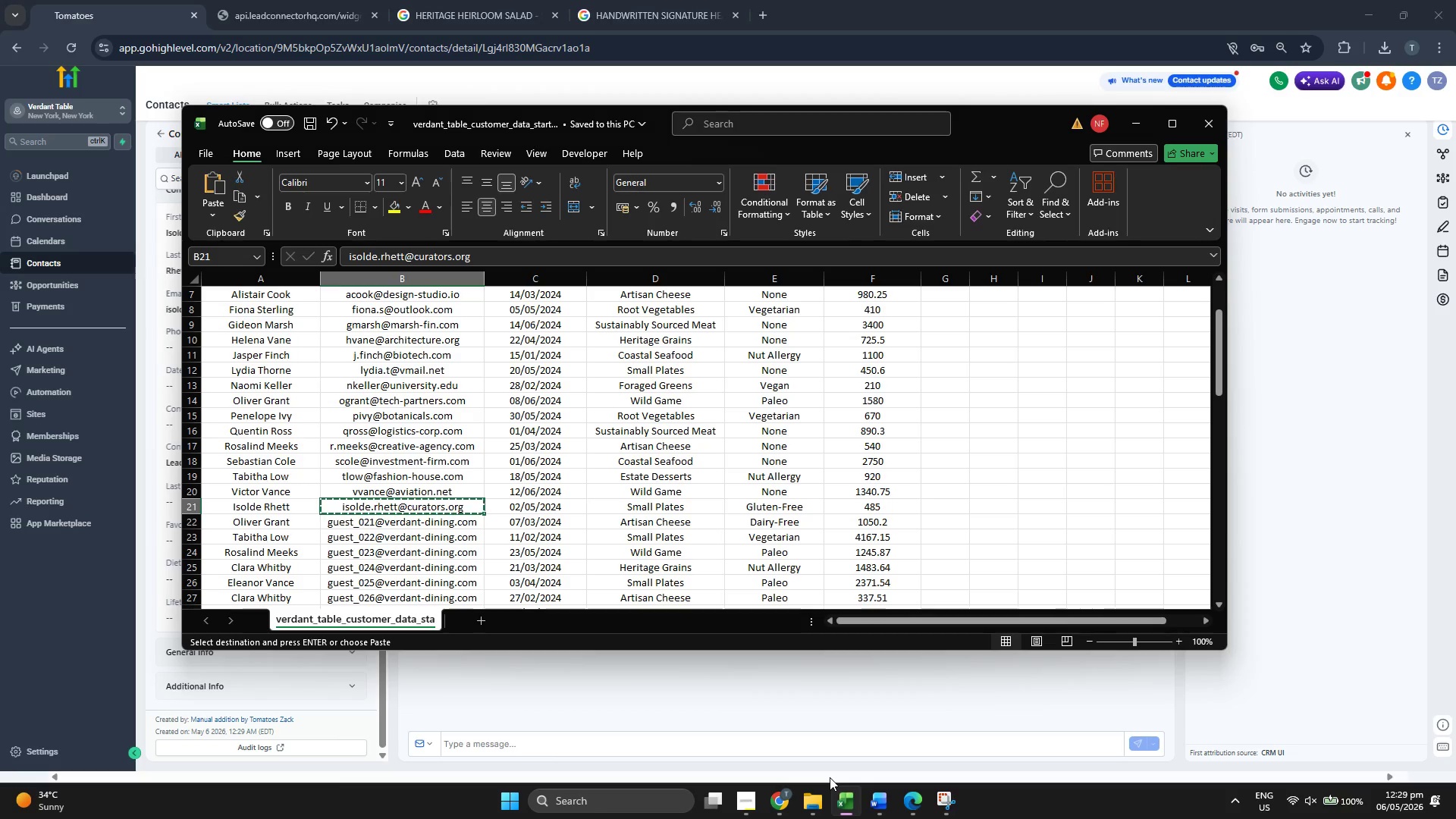 
key(ArrowRight)
 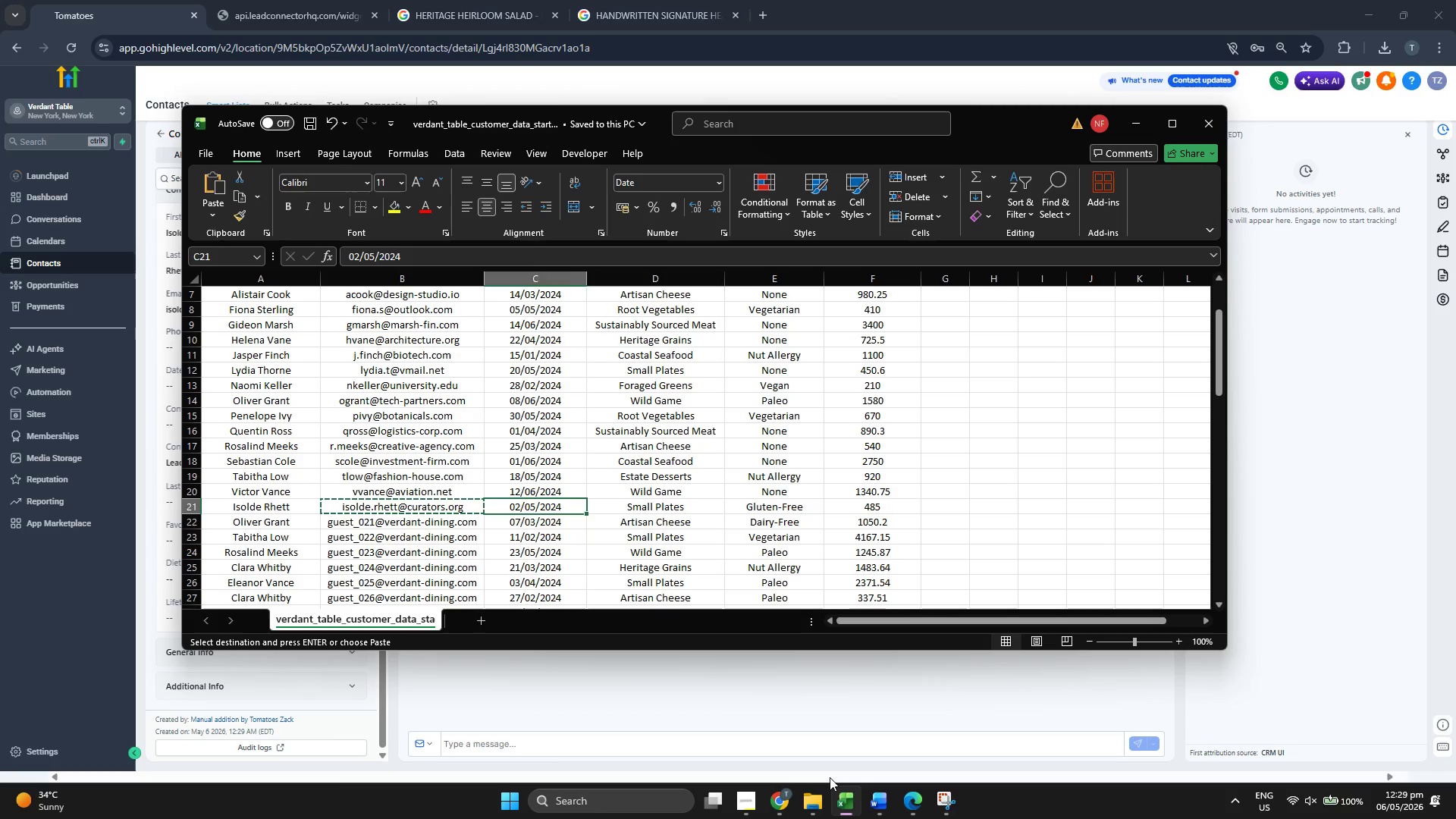 
key(ArrowRight)
 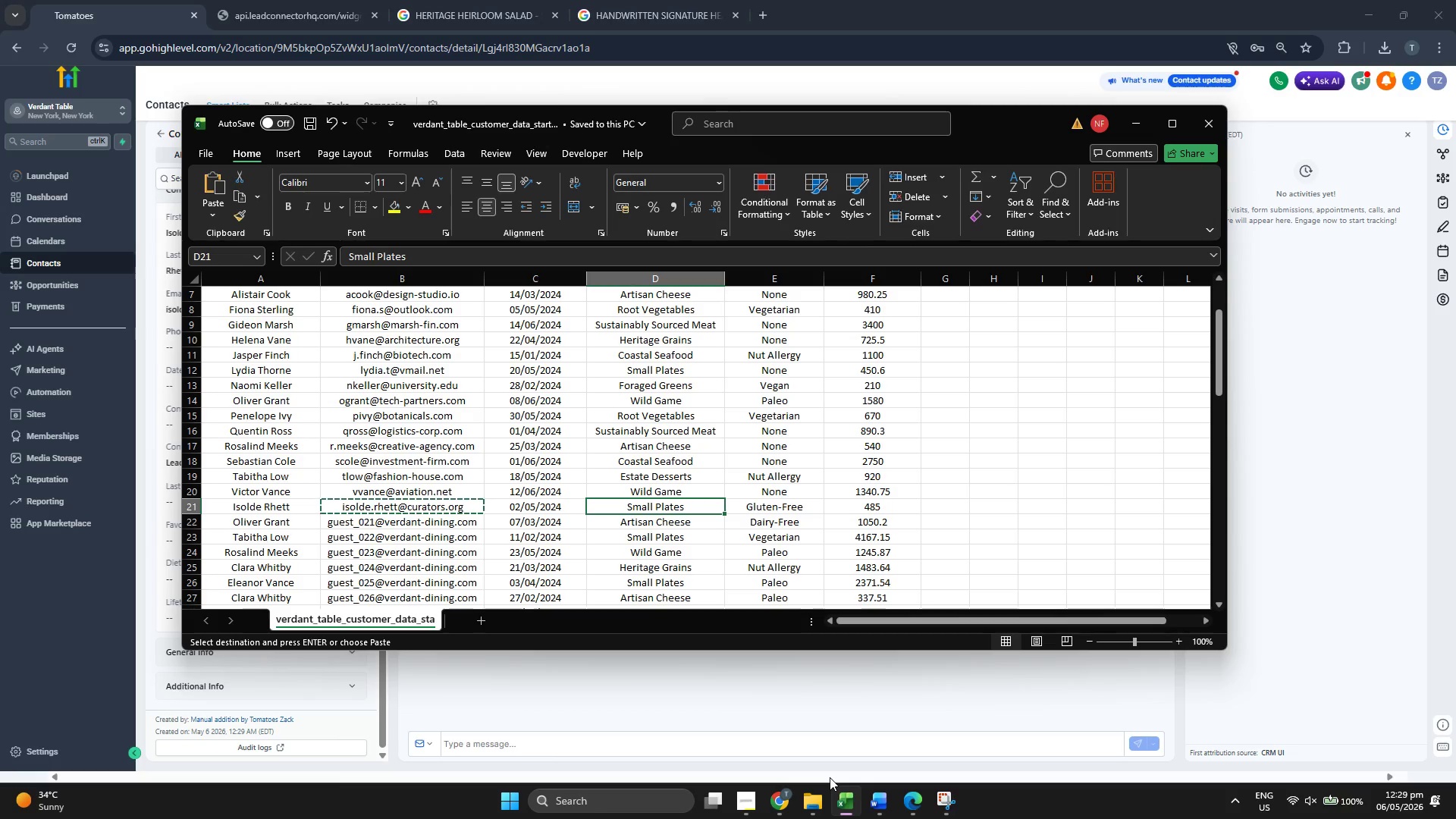 
key(Control+ControlLeft)
 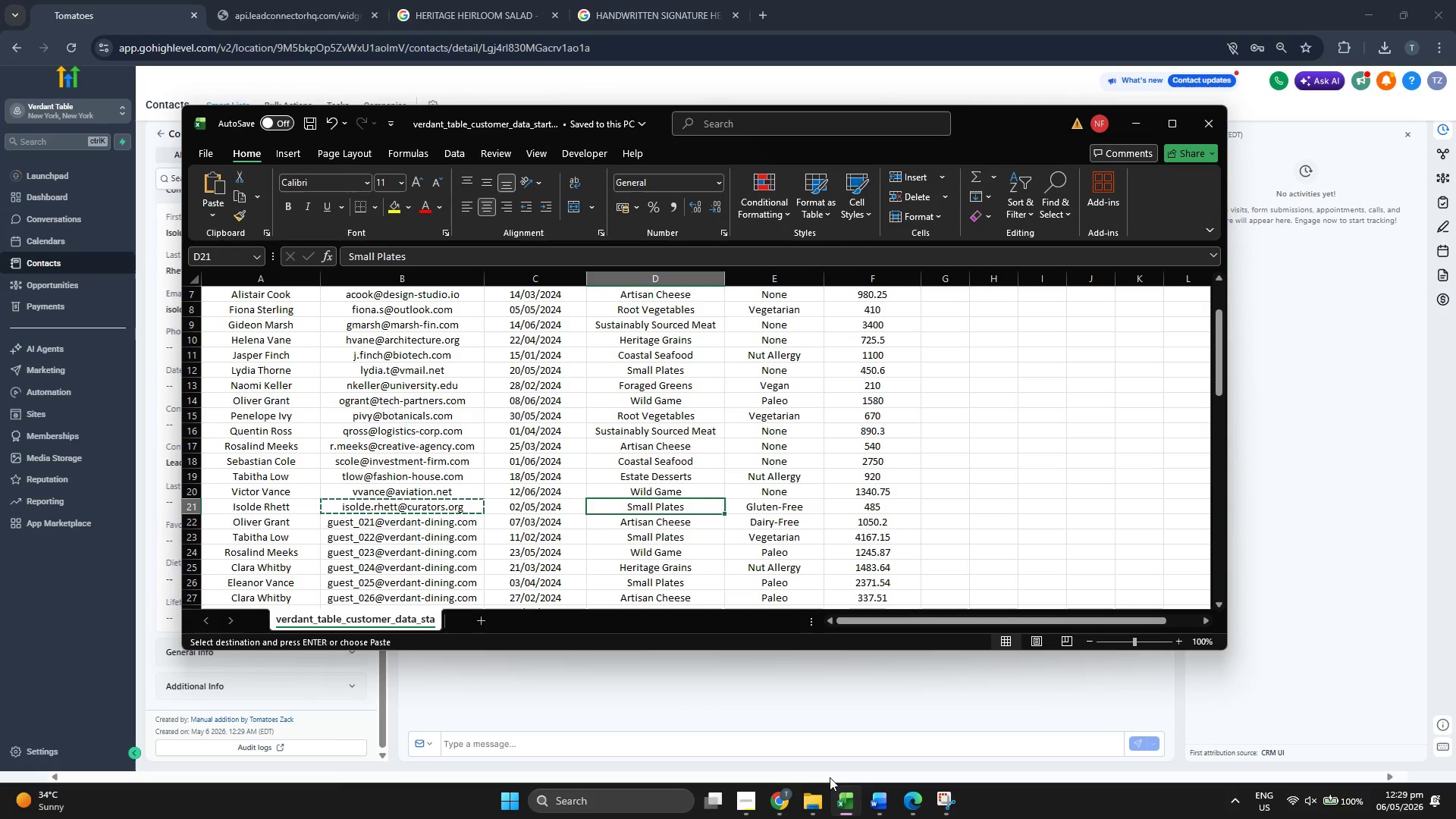 
key(Control+C)
 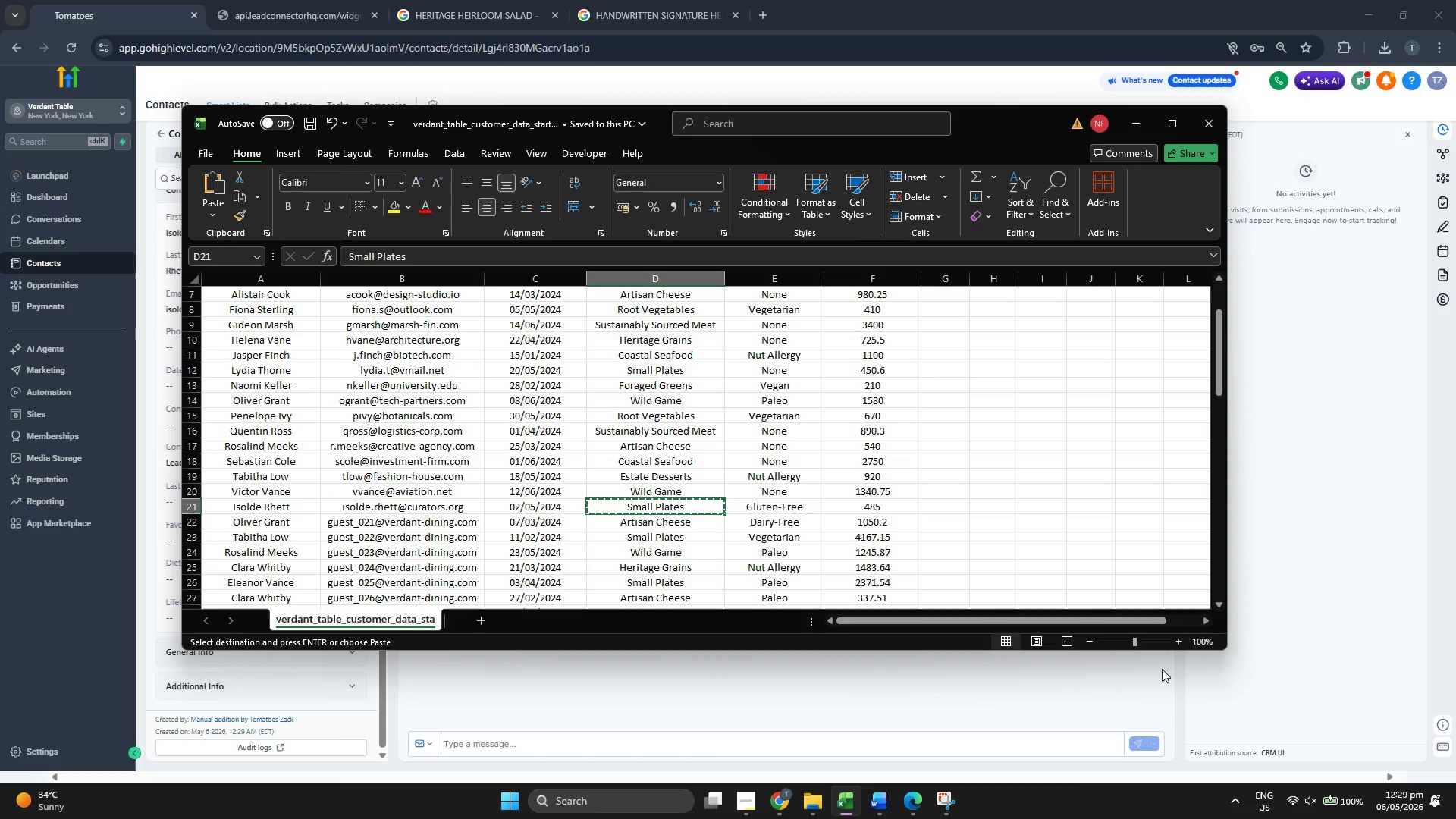 
left_click([1266, 633])
 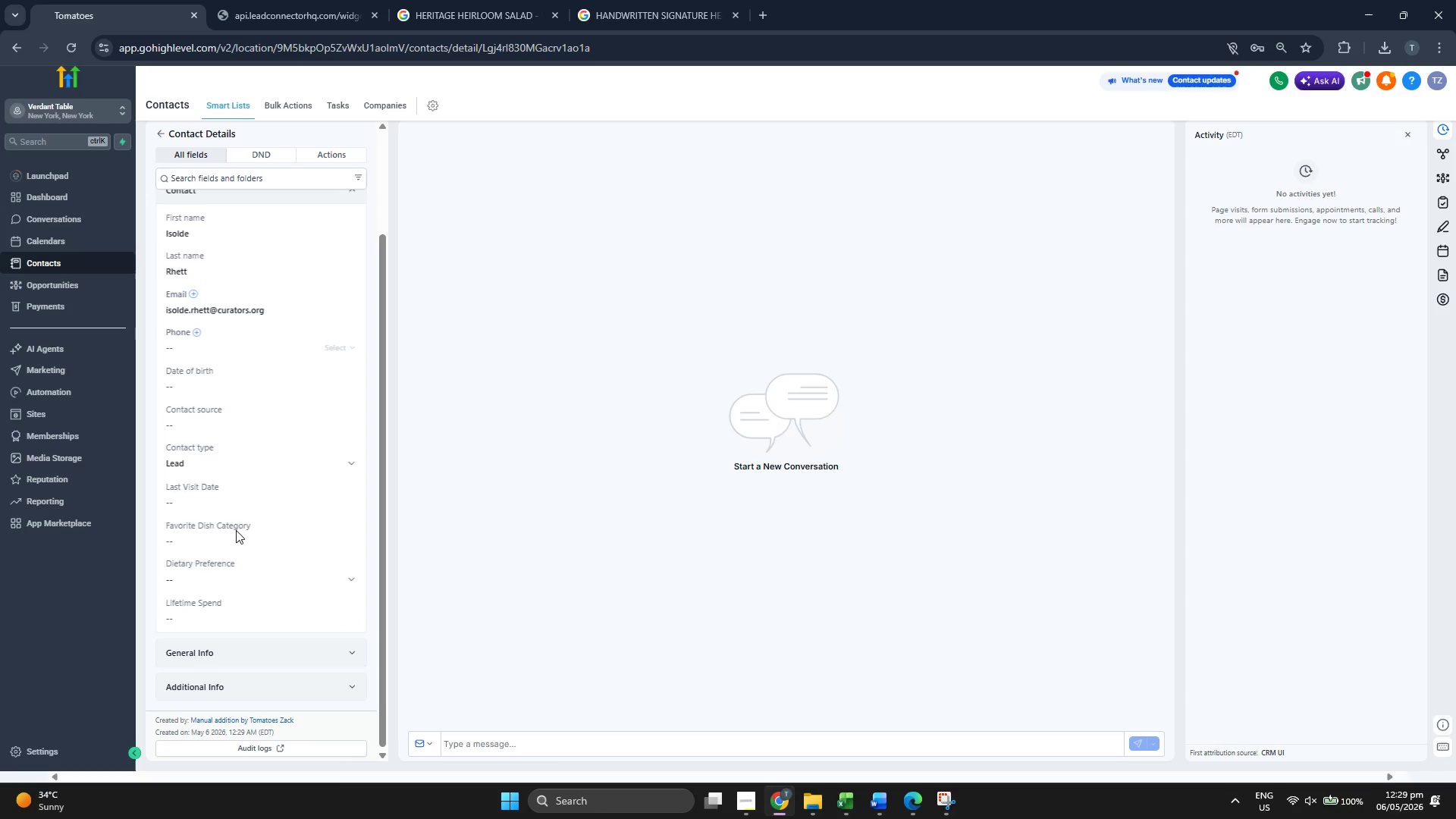 
left_click([237, 534])
 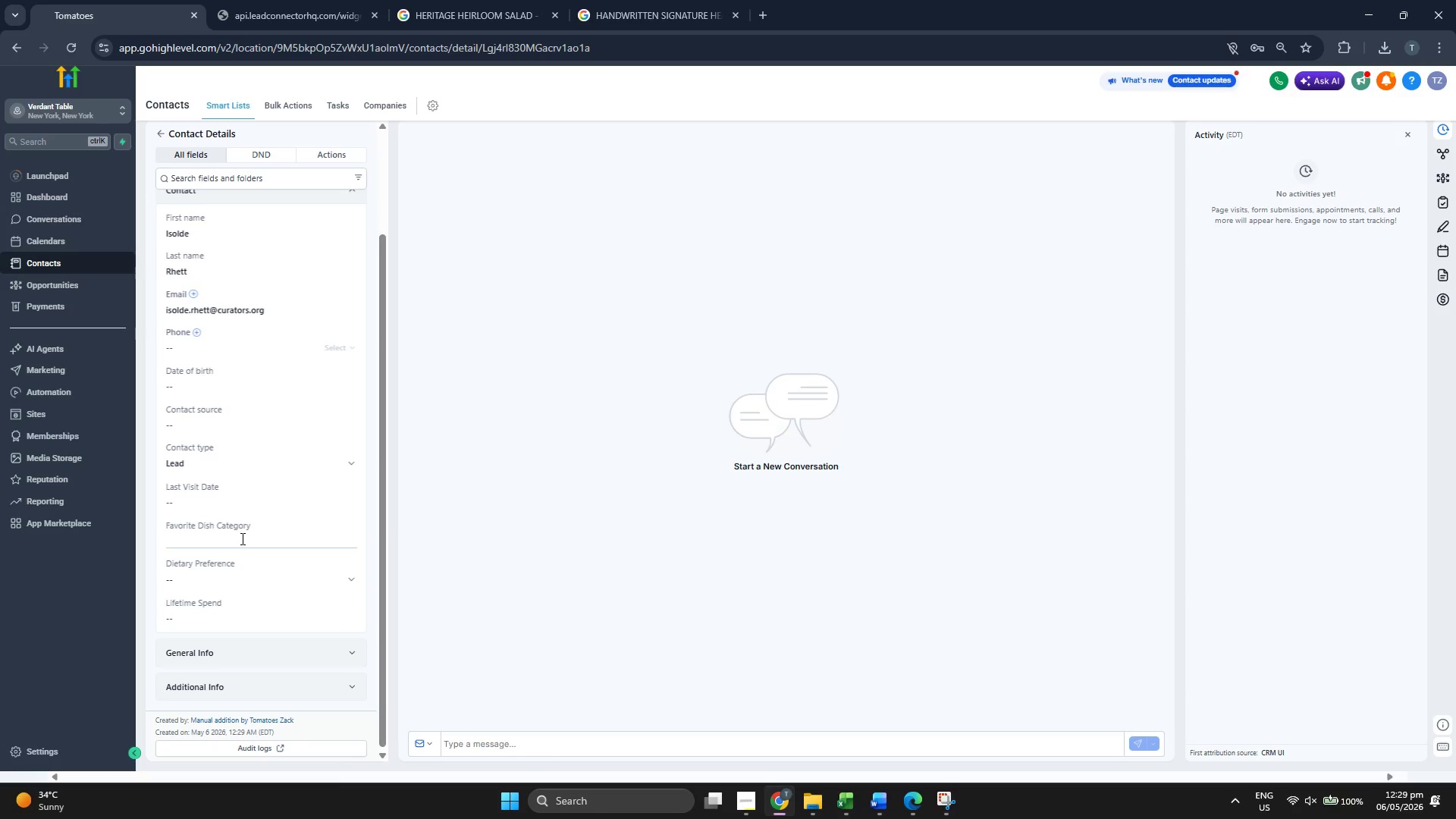 
key(Control+ControlLeft)
 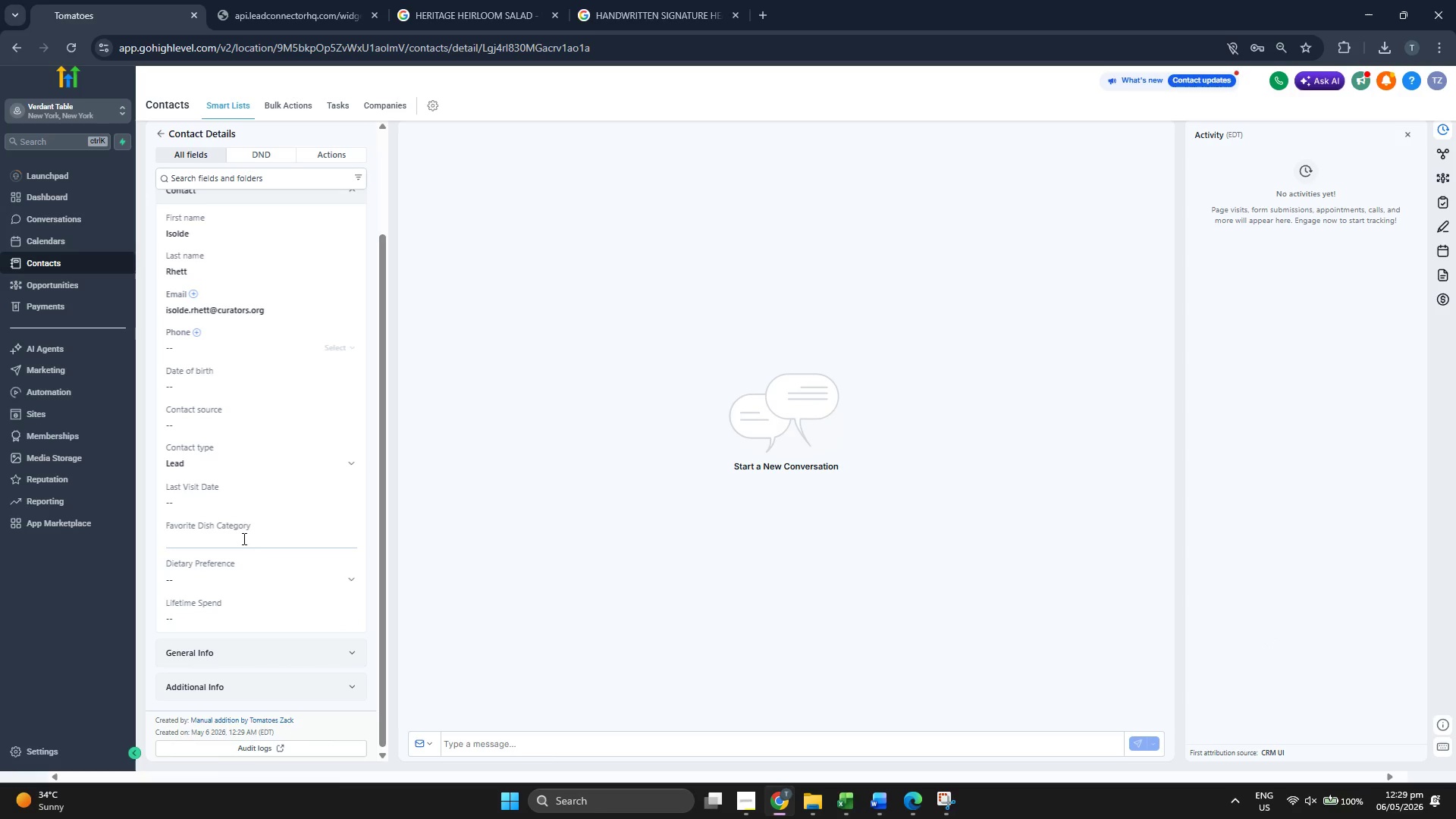 
key(Control+V)
 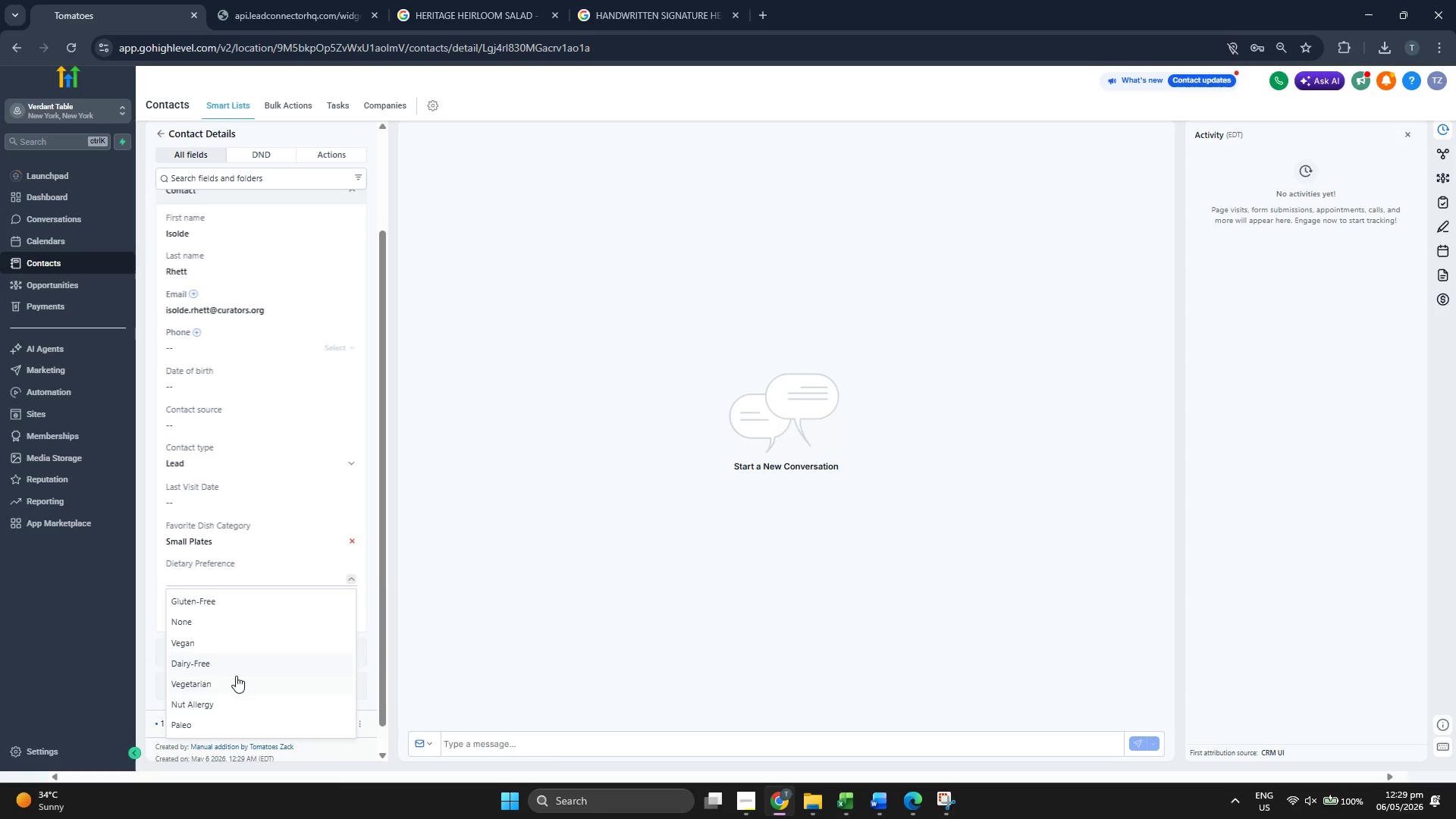 
left_click([243, 601])
 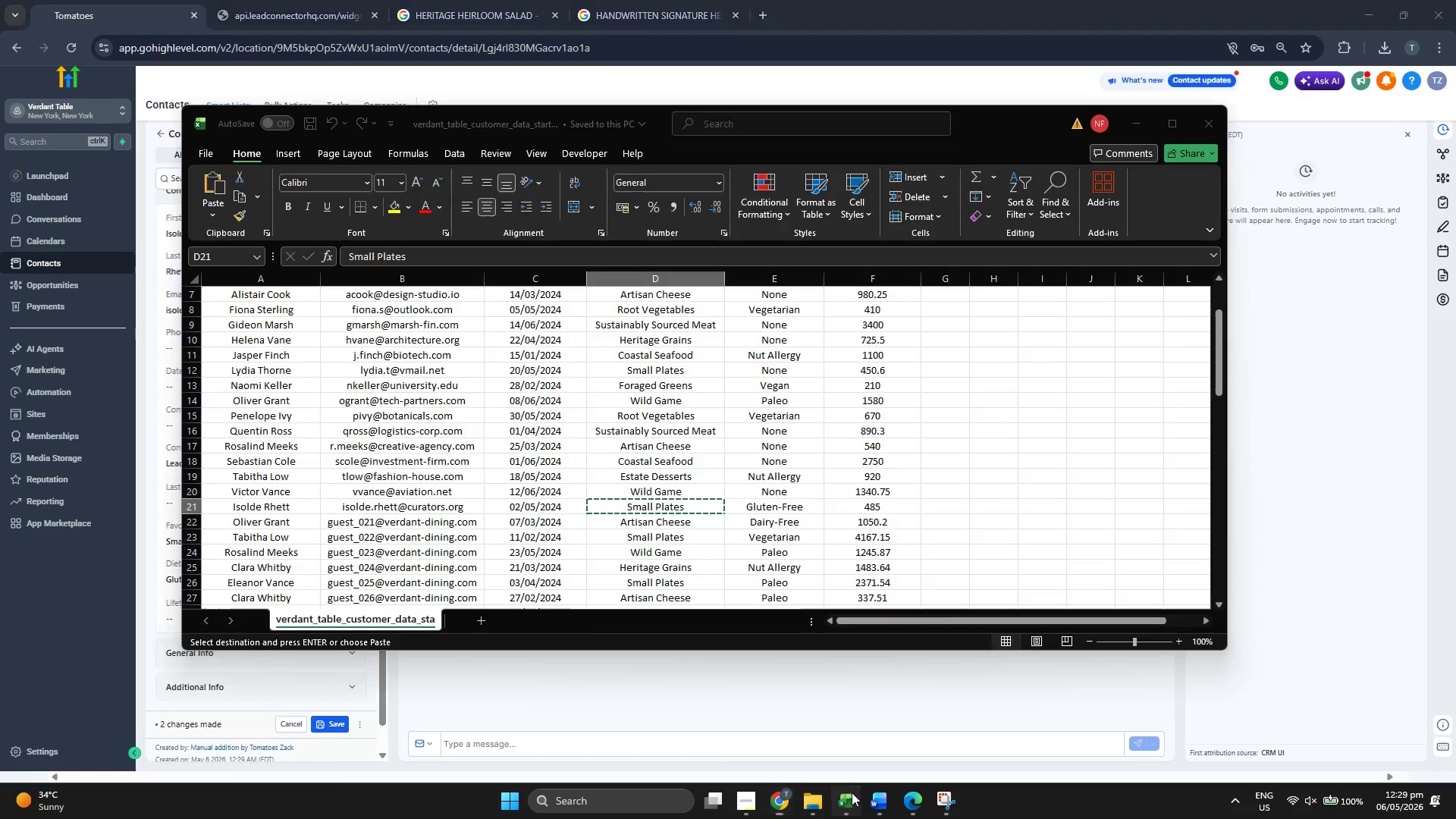 
key(ArrowRight)
 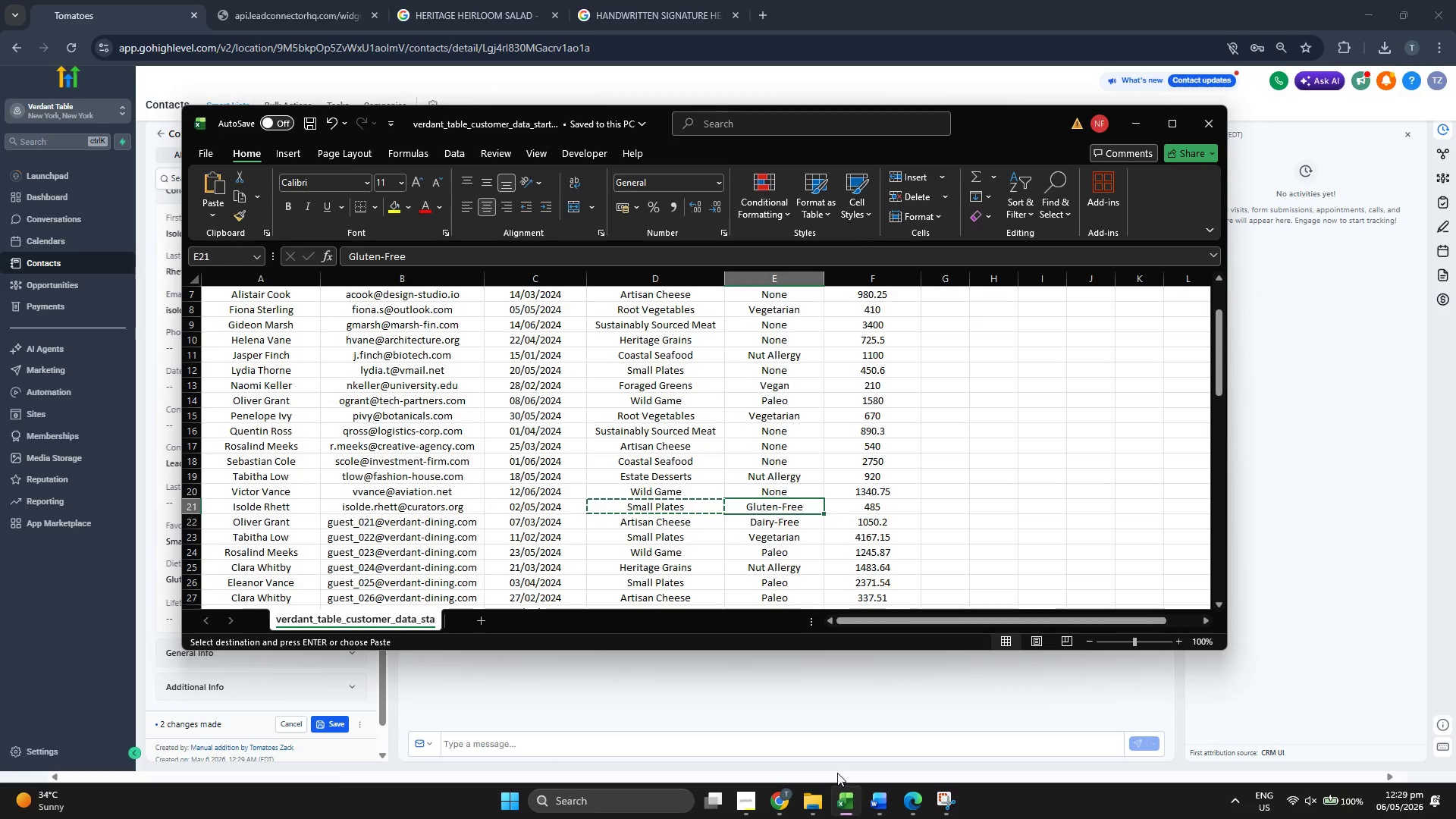 
key(ArrowRight)
 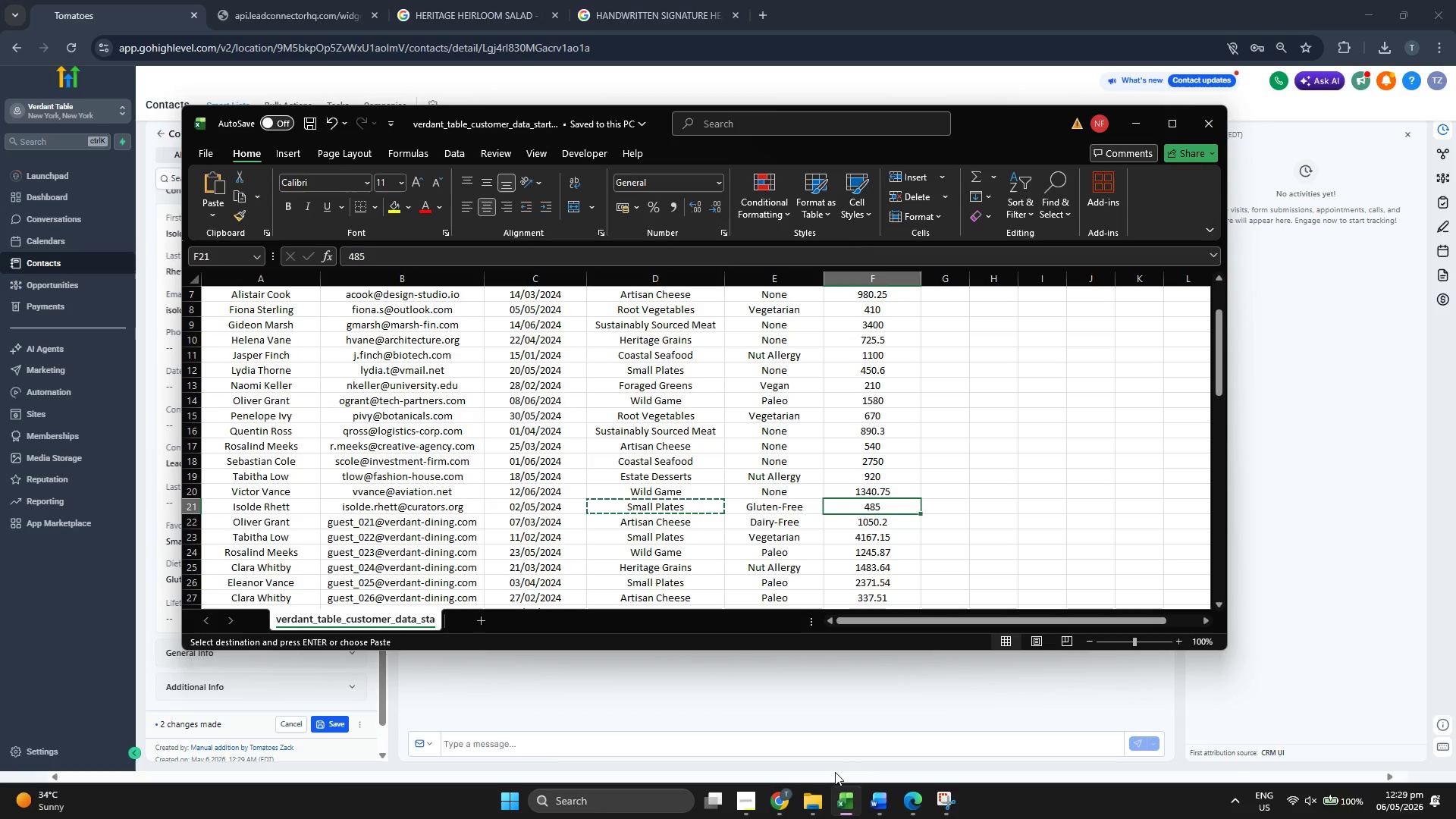 
key(Control+ControlLeft)
 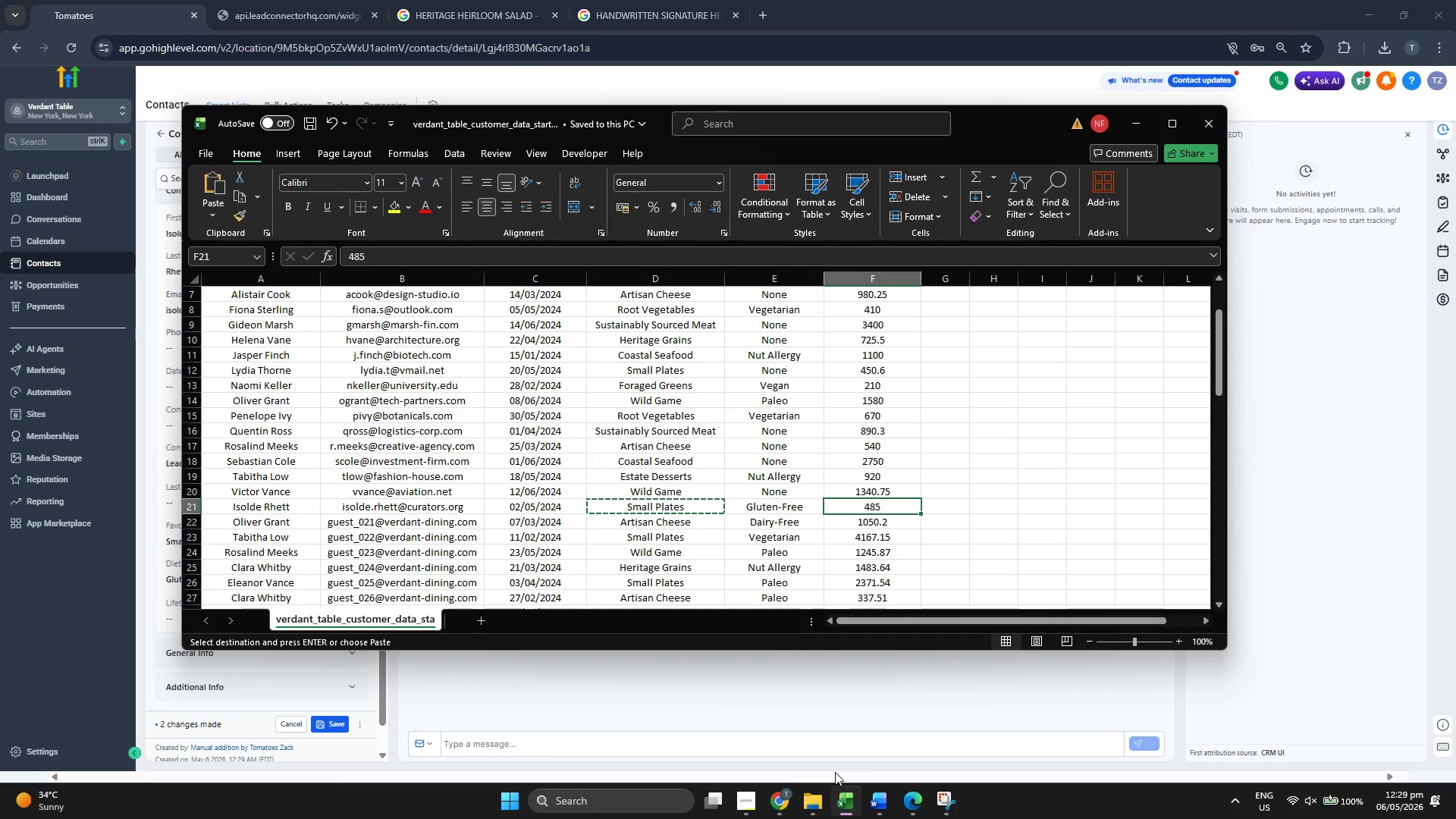 
key(Control+C)
 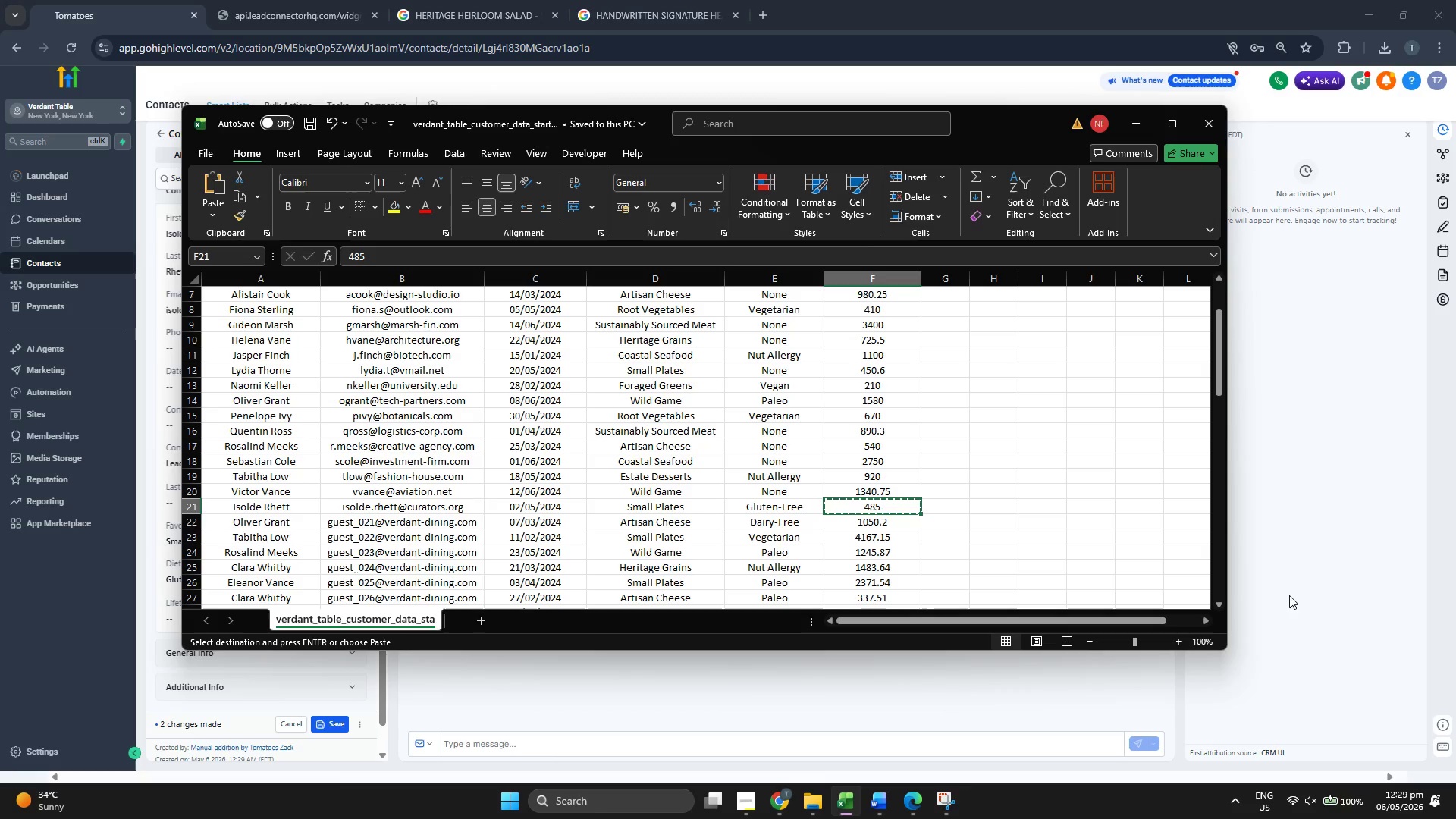 
left_click([1269, 592])
 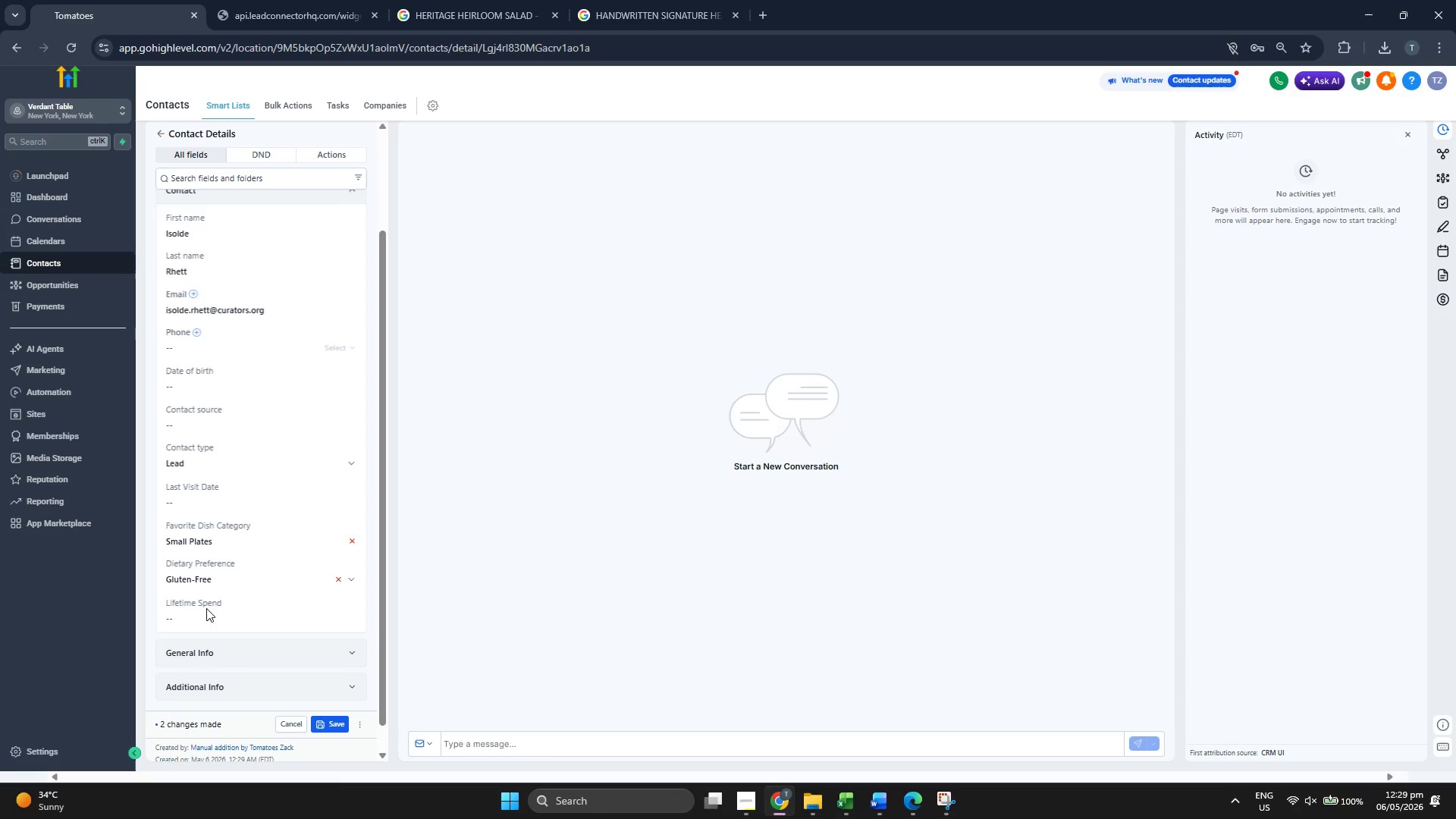 
left_click([240, 626])
 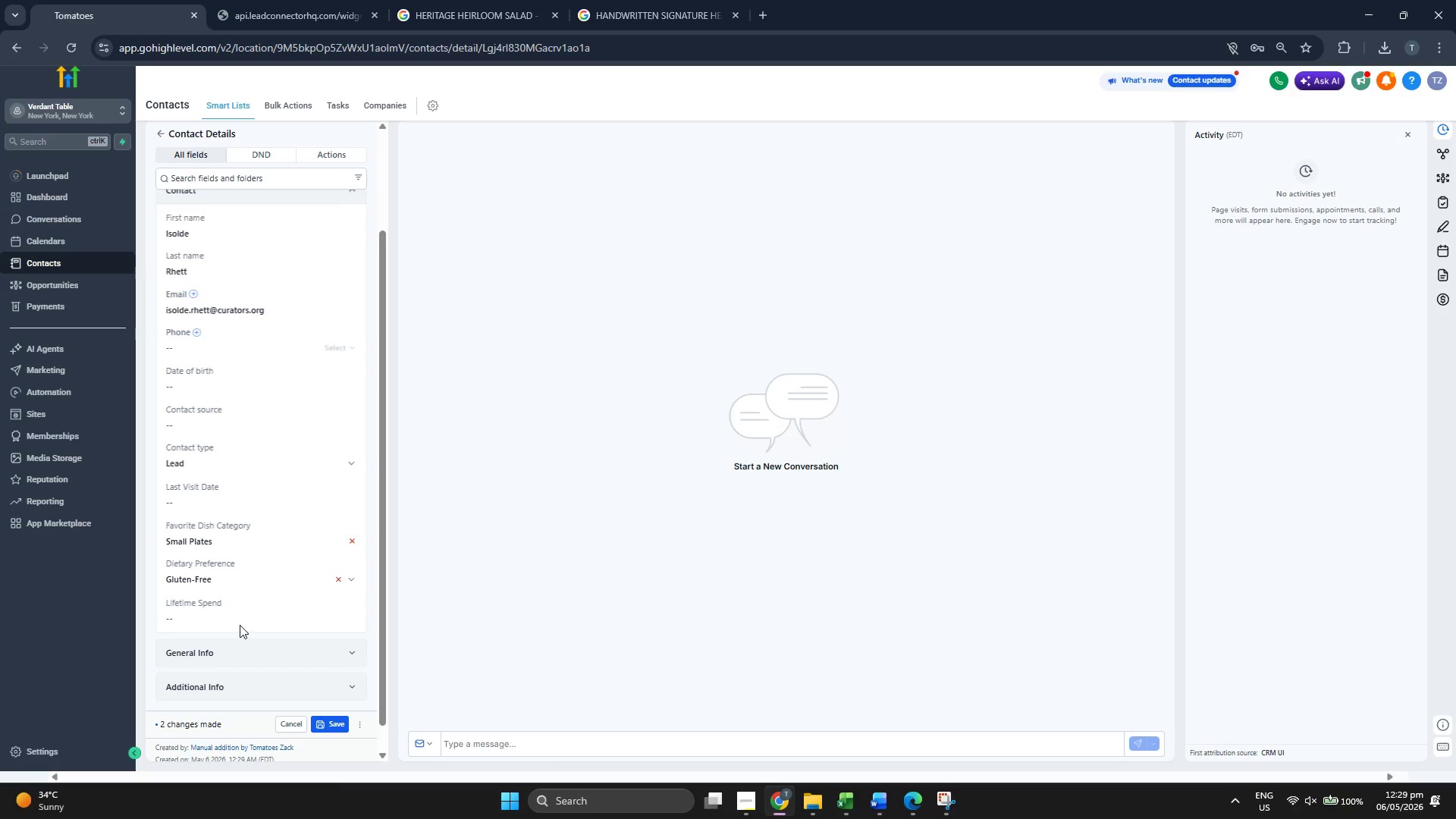 
key(Control+ControlLeft)
 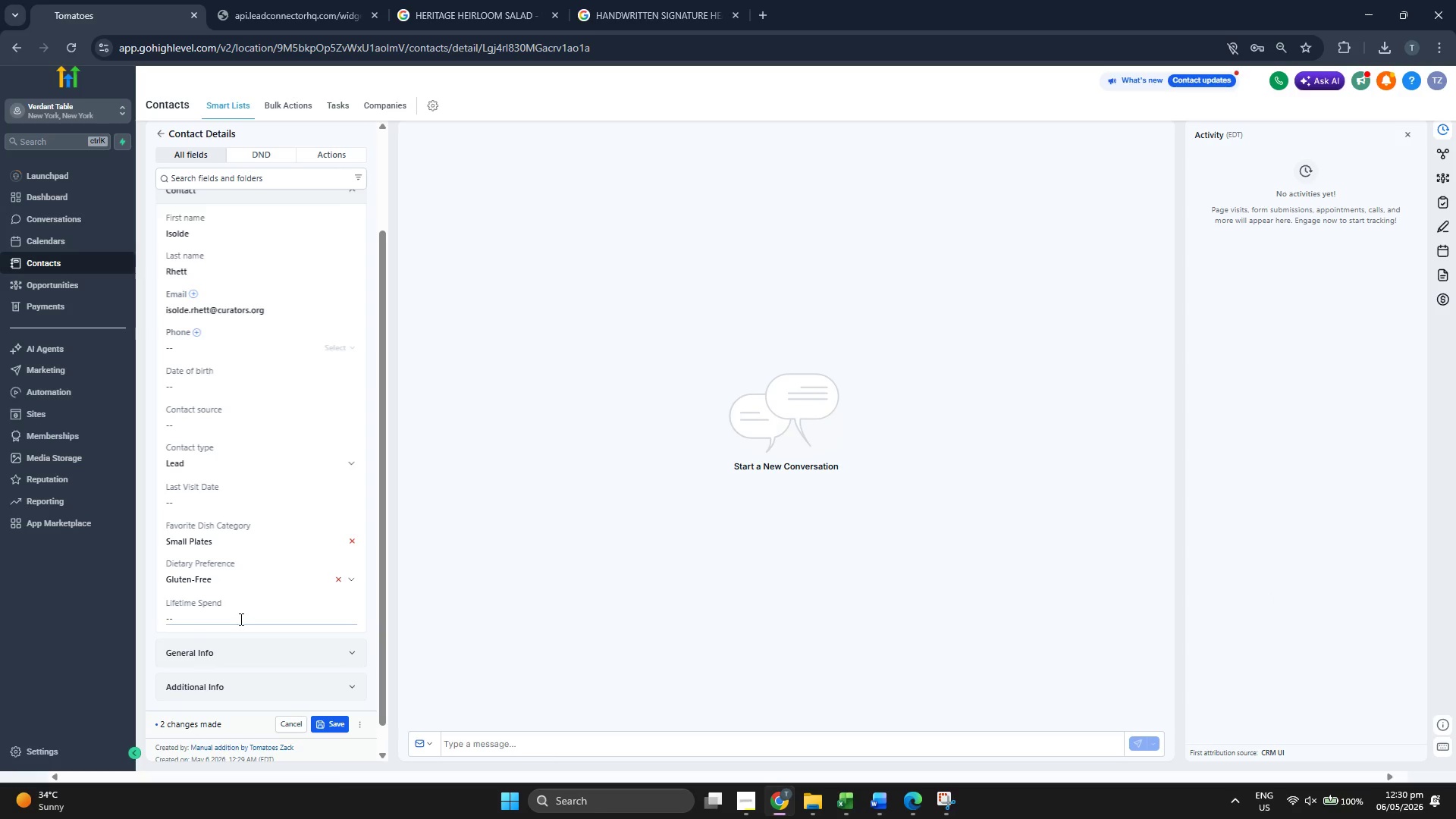 
double_click([240, 619])
 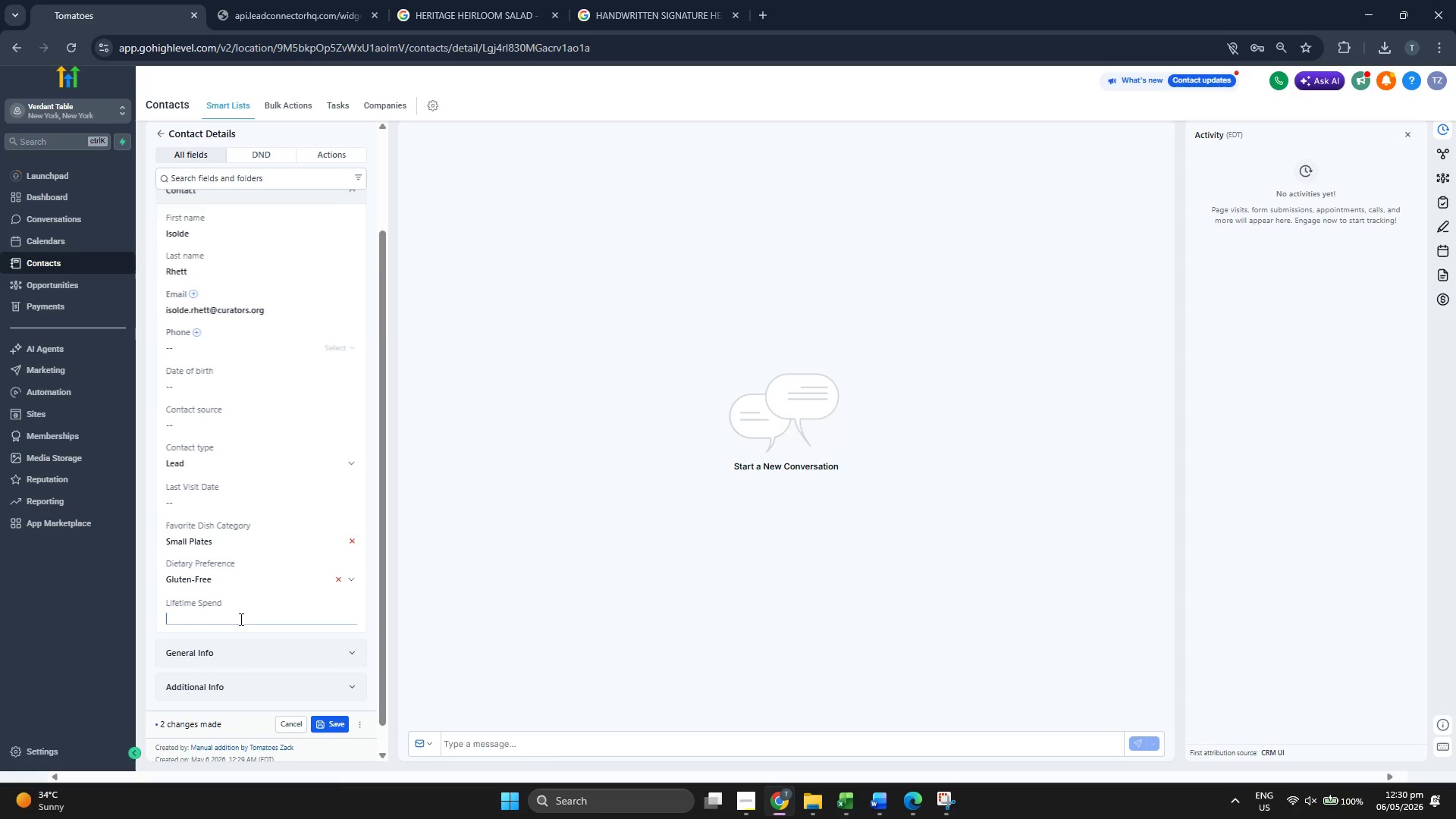 
key(Control+ControlLeft)
 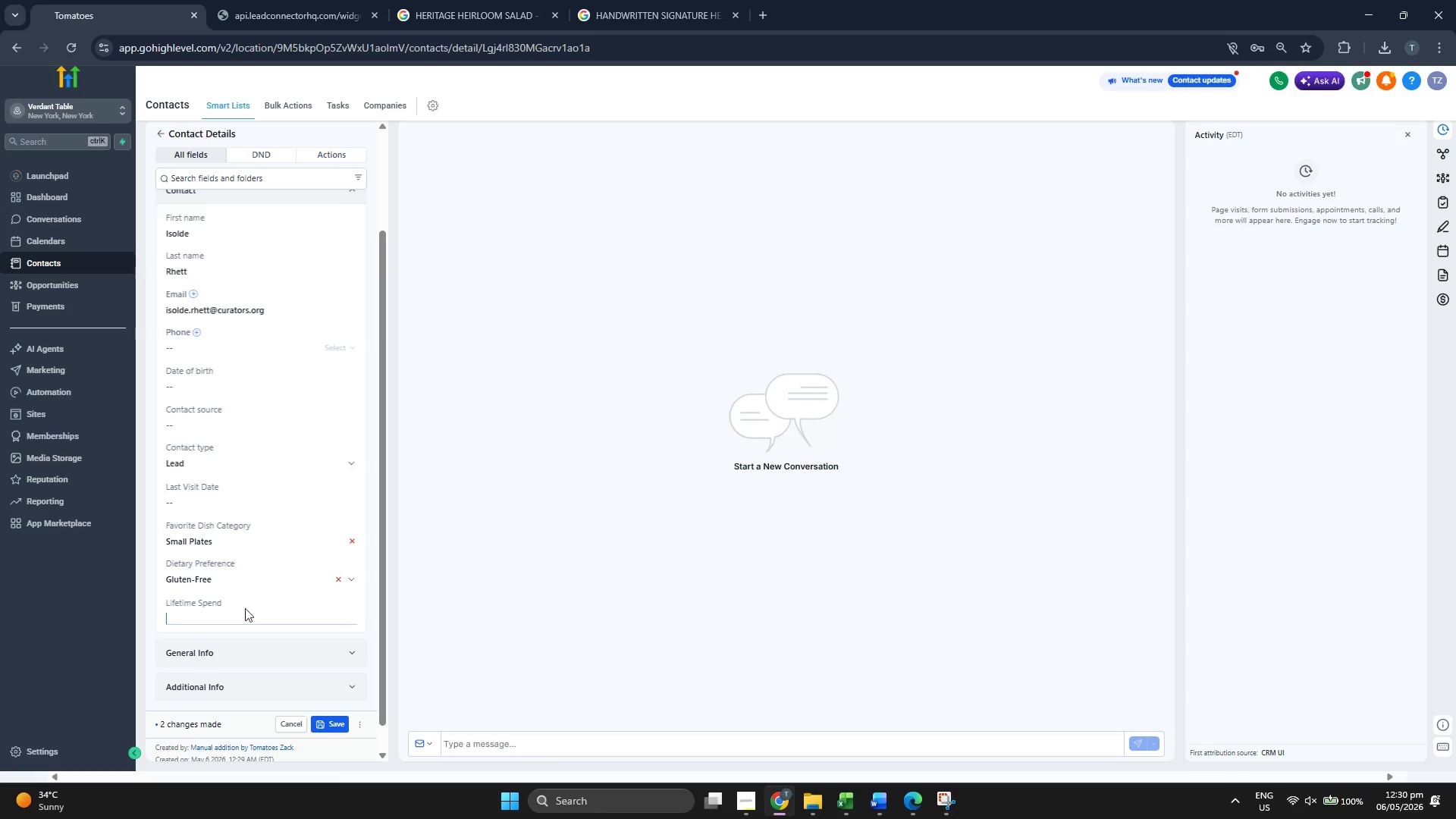 
key(Control+V)
 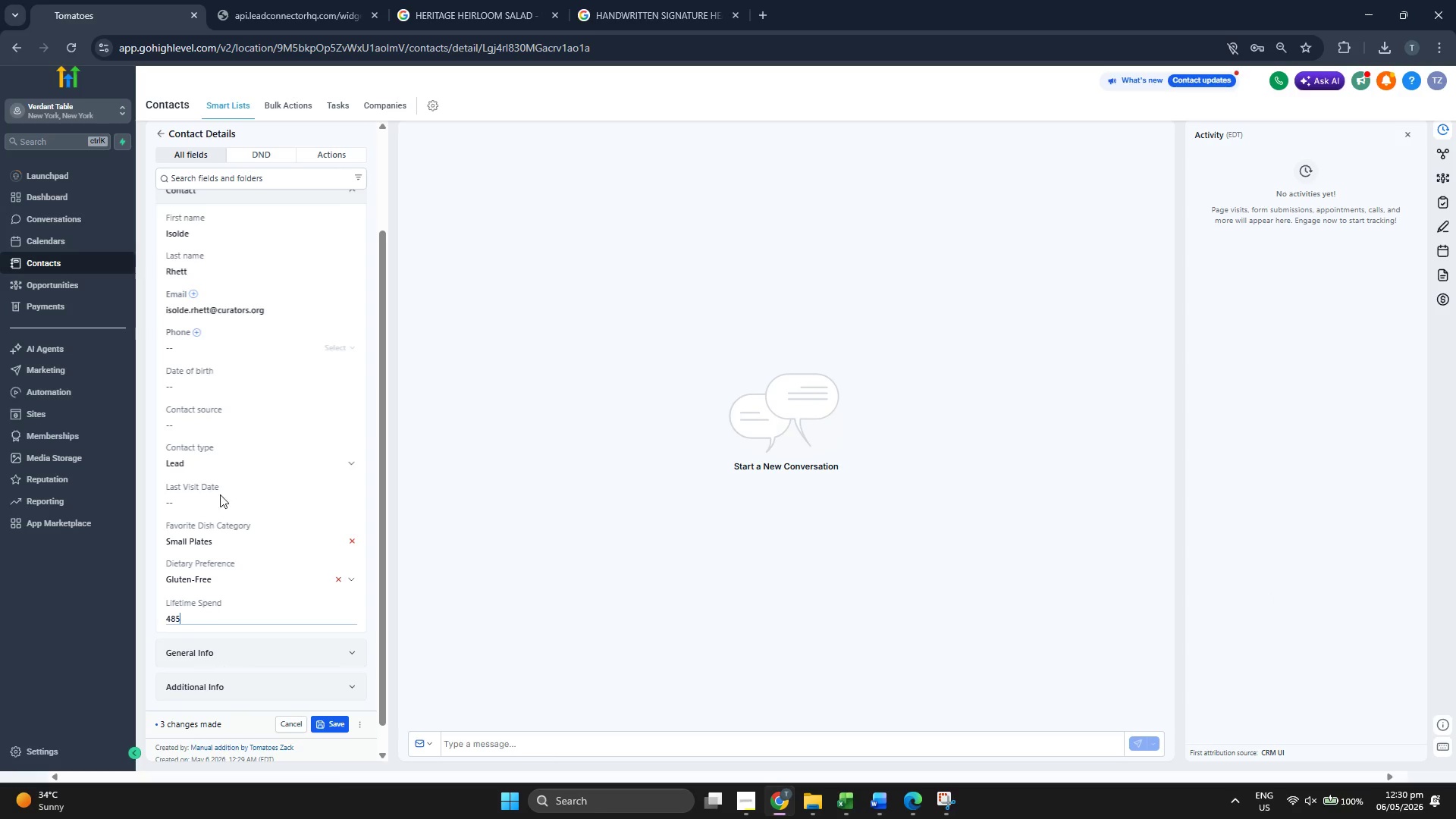 
left_click([221, 500])
 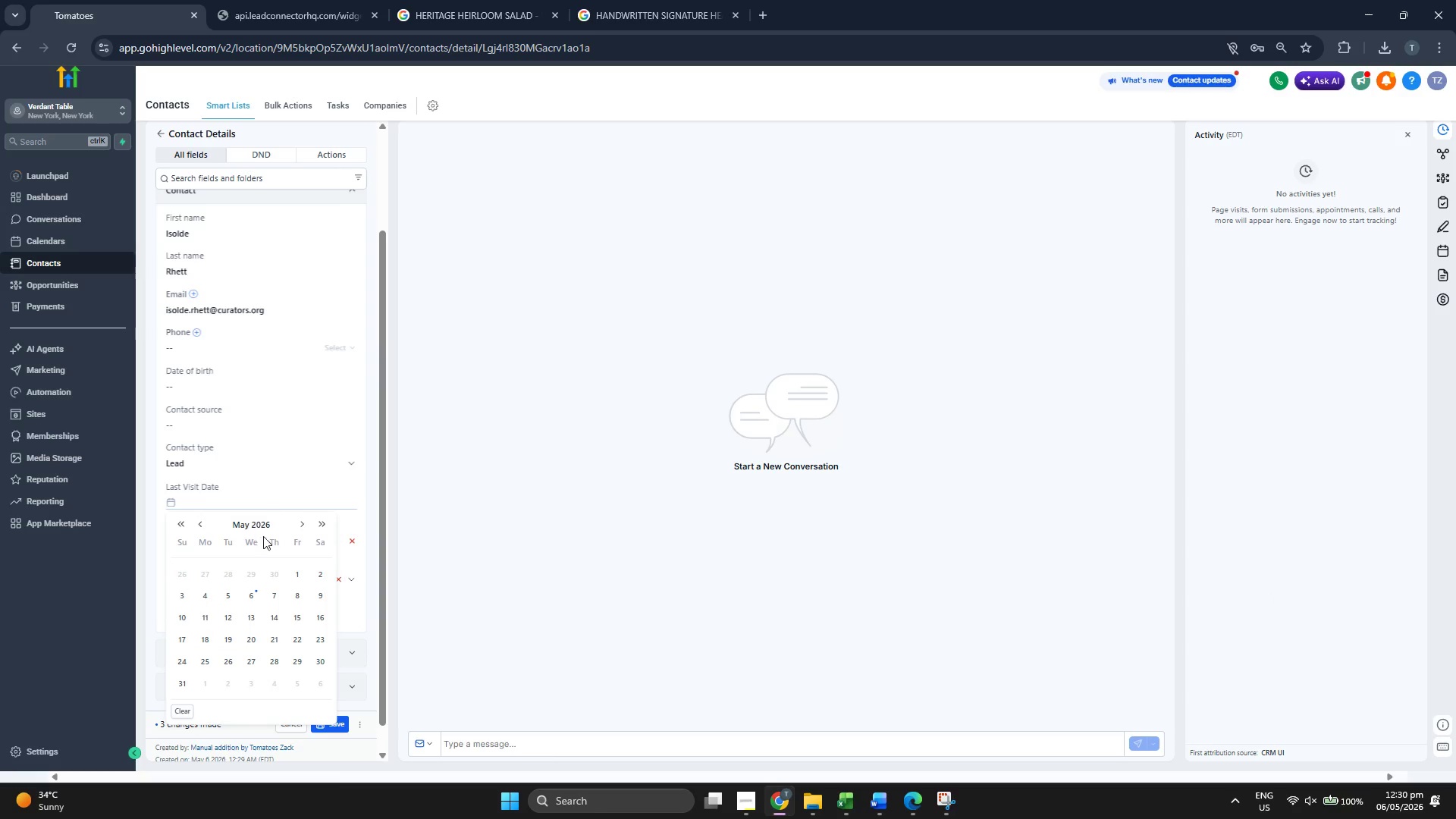 
left_click([247, 522])
 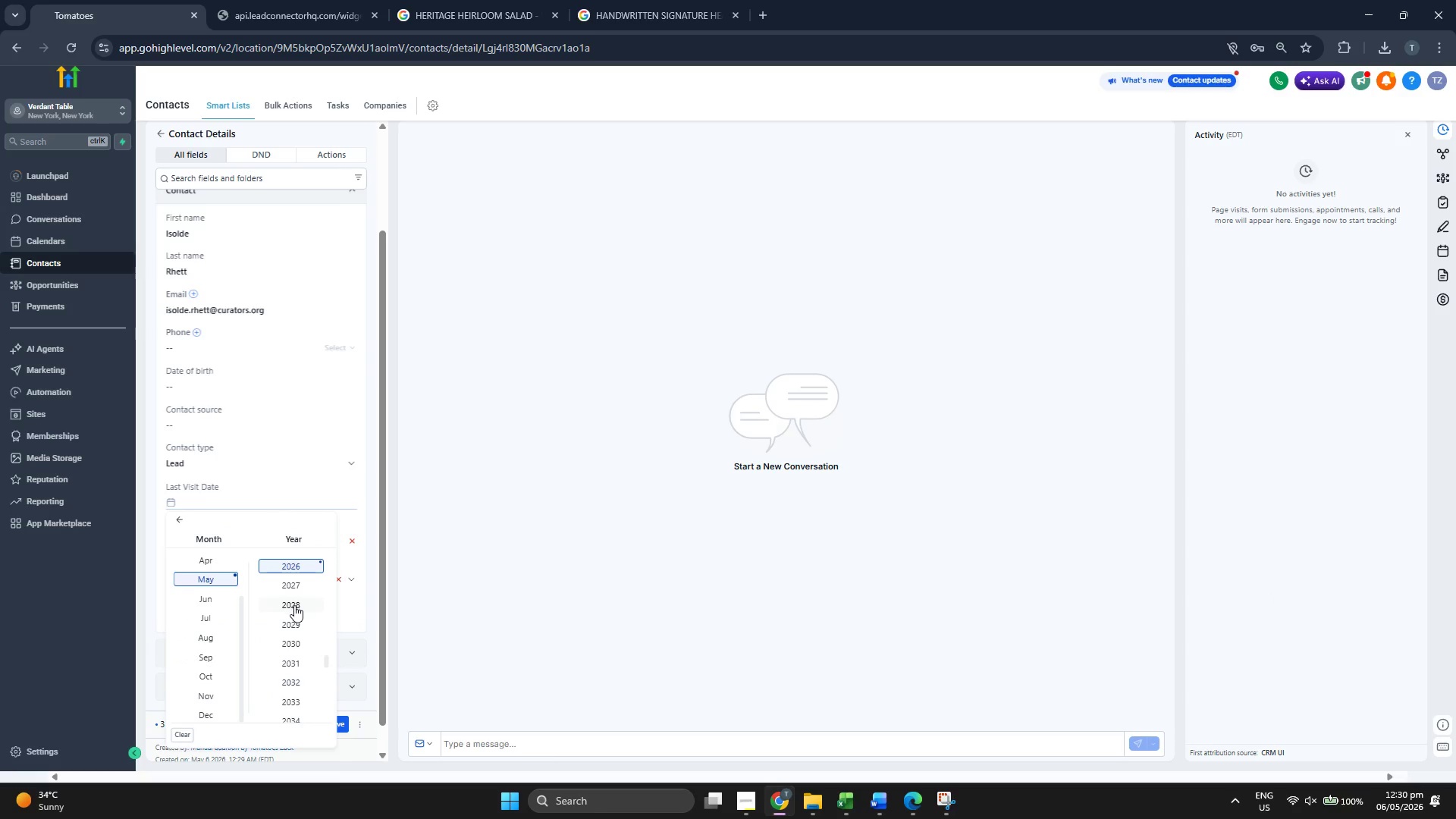 
scroll: coordinate [295, 607], scroll_direction: up, amount: 1.0
 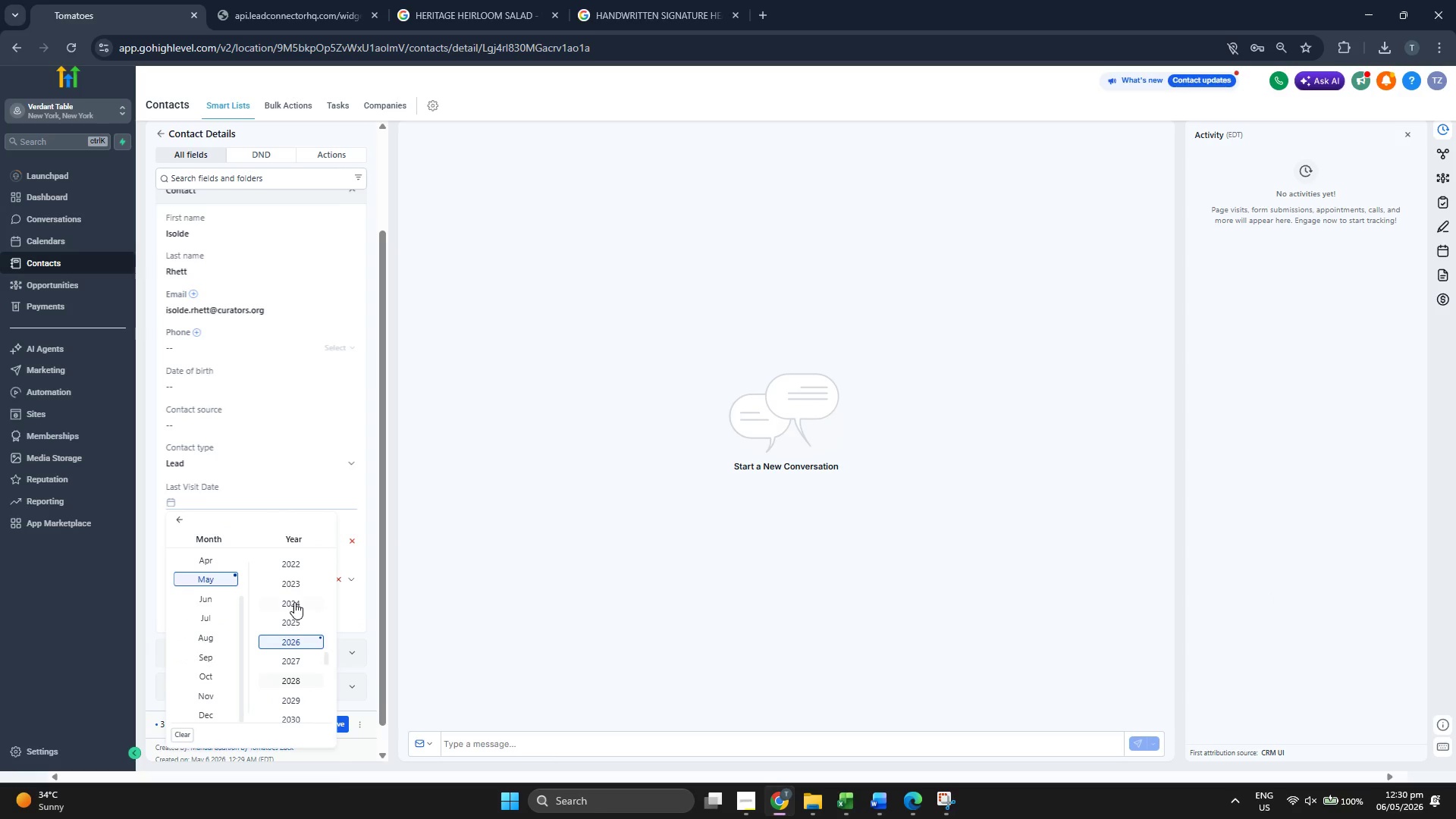 
left_click([294, 602])
 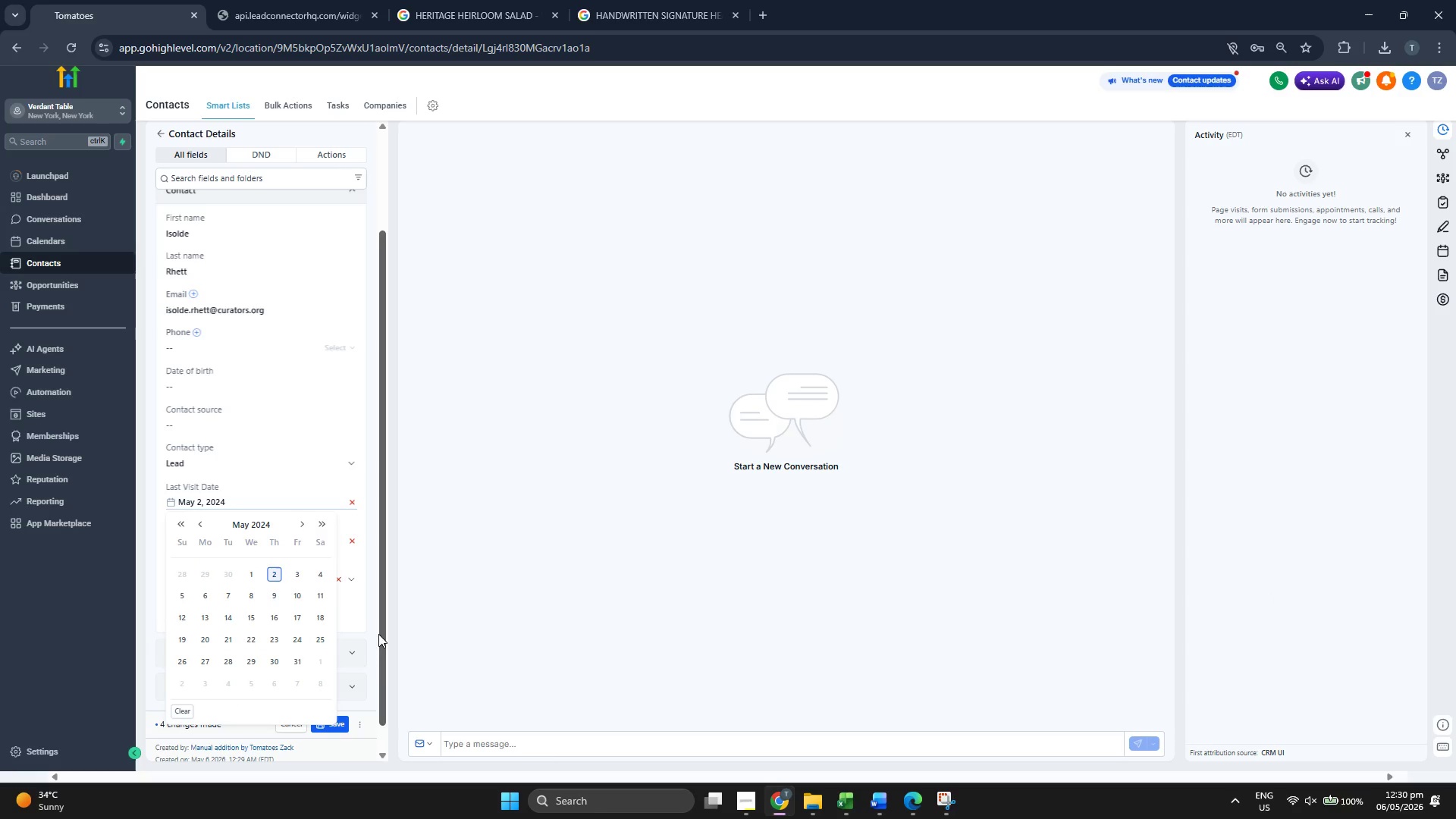 
double_click([328, 720])
 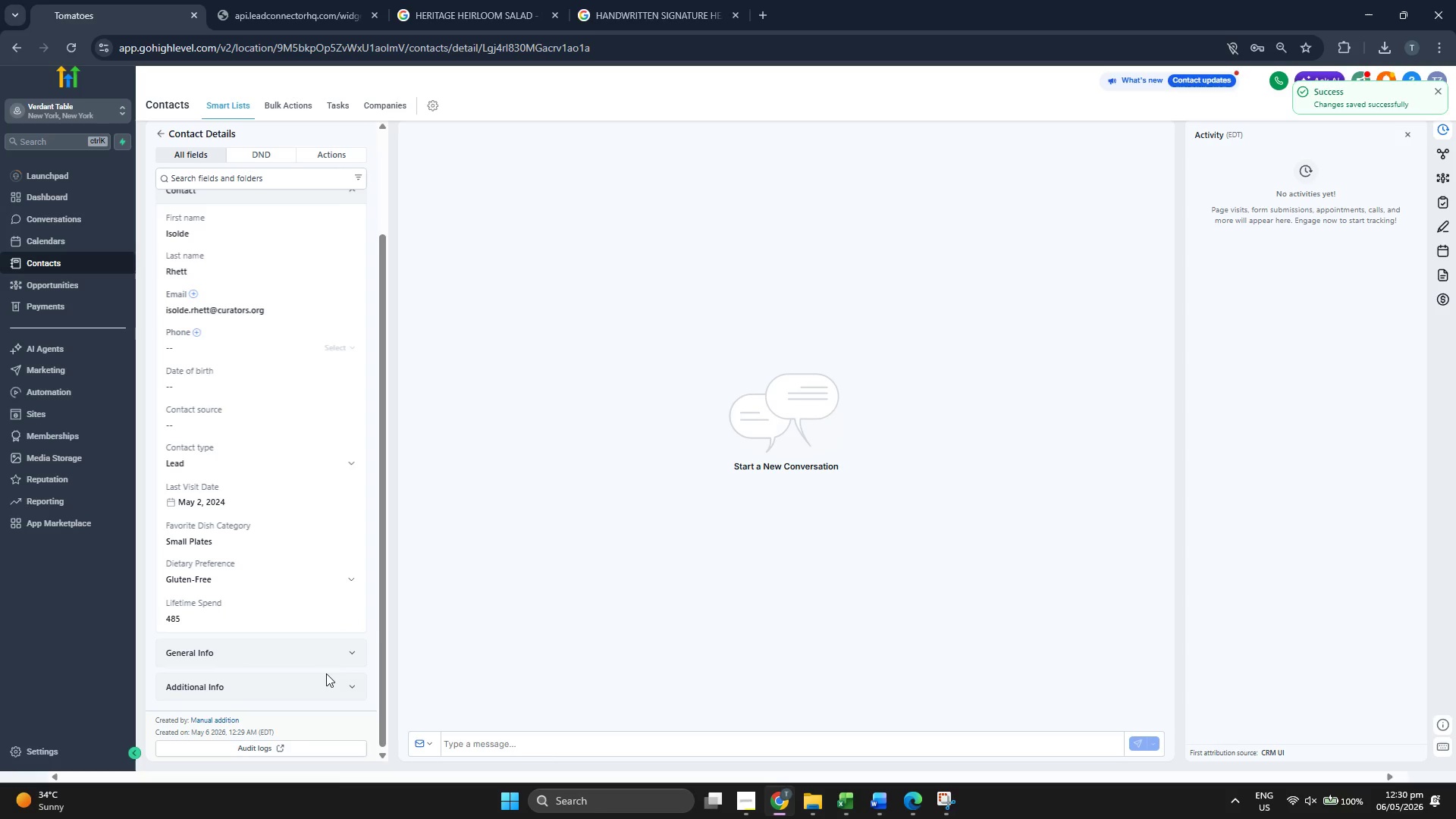 
scroll: coordinate [335, 428], scroll_direction: up, amount: 1.0
 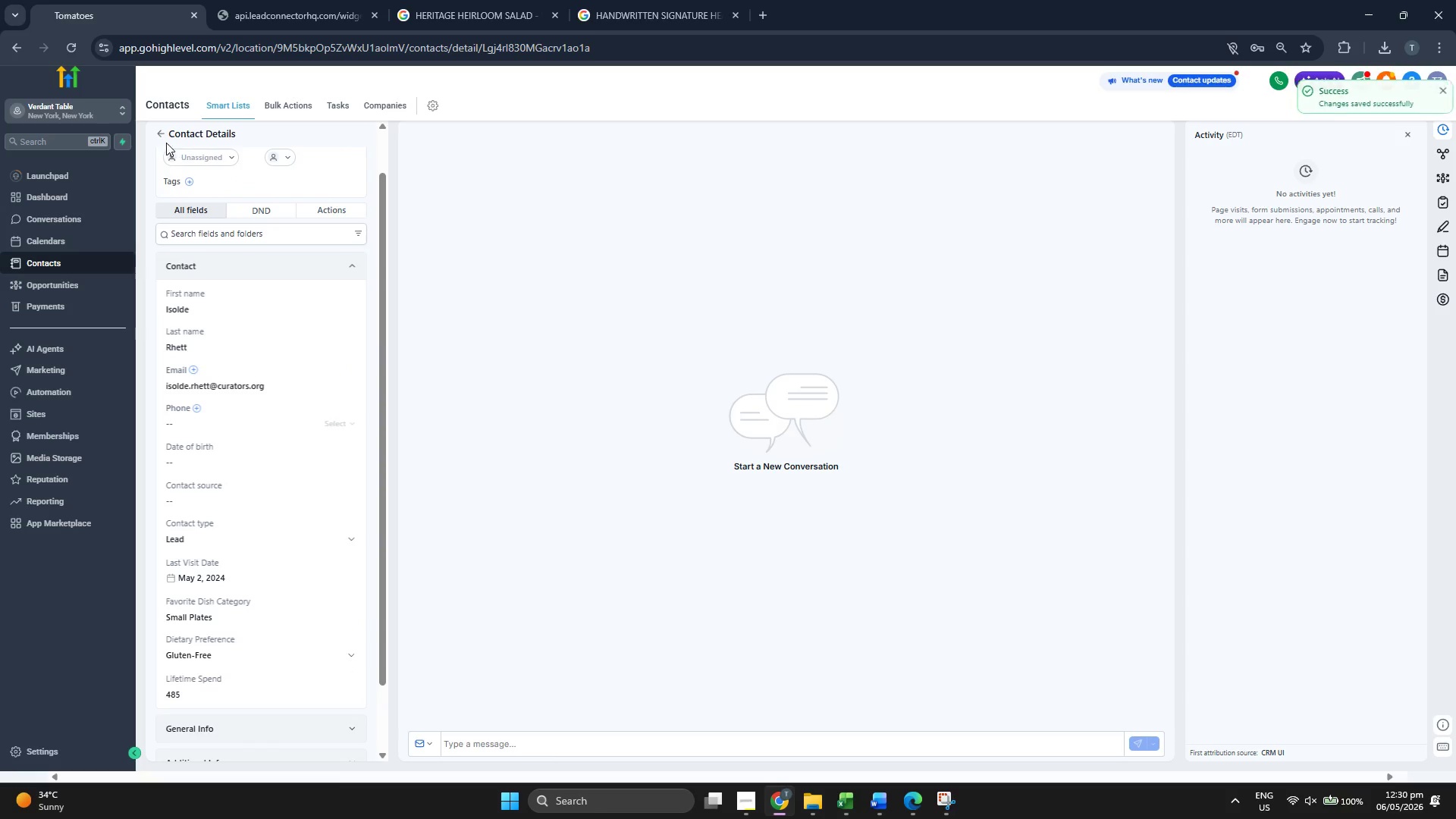 
left_click([163, 139])
 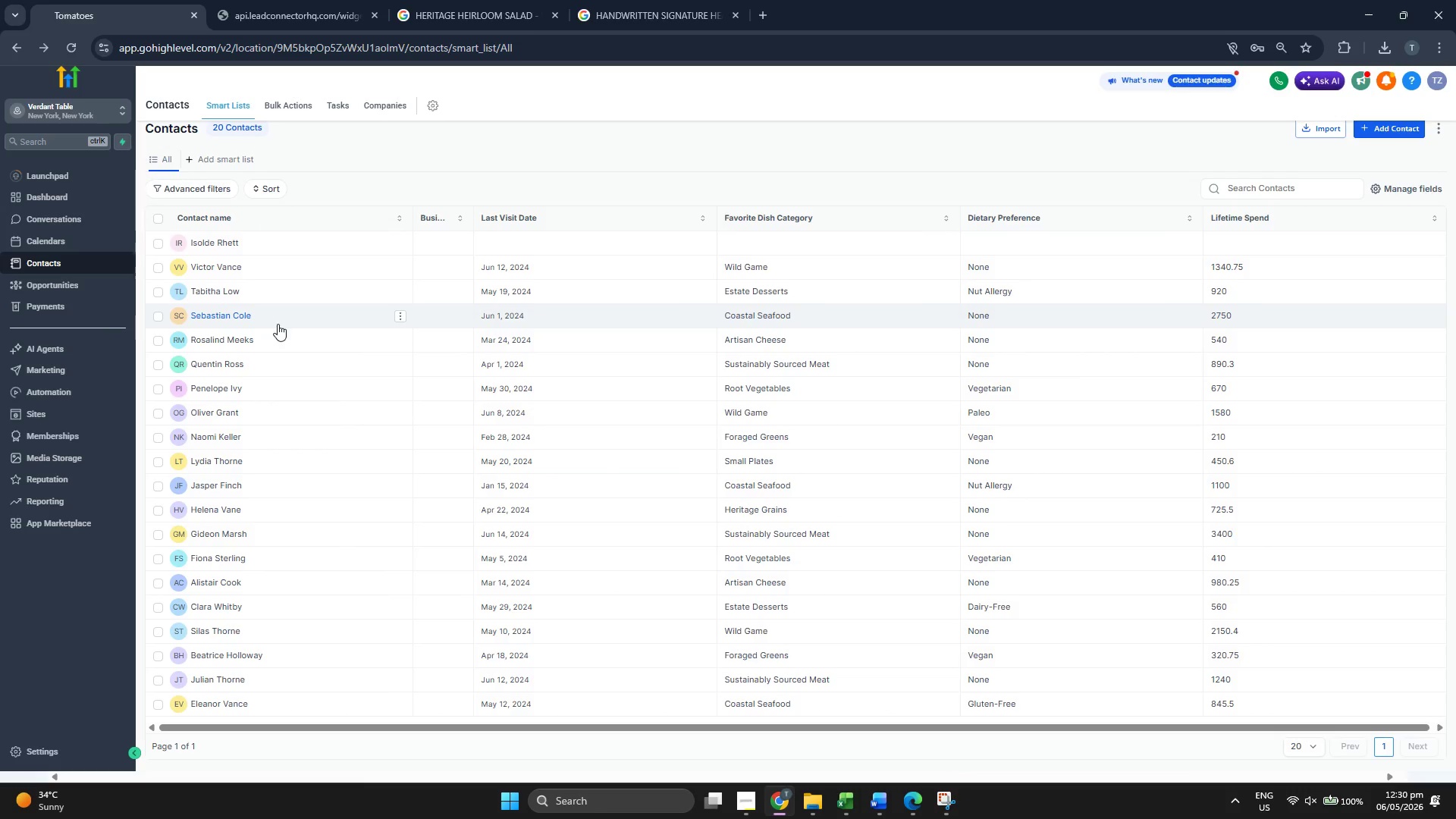 
scroll: coordinate [563, 317], scroll_direction: down, amount: 1.0
 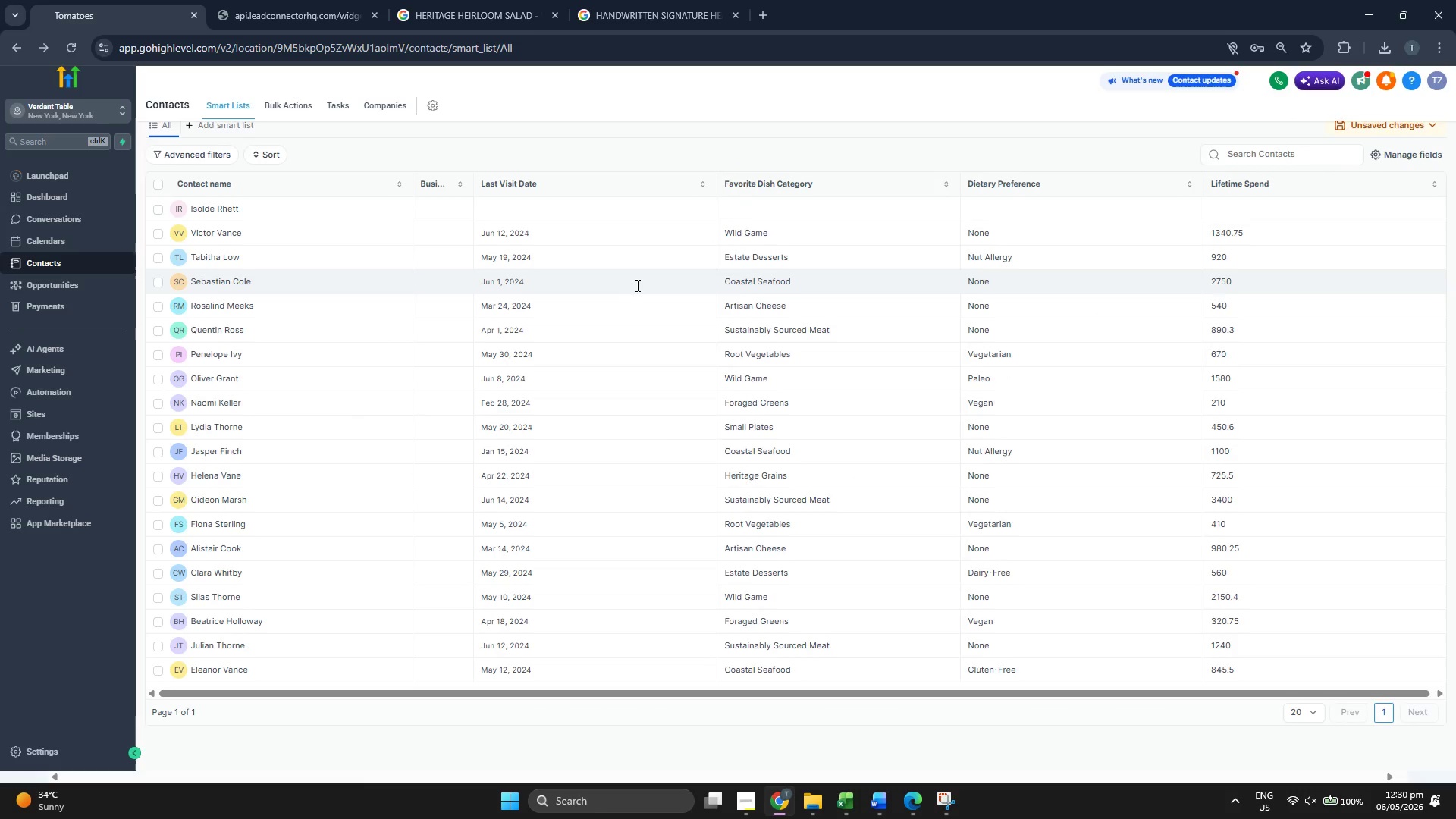 
scroll: coordinate [639, 285], scroll_direction: up, amount: 2.0
 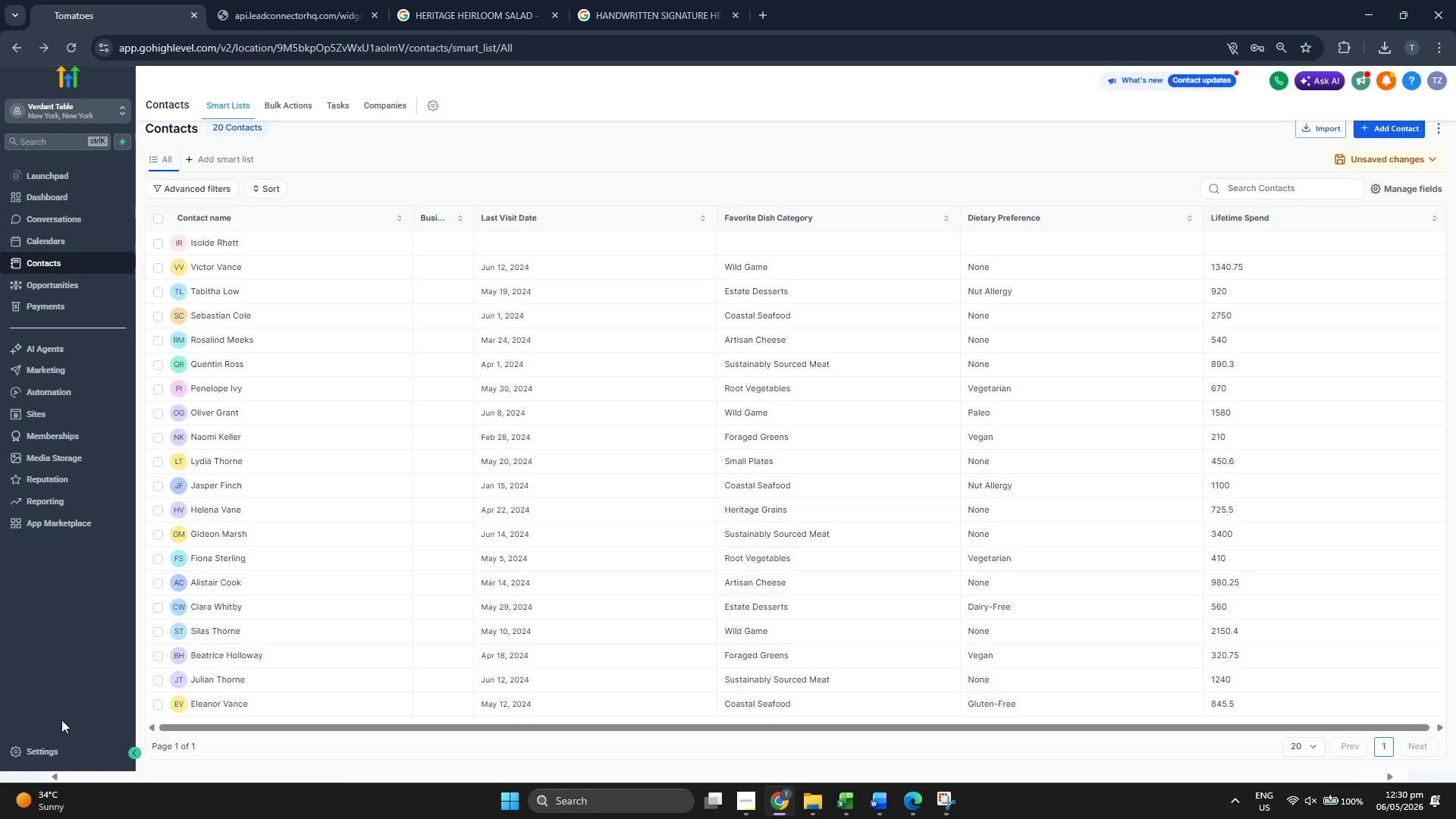 
left_click([56, 747])
 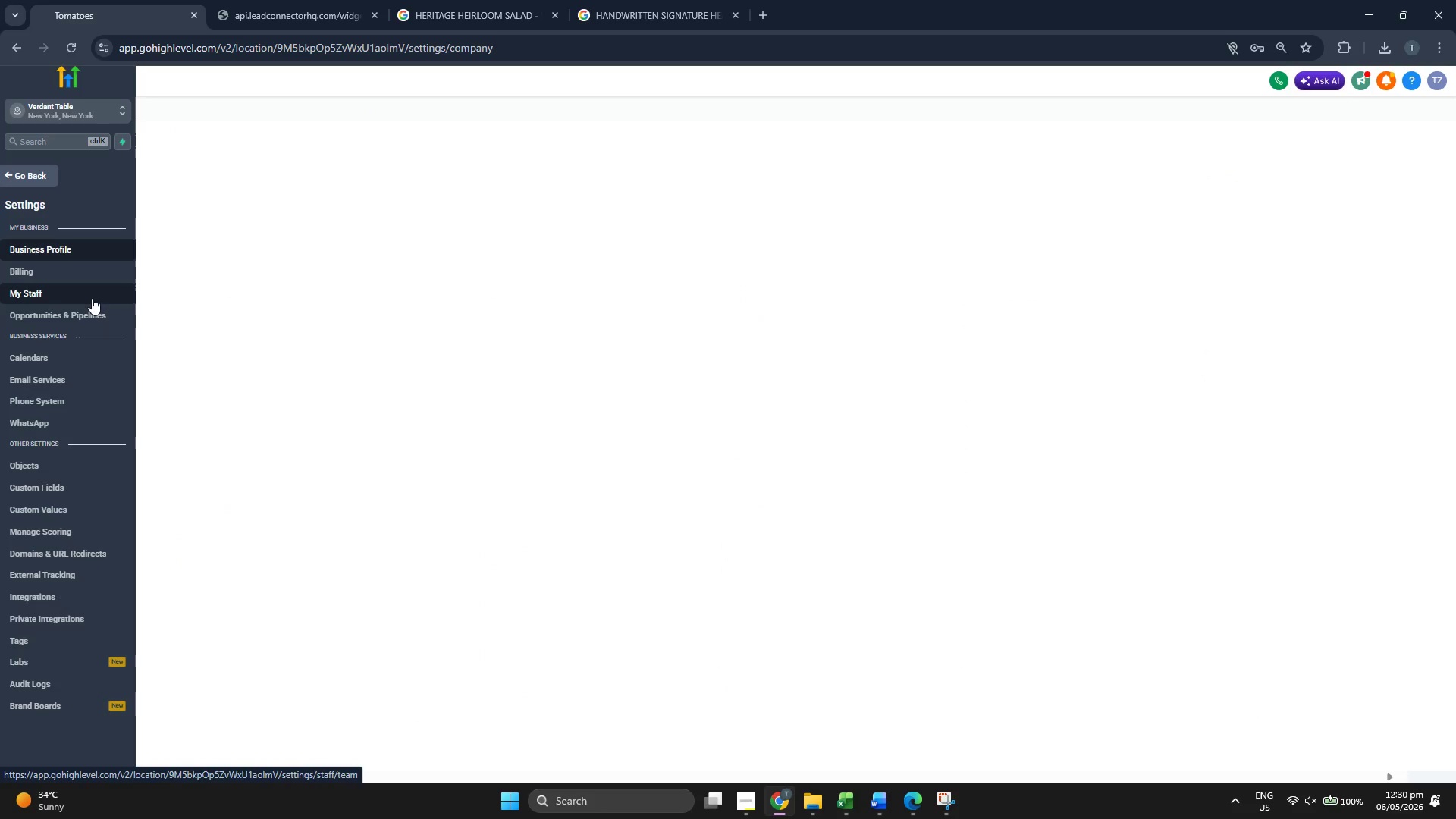 
left_click([92, 298])
 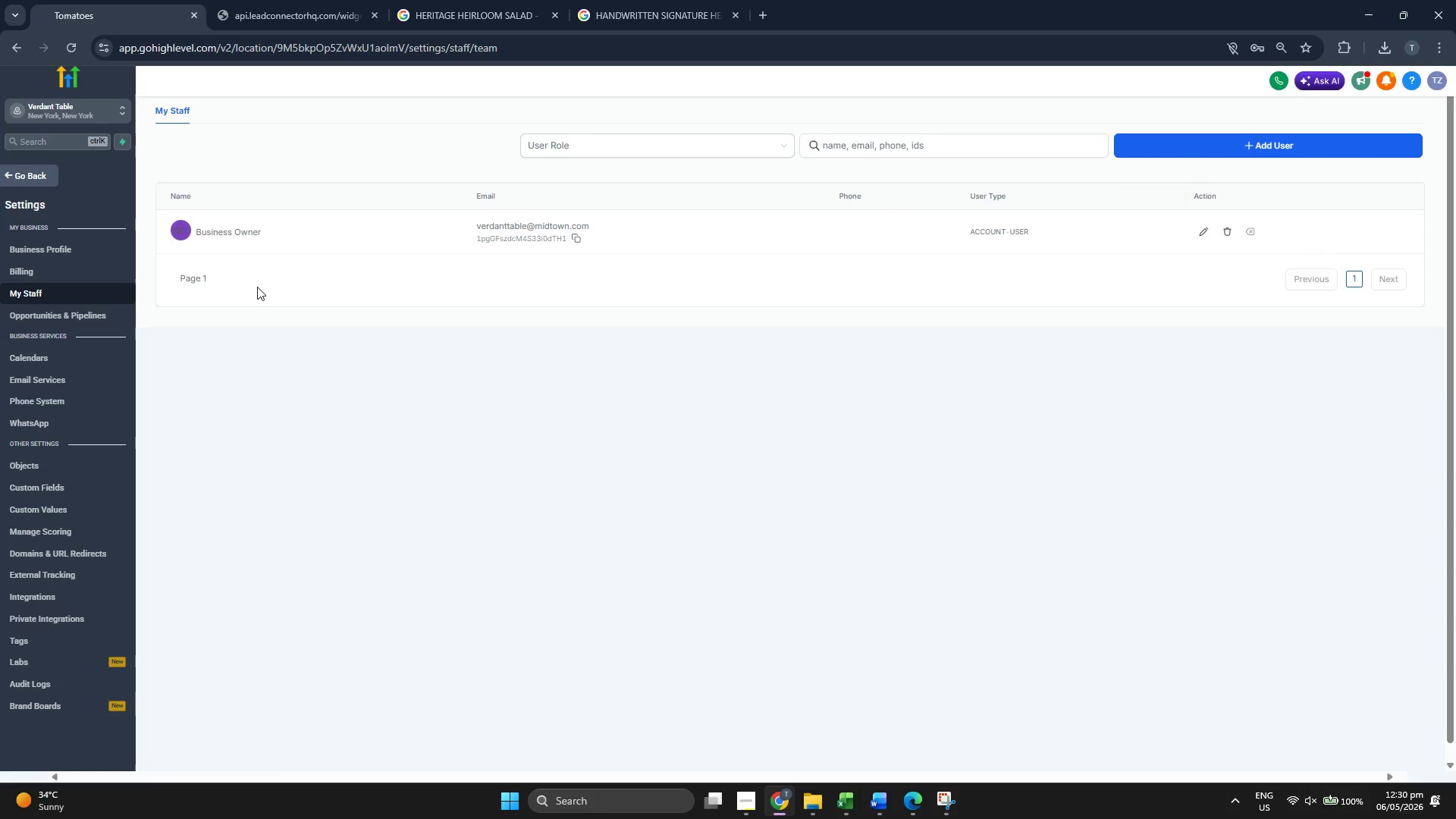 
wait(5.72)
 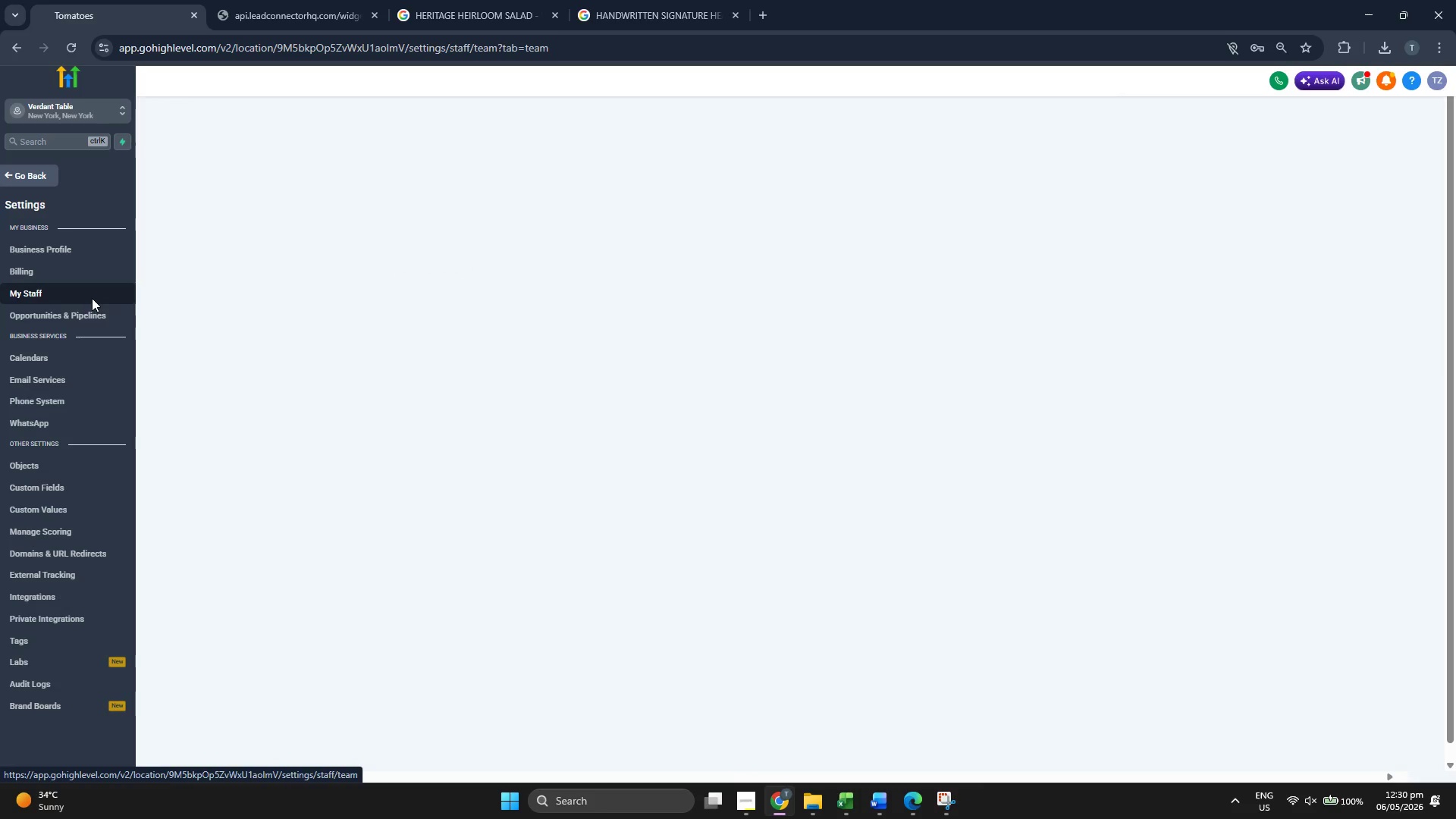 
left_click([1207, 228])
 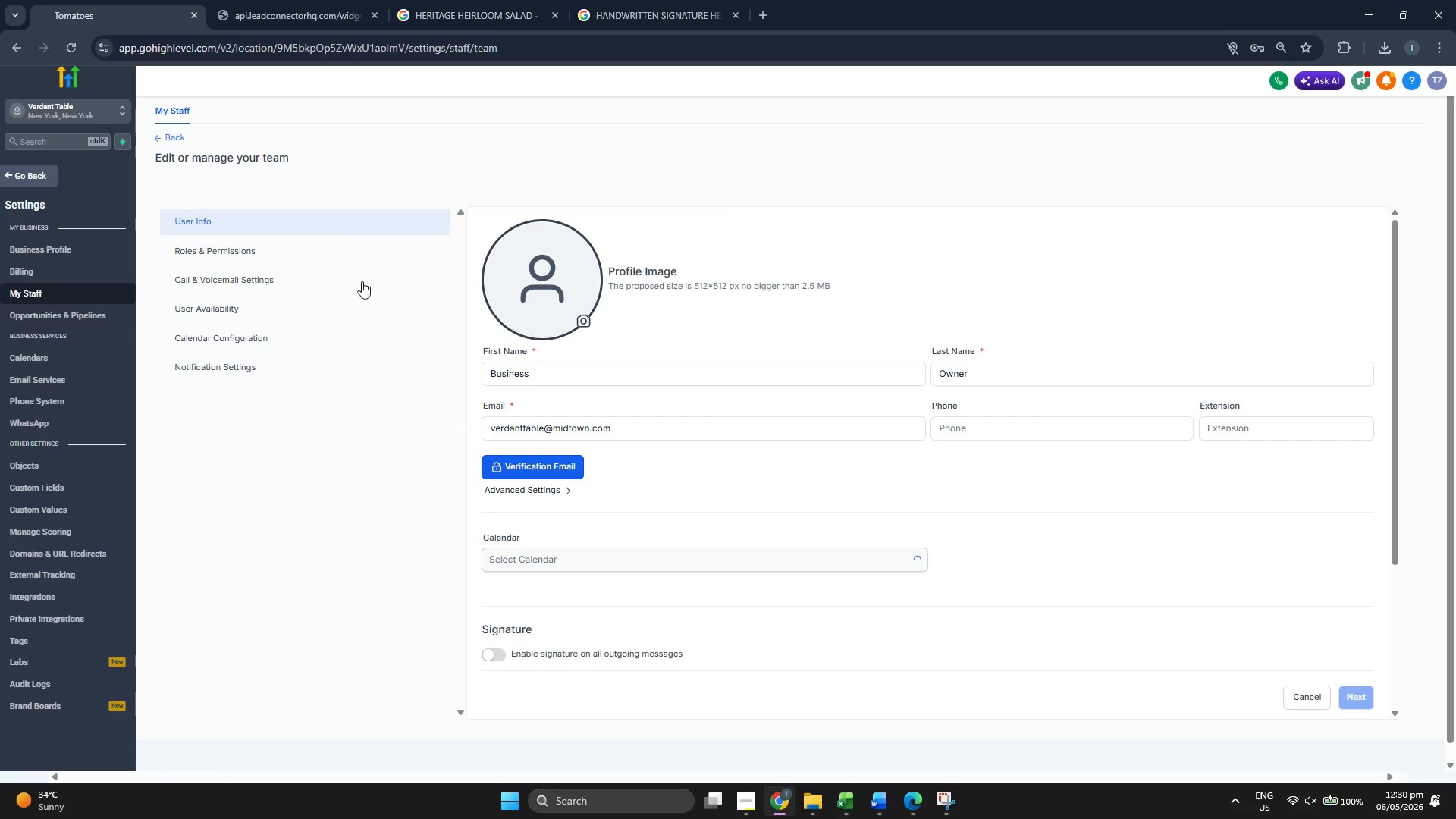 
left_click([331, 261])
 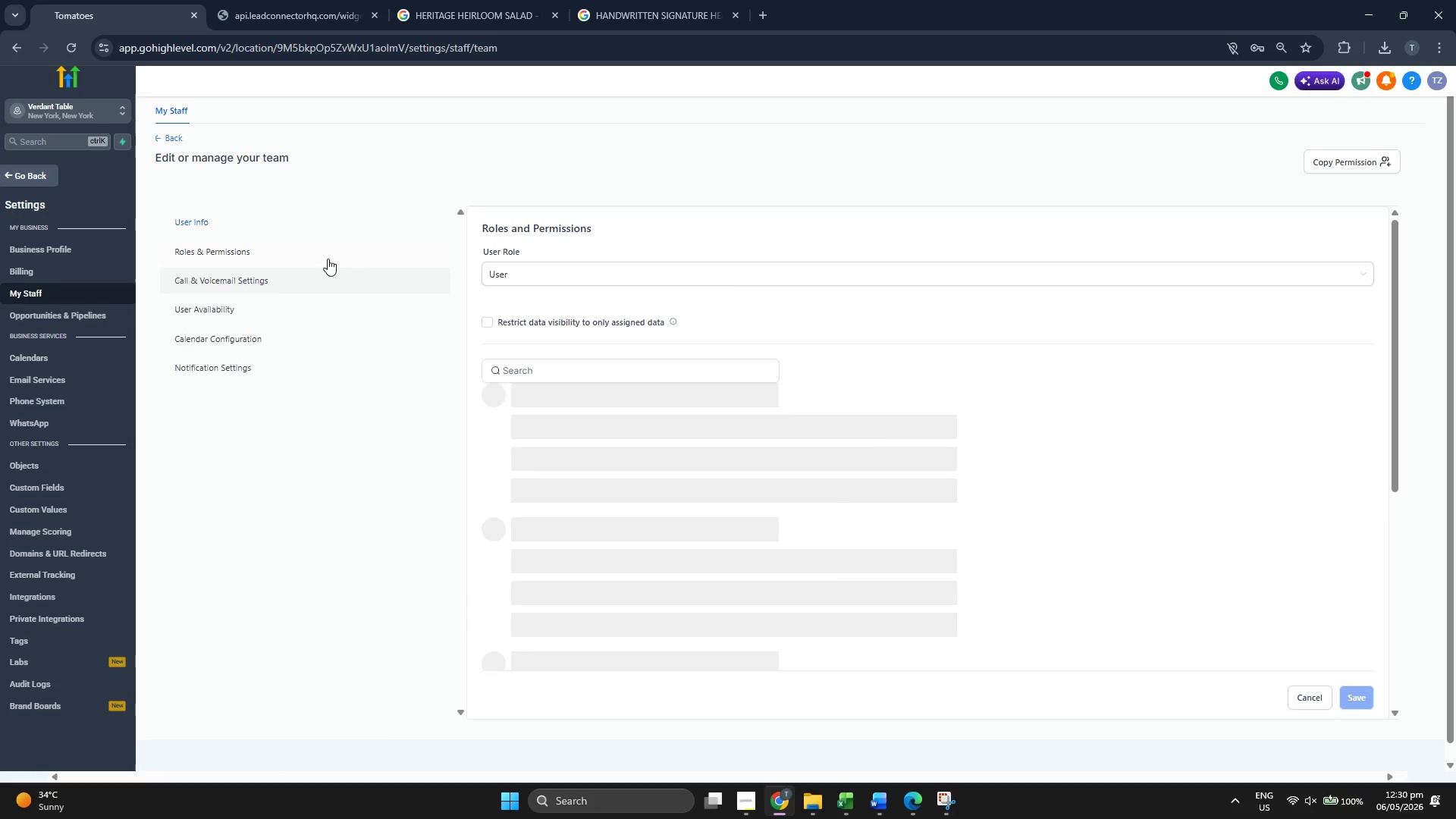 
left_click([325, 255])
 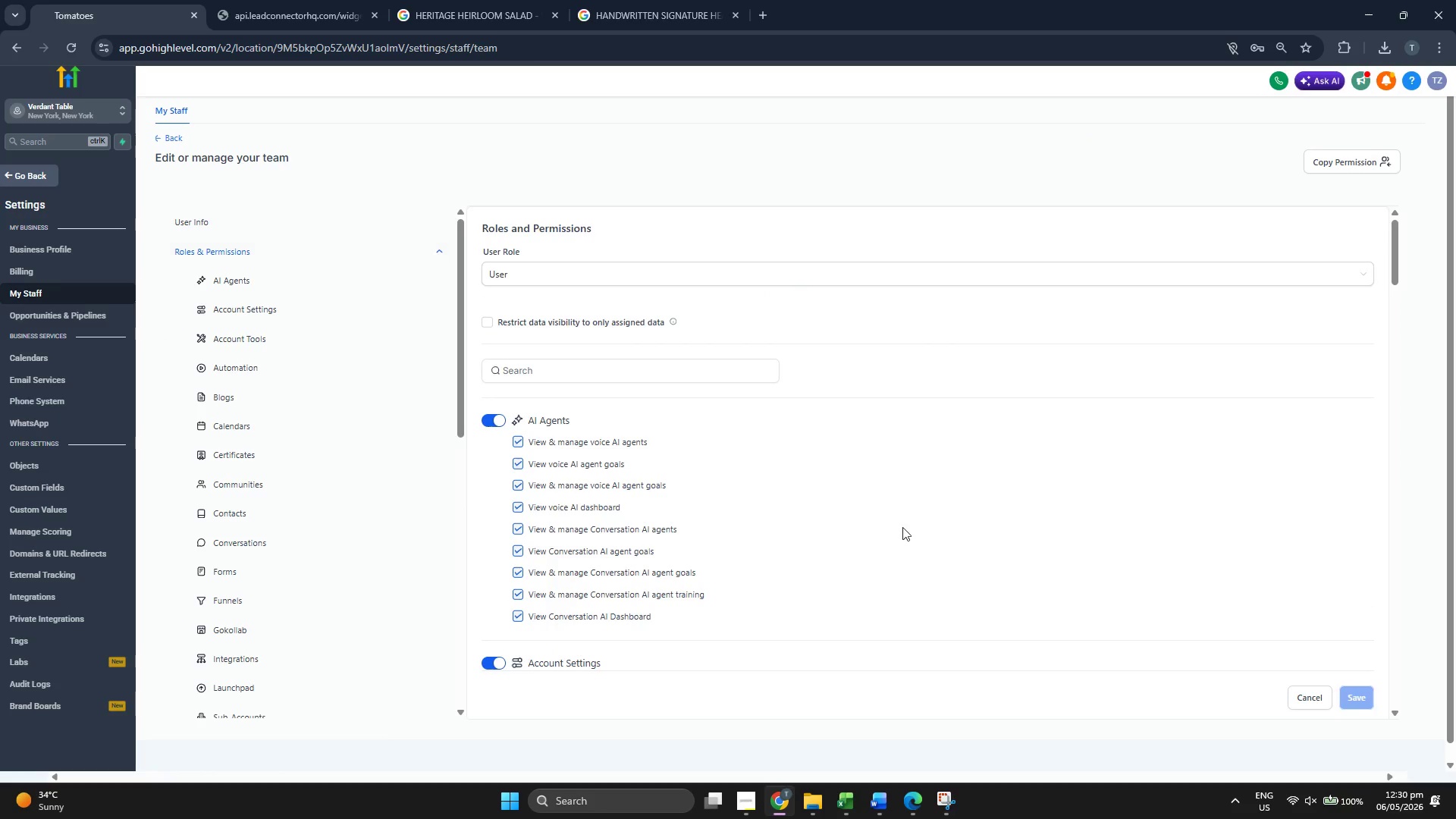 
scroll: coordinate [916, 537], scroll_direction: down, amount: 6.0
 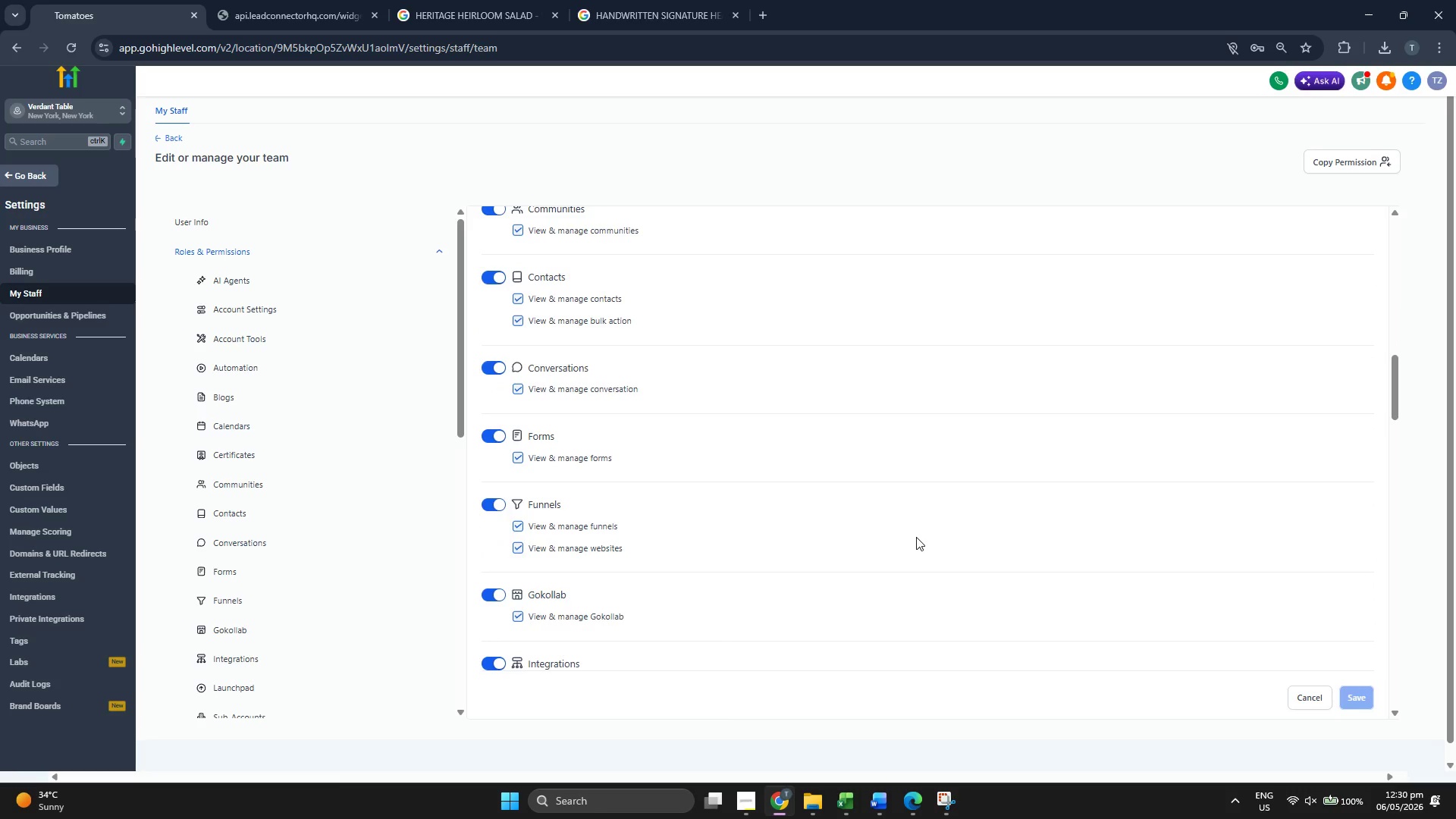 
scroll: coordinate [916, 537], scroll_direction: down, amount: 5.0
 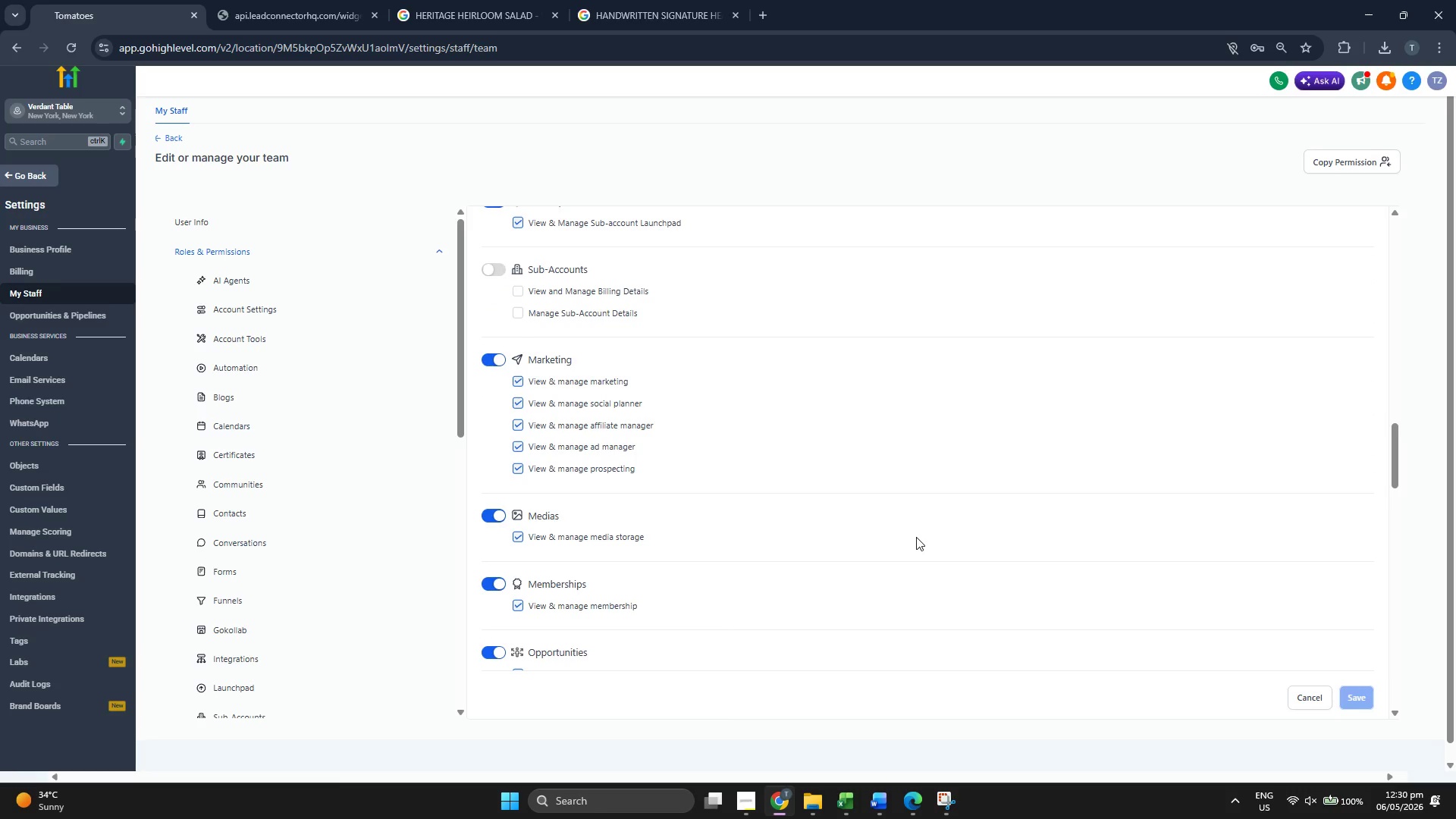 
scroll: coordinate [916, 537], scroll_direction: down, amount: 5.0
 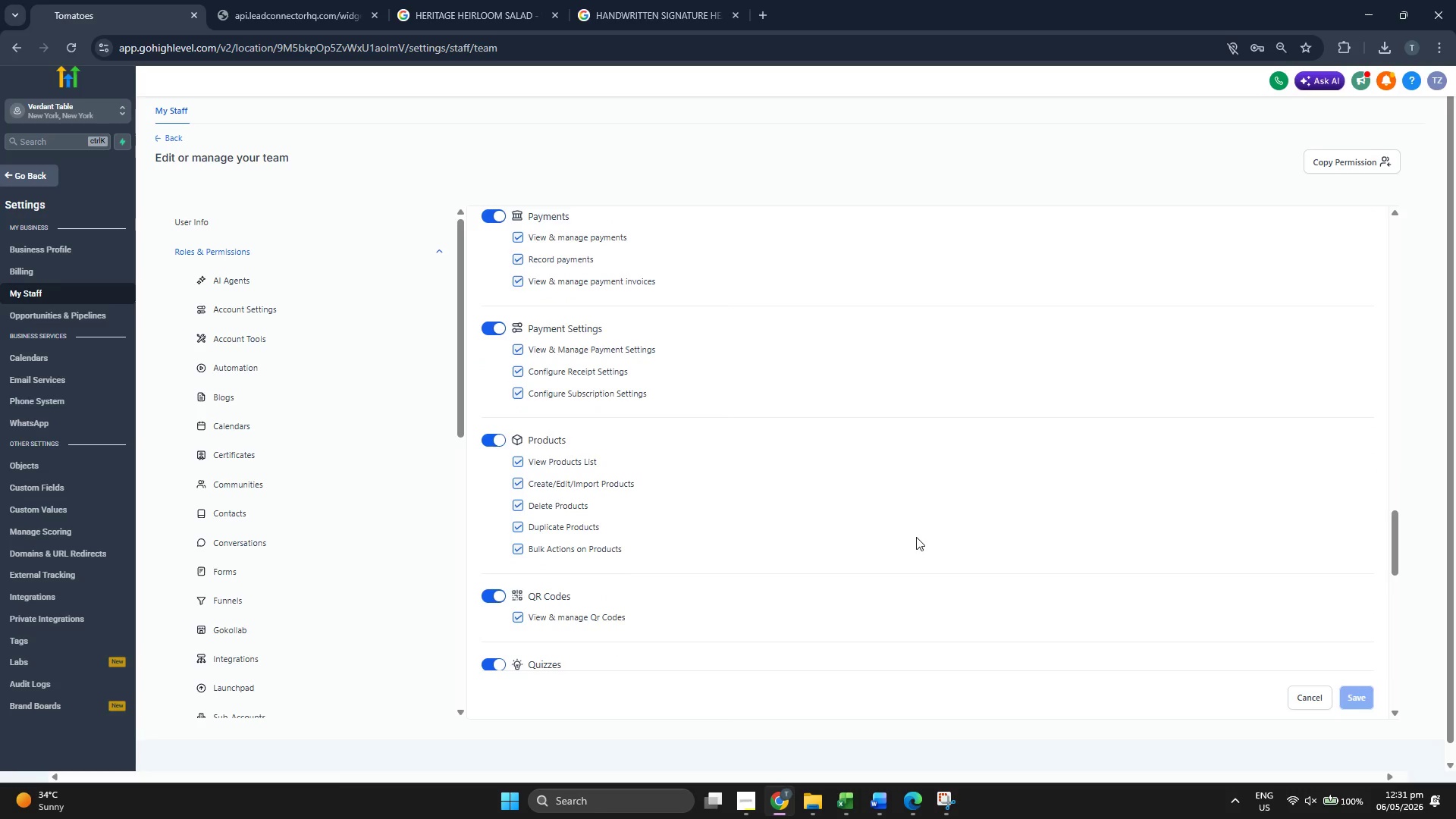 
scroll: coordinate [916, 537], scroll_direction: down, amount: 5.0
 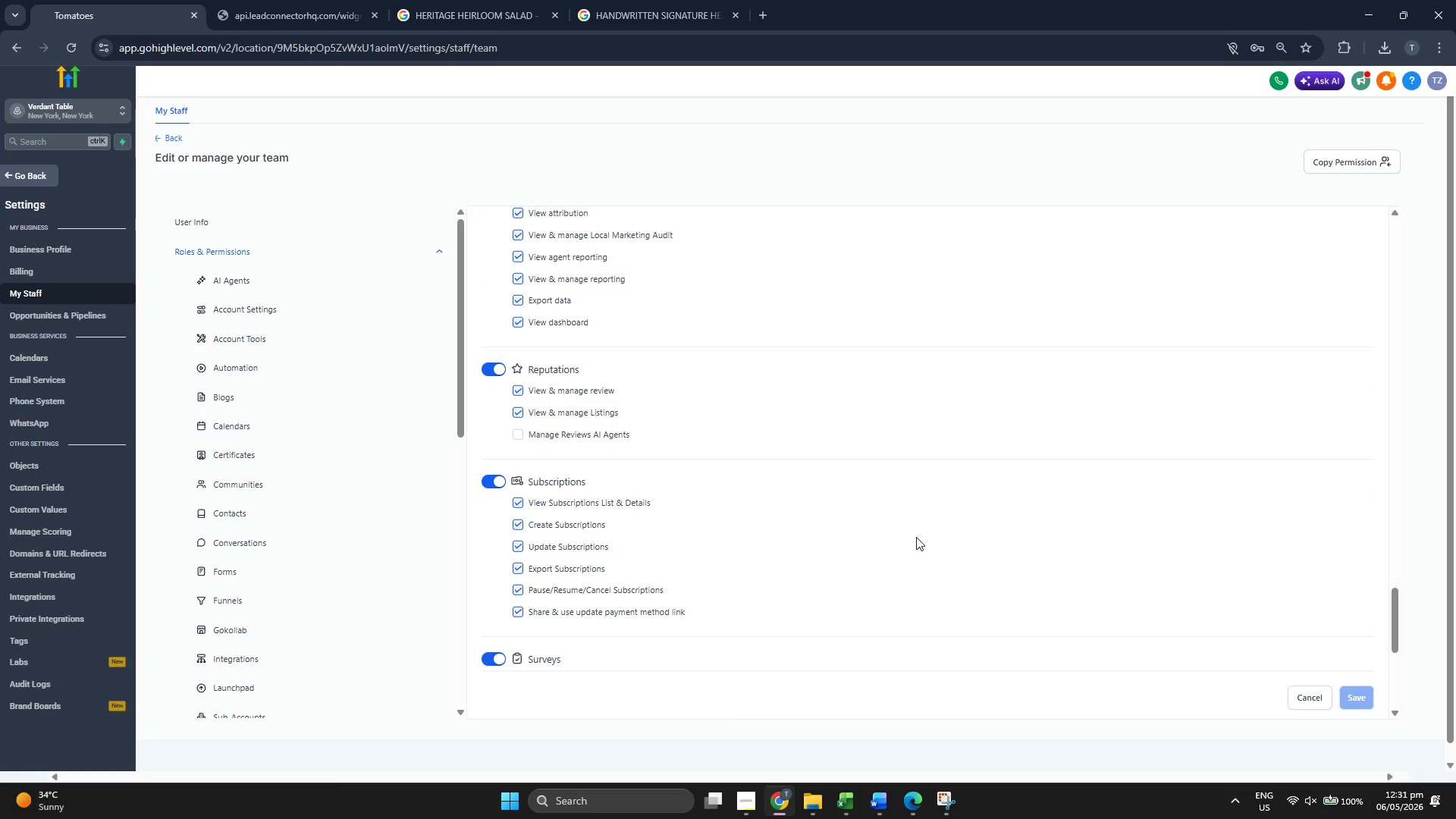 
scroll: coordinate [916, 537], scroll_direction: down, amount: 5.0
 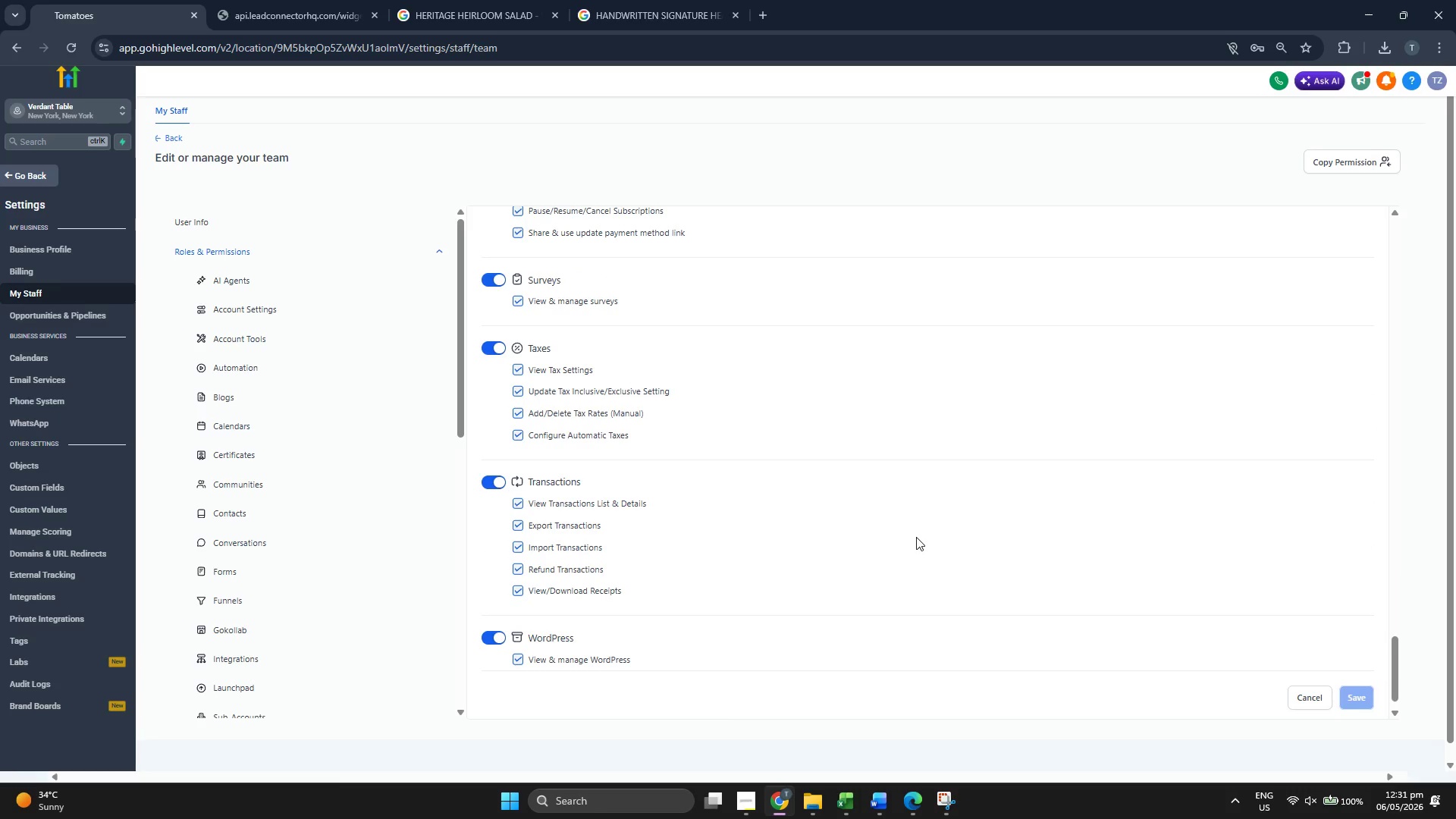 
scroll: coordinate [916, 537], scroll_direction: down, amount: 1.0
 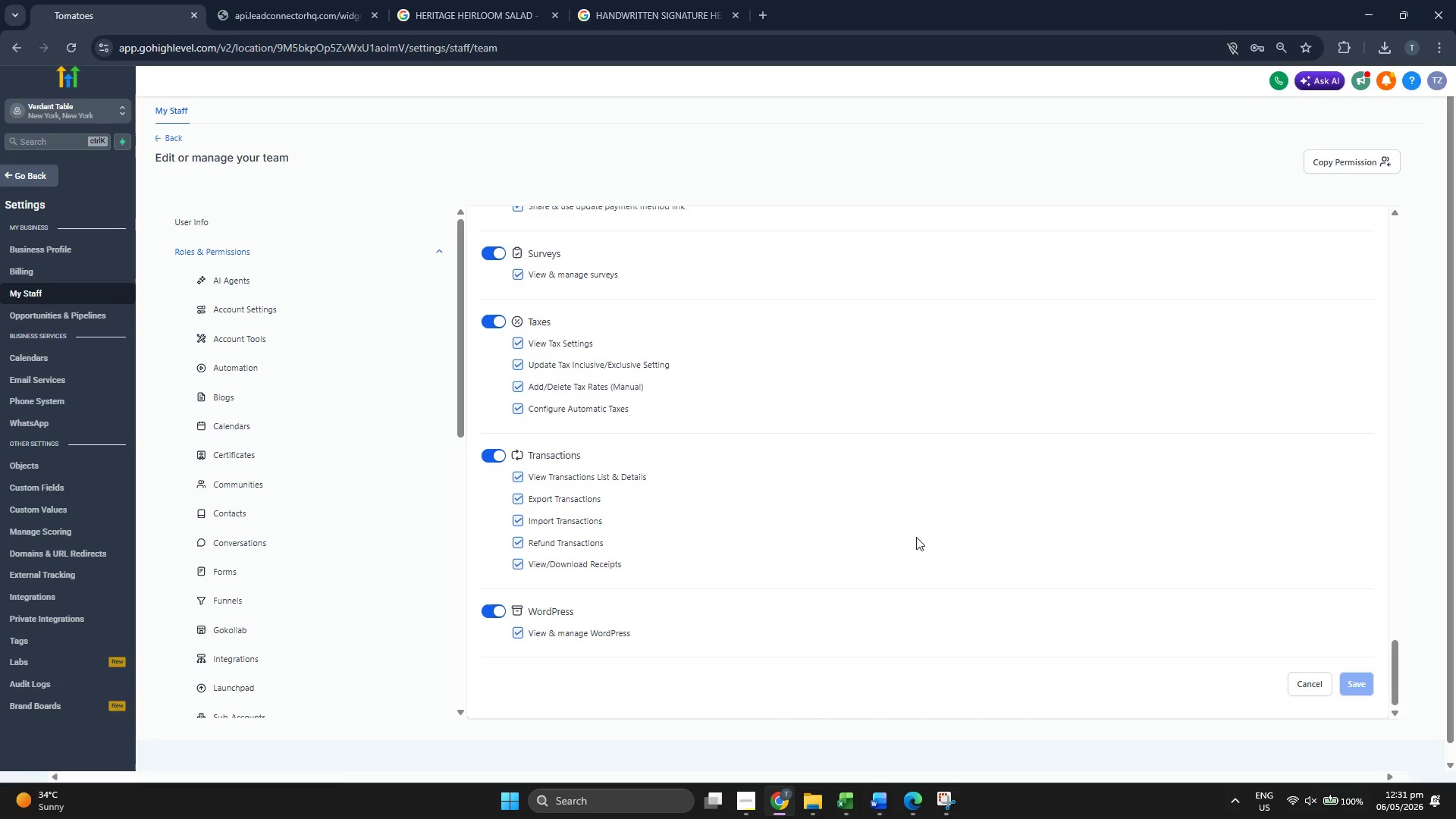 
scroll: coordinate [916, 537], scroll_direction: up, amount: 1.0
 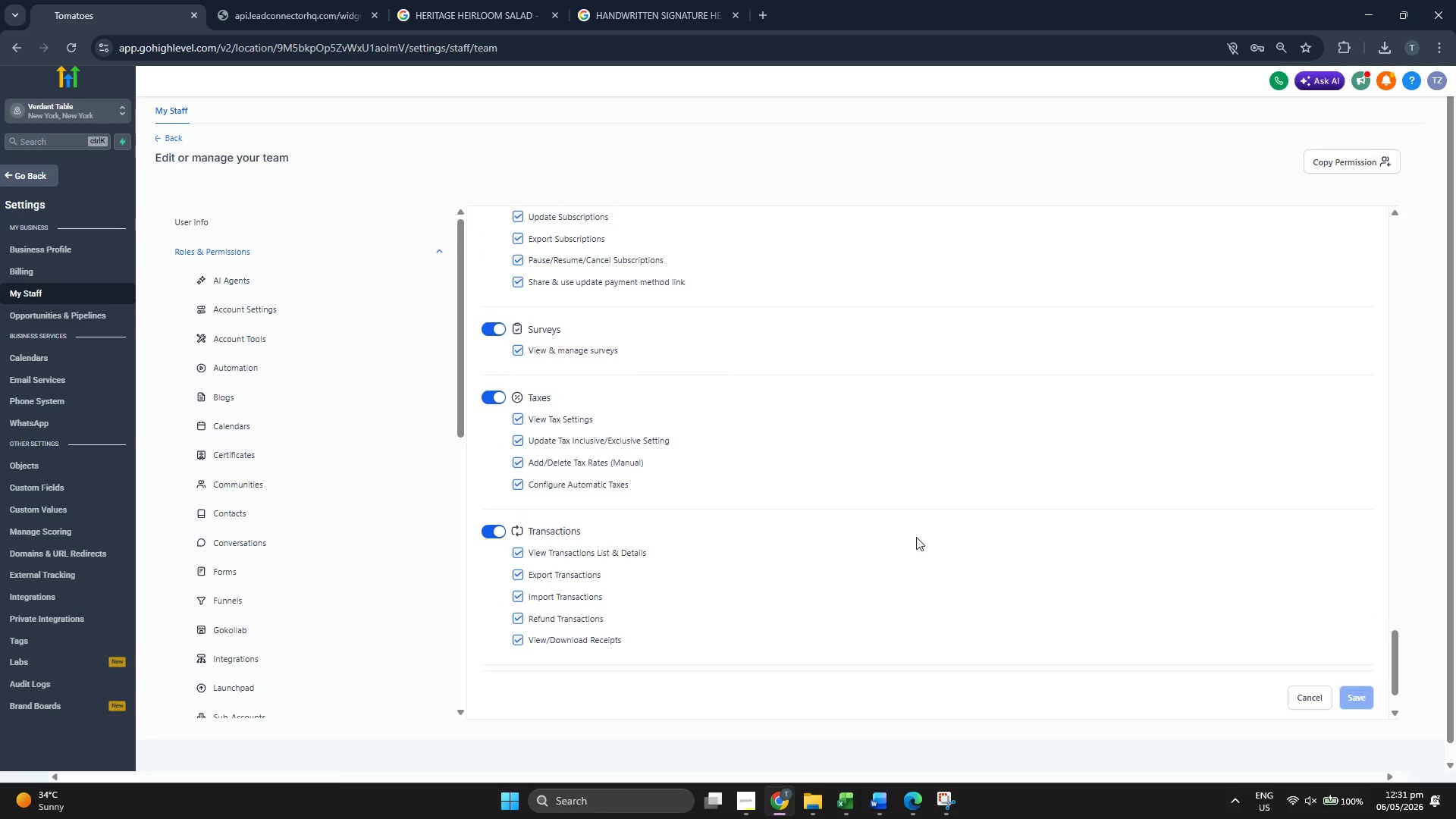 
scroll: coordinate [916, 537], scroll_direction: down, amount: 3.0
 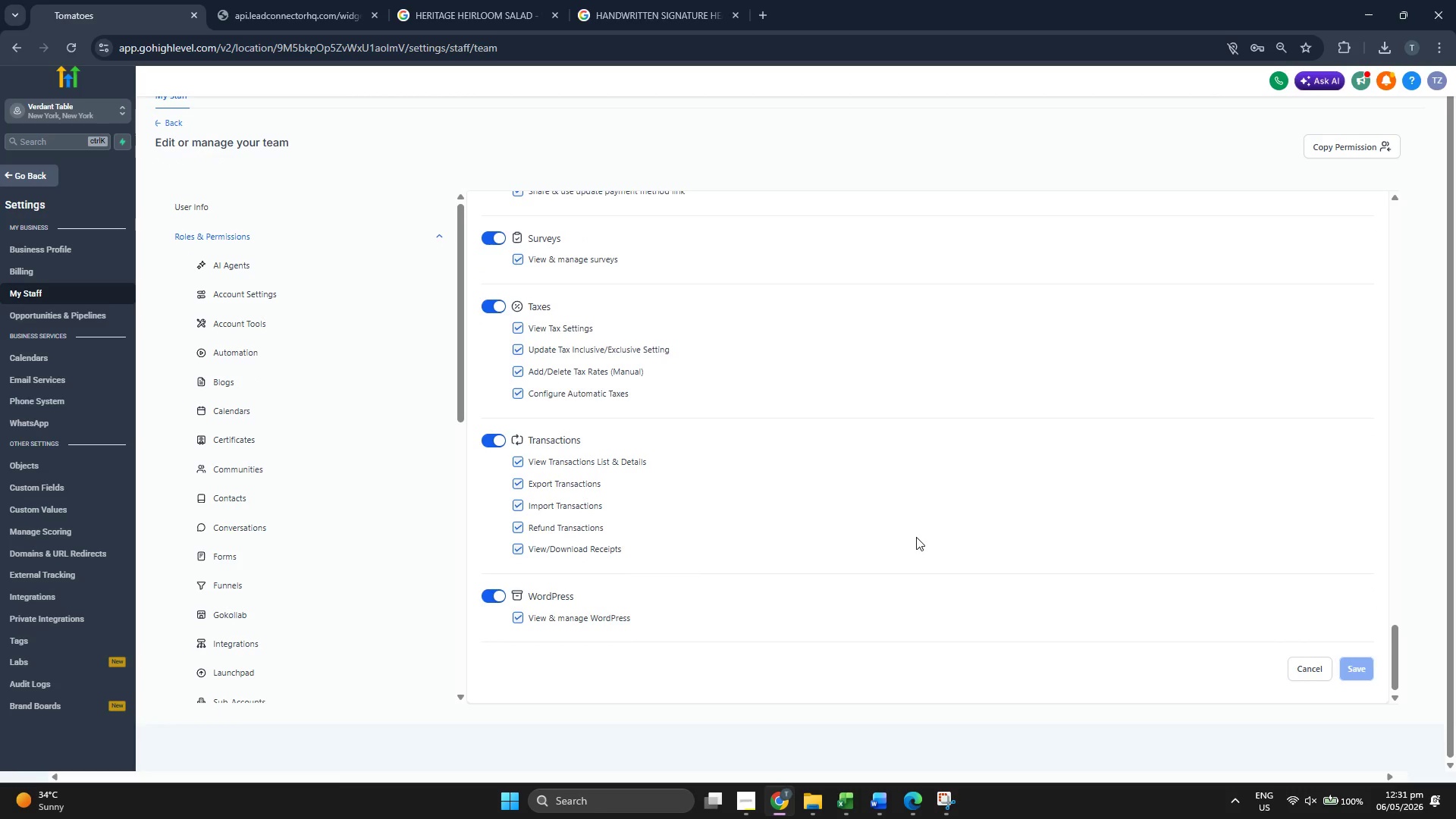 
scroll: coordinate [916, 537], scroll_direction: up, amount: 8.0
 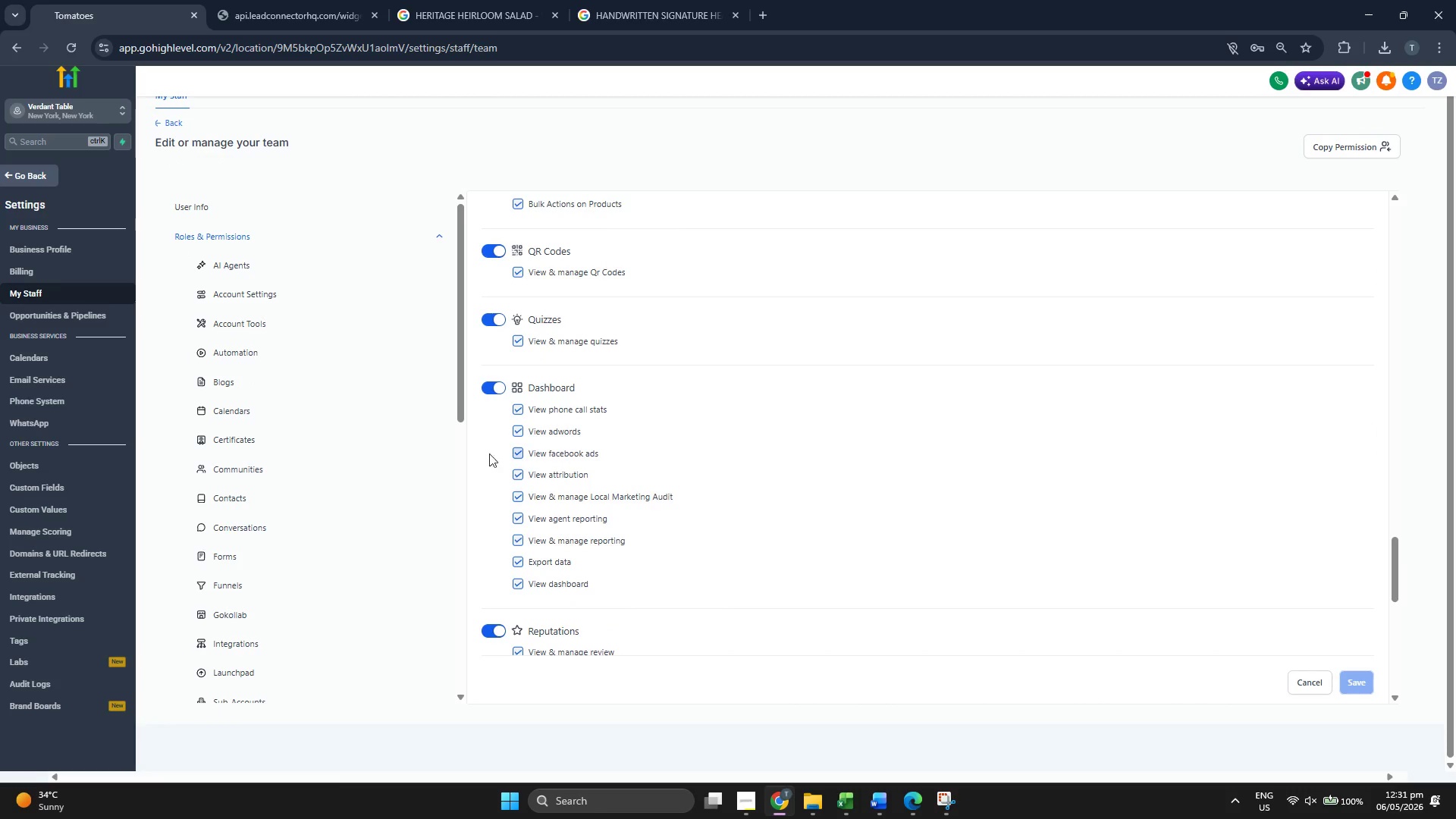 
scroll: coordinate [311, 450], scroll_direction: down, amount: 4.0
 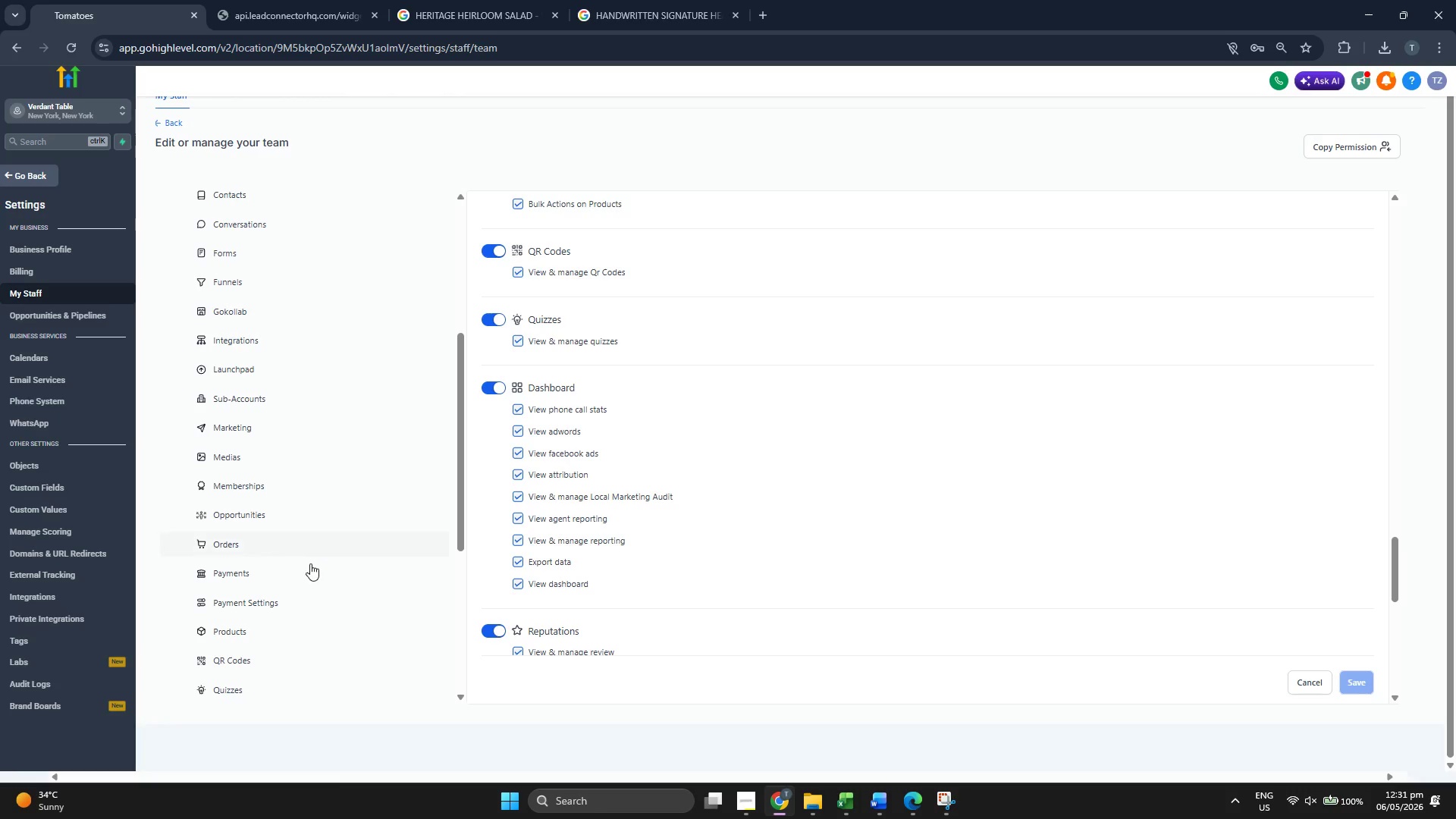 
left_click([307, 566])
 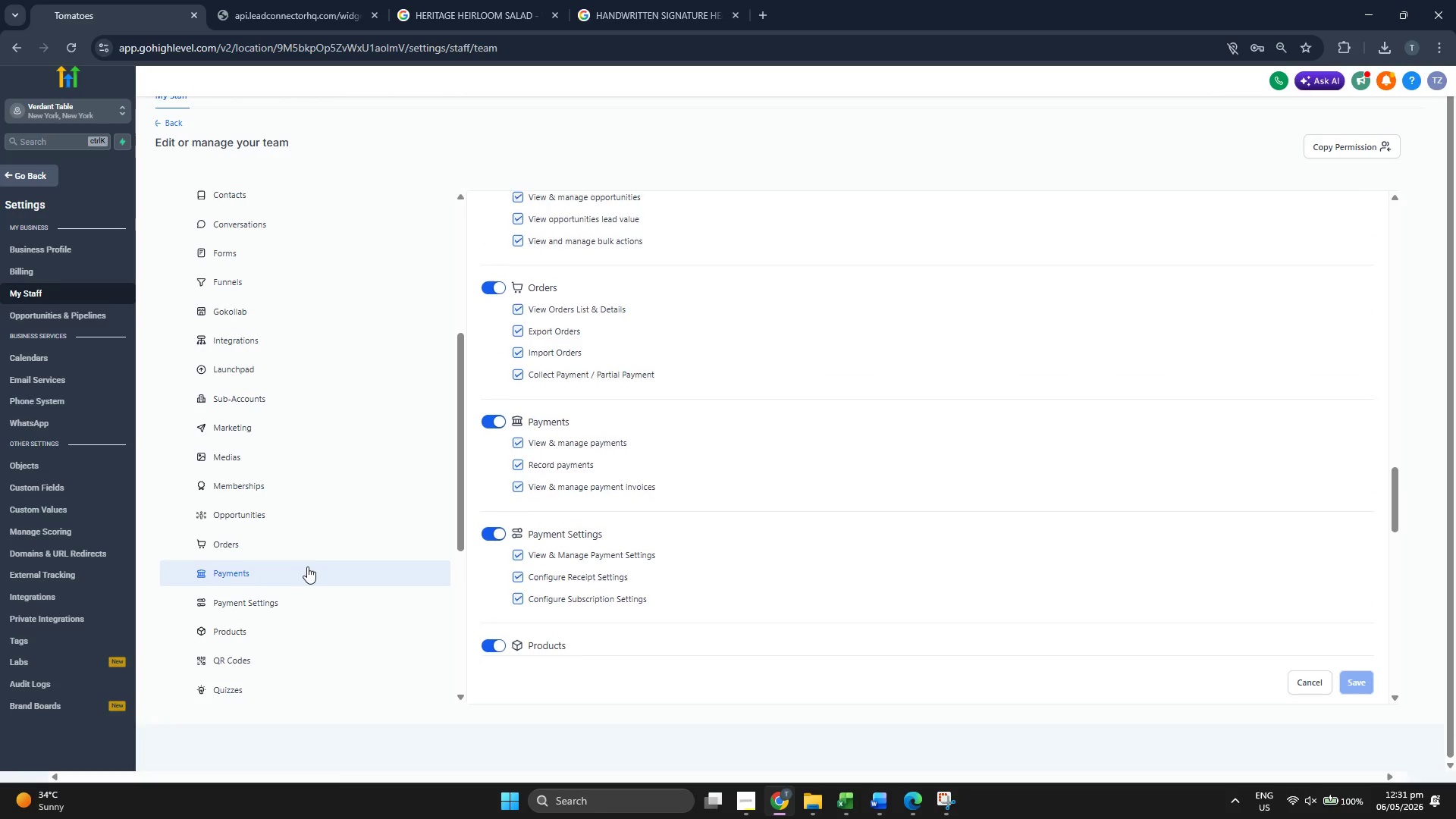 
scroll: coordinate [306, 557], scroll_direction: down, amount: 3.0
 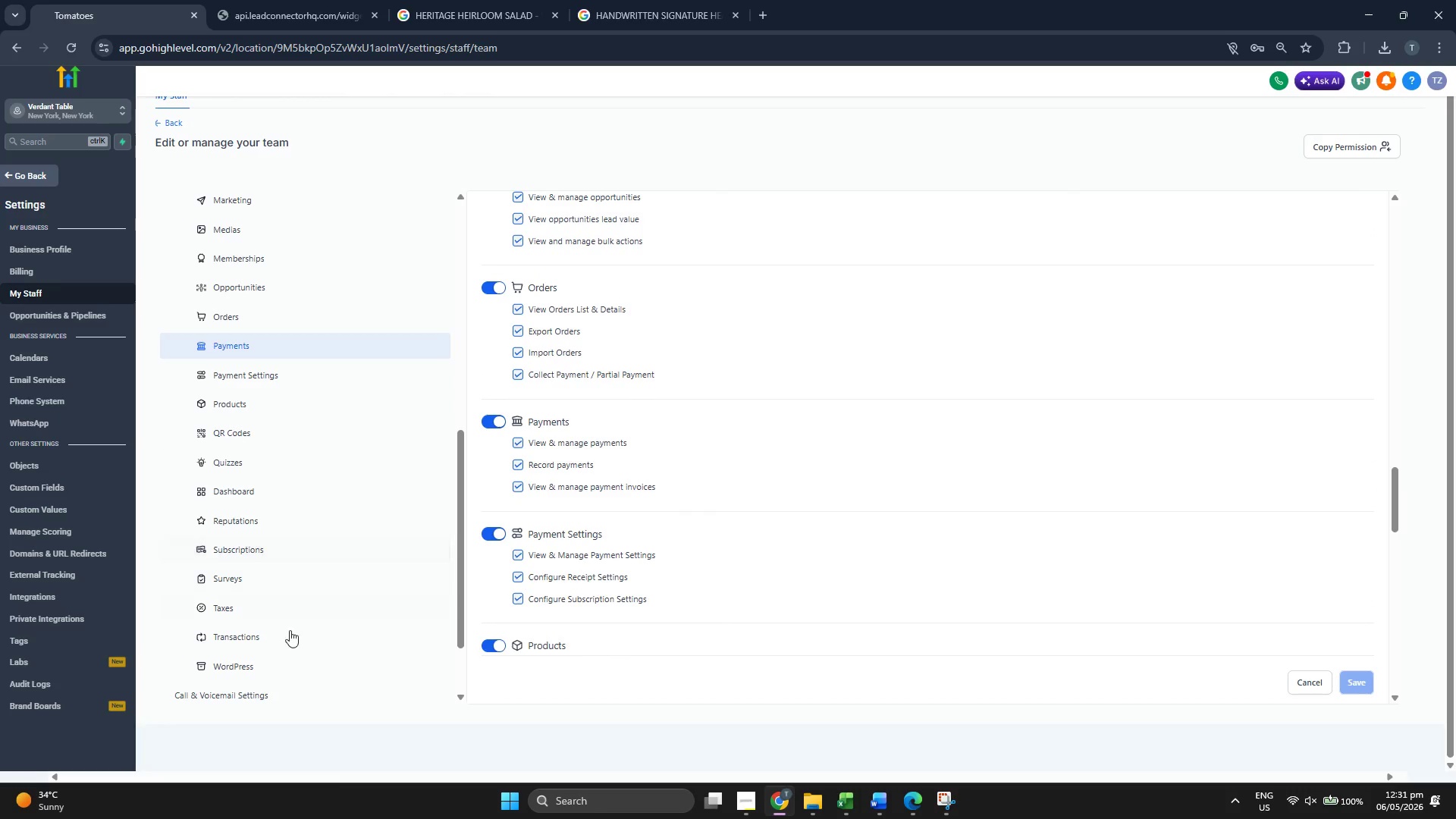 
left_click([284, 663])
 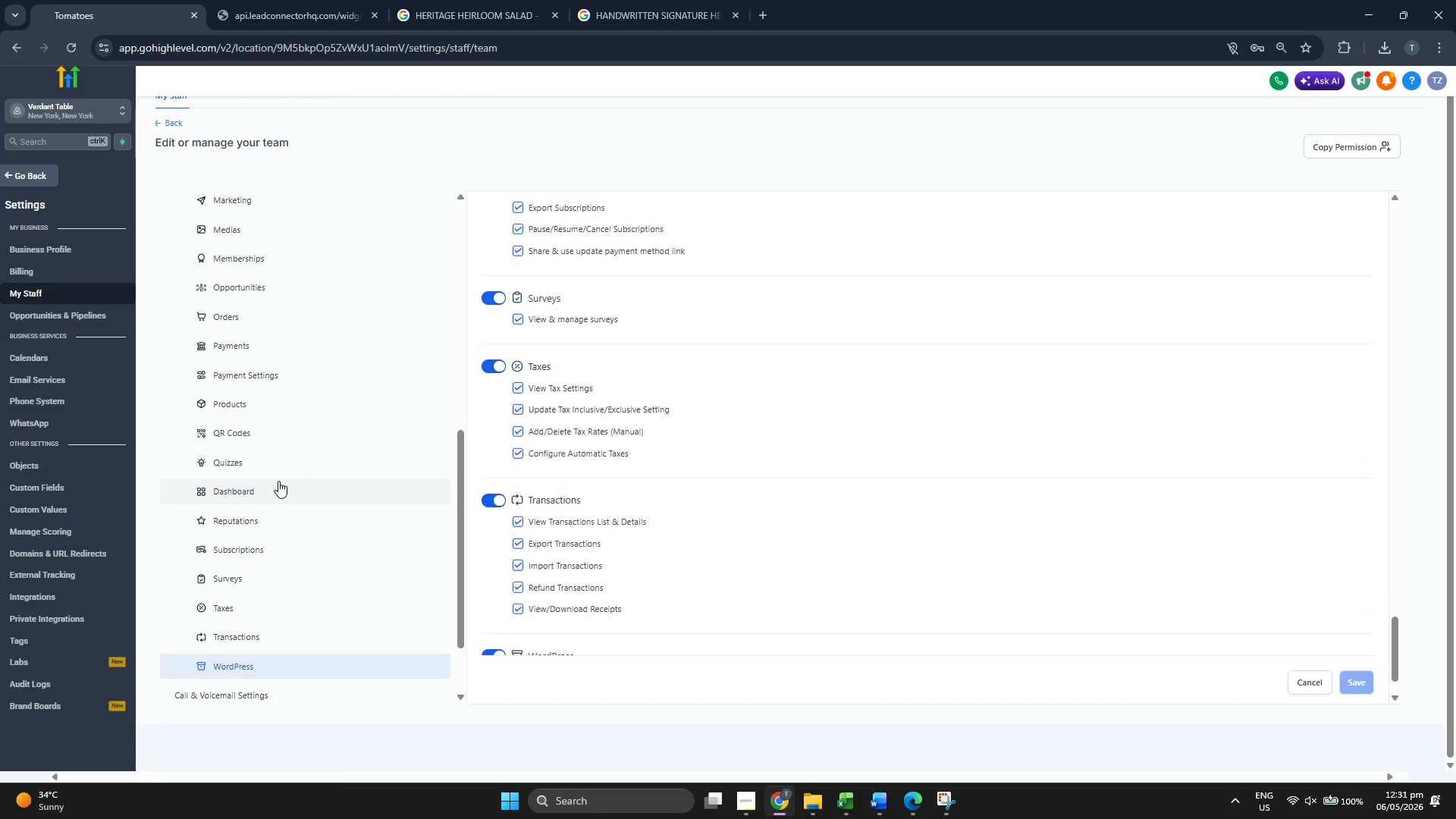 
scroll: coordinate [296, 475], scroll_direction: up, amount: 4.0
 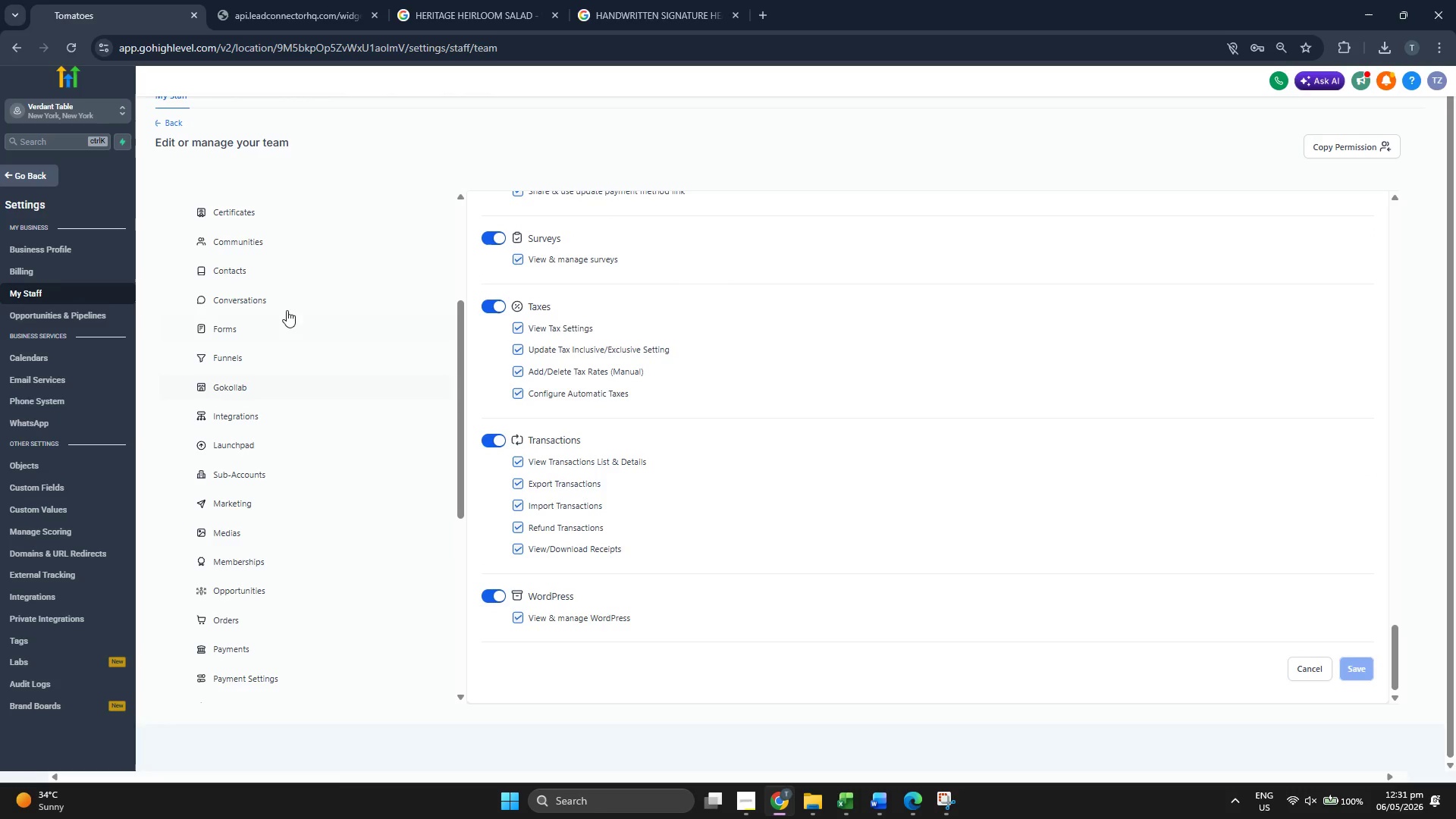 
left_click([300, 262])
 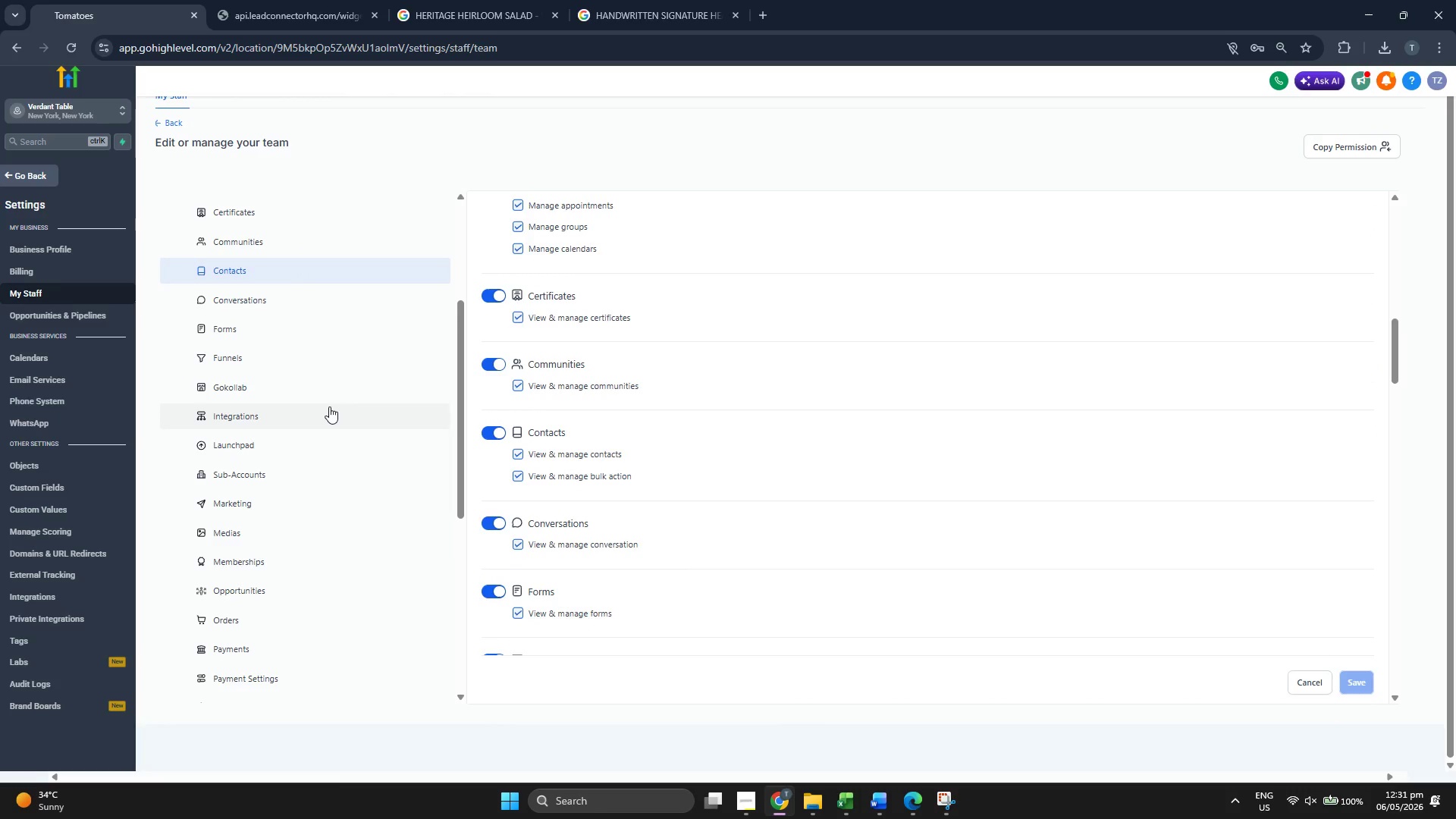 
scroll: coordinate [672, 401], scroll_direction: up, amount: 5.0
 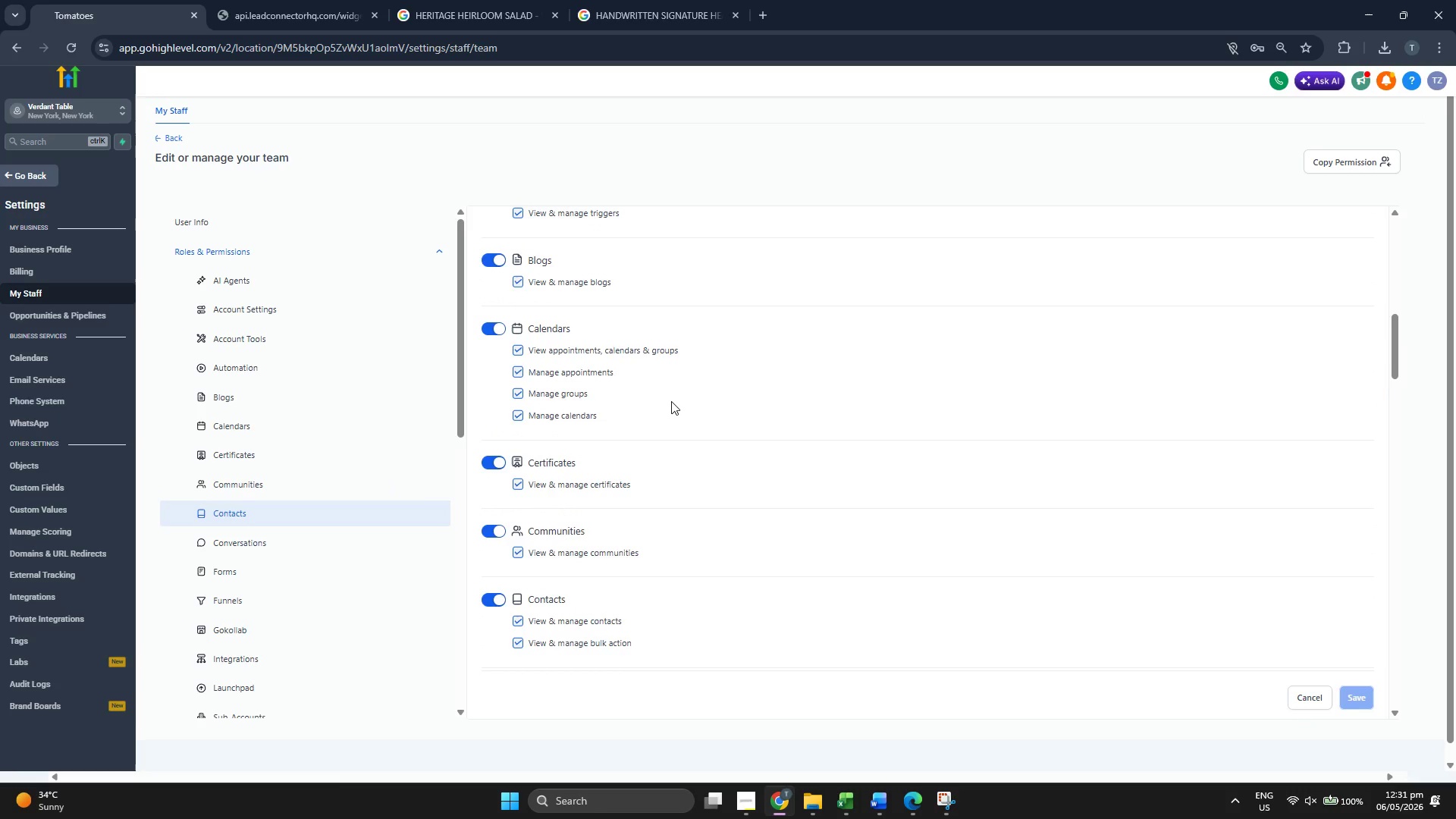 
scroll: coordinate [671, 401], scroll_direction: up, amount: 6.0
 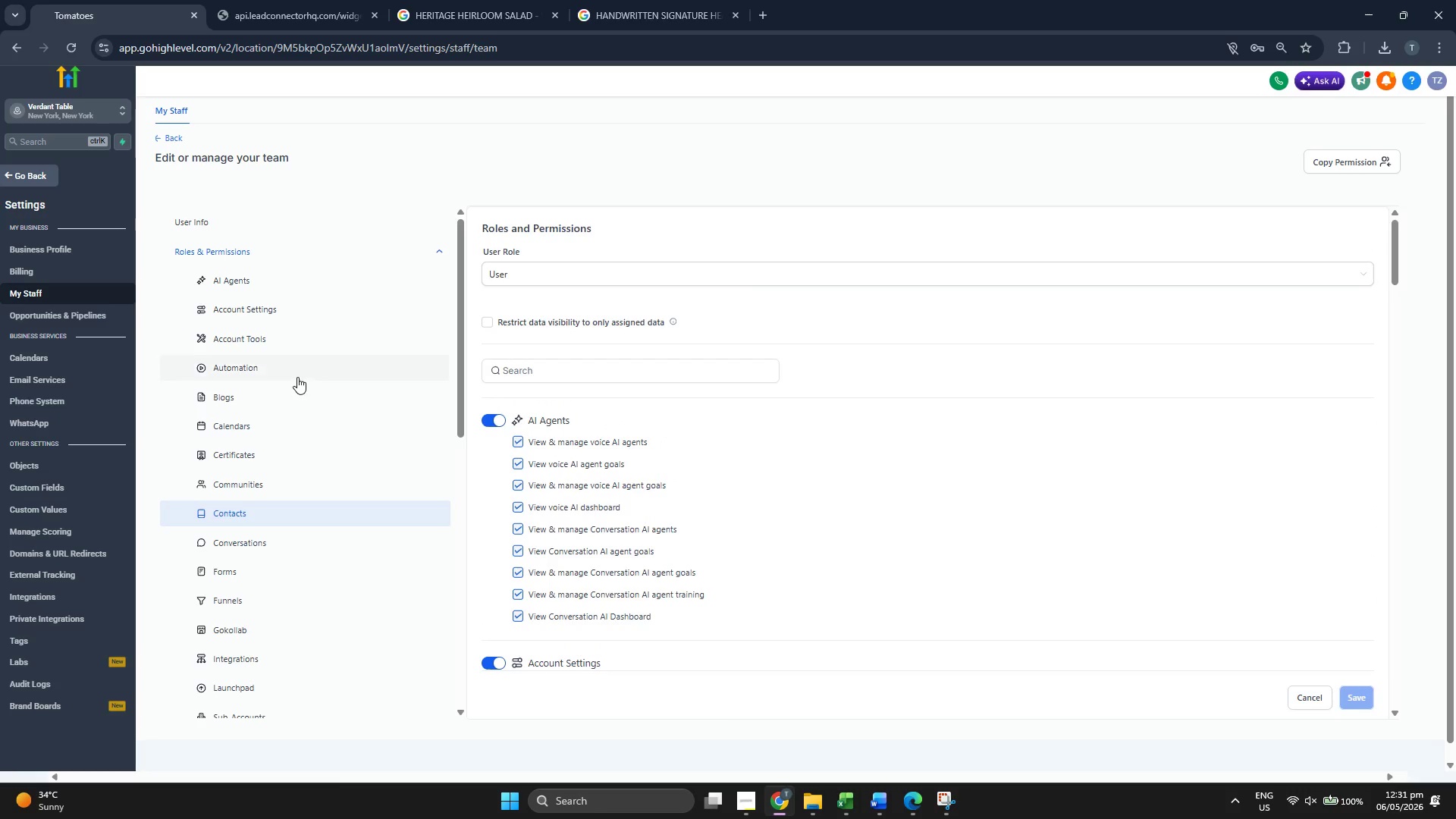 
scroll: coordinate [296, 383], scroll_direction: down, amount: 3.0
 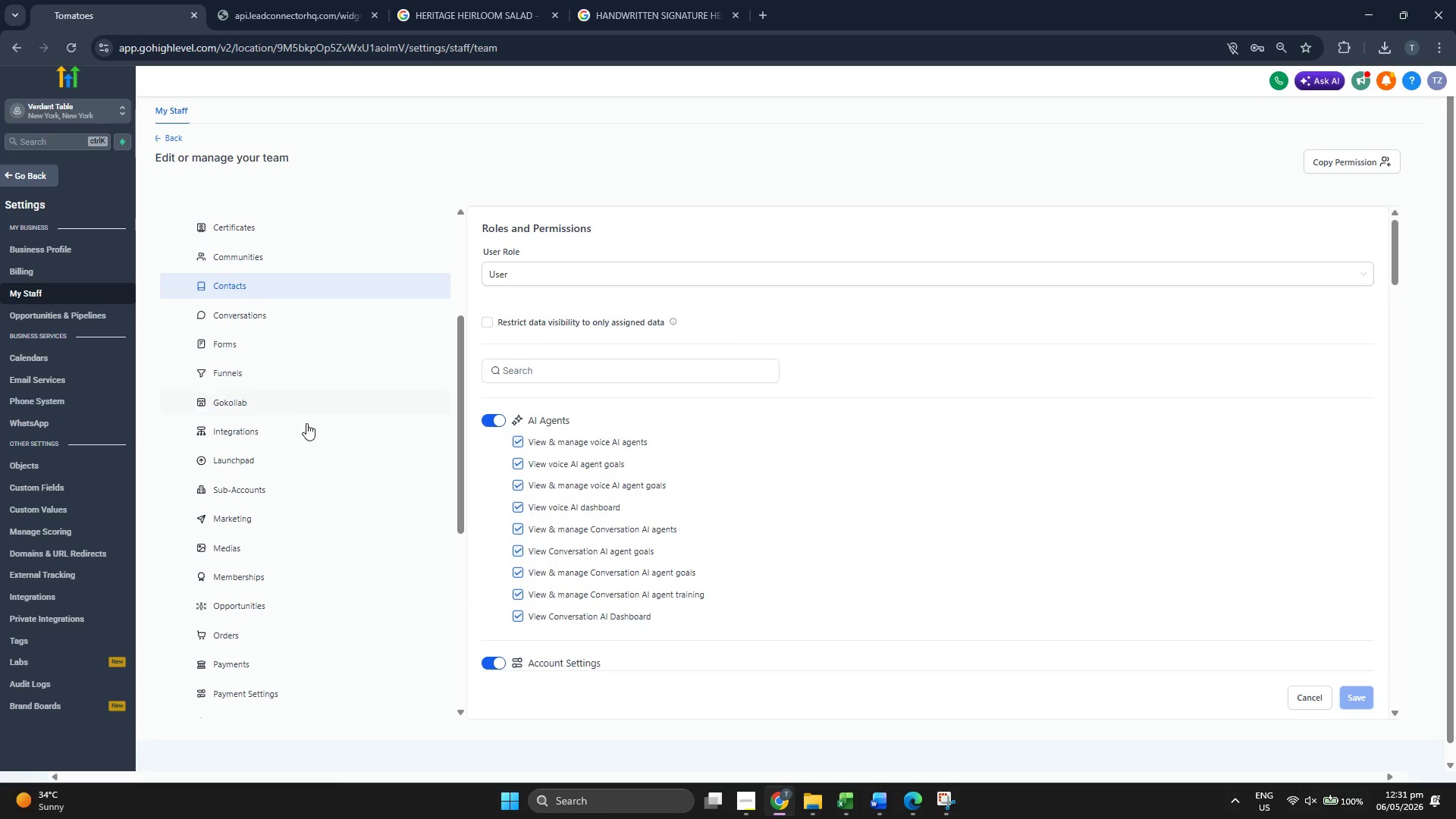 
left_click([308, 427])
 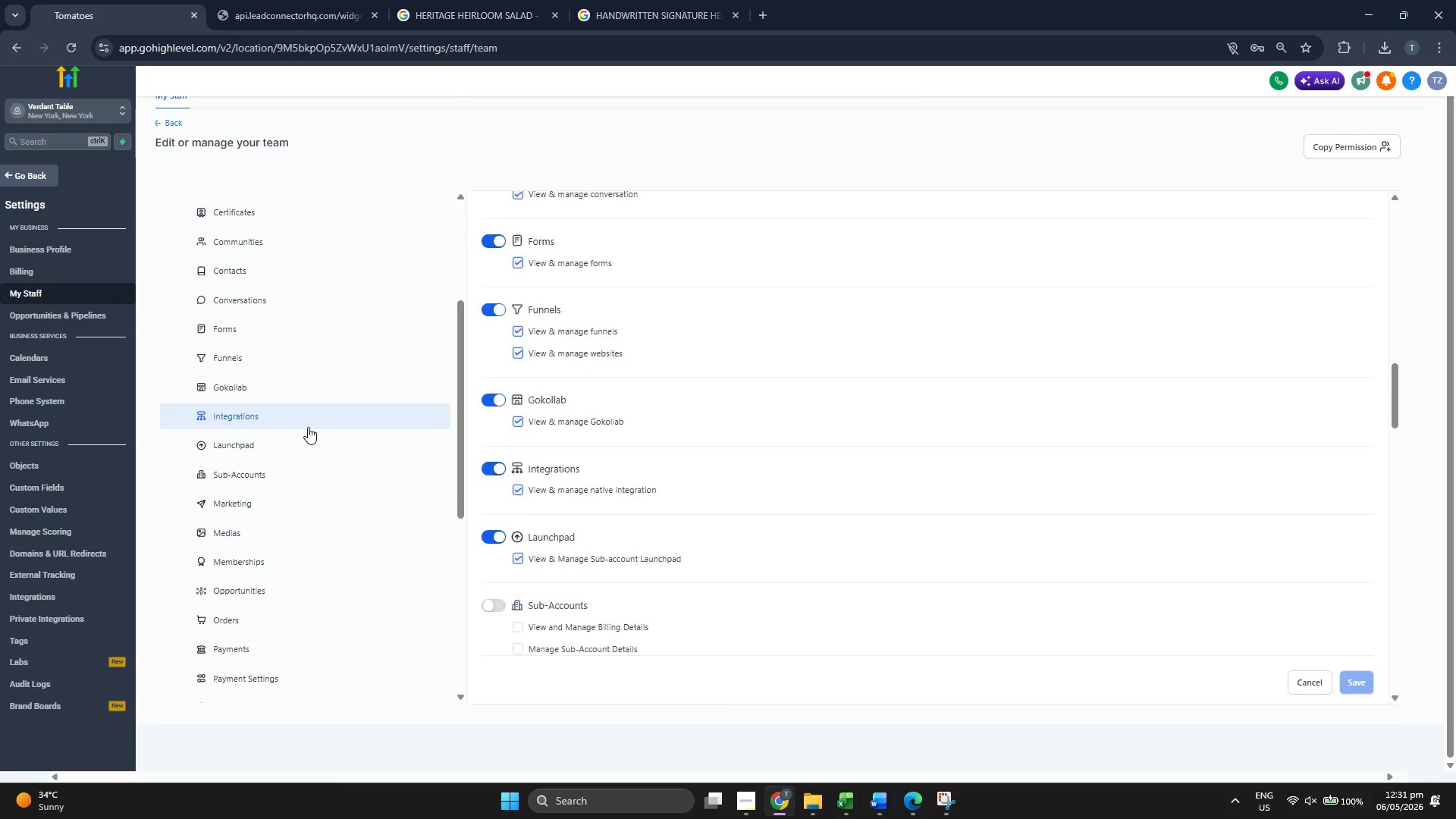 
scroll: coordinate [308, 427], scroll_direction: down, amount: 1.0
 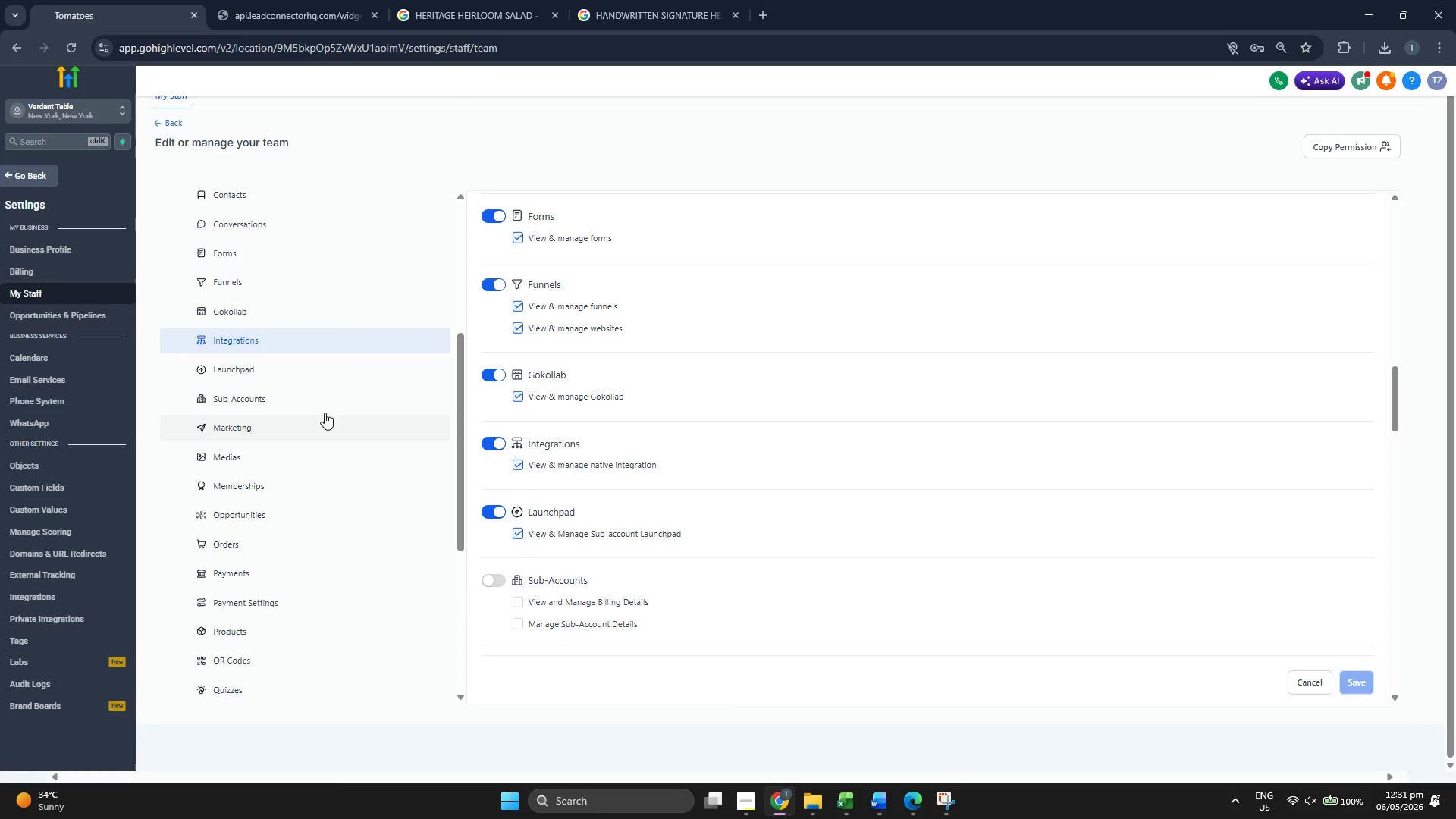 
left_click([330, 403])
 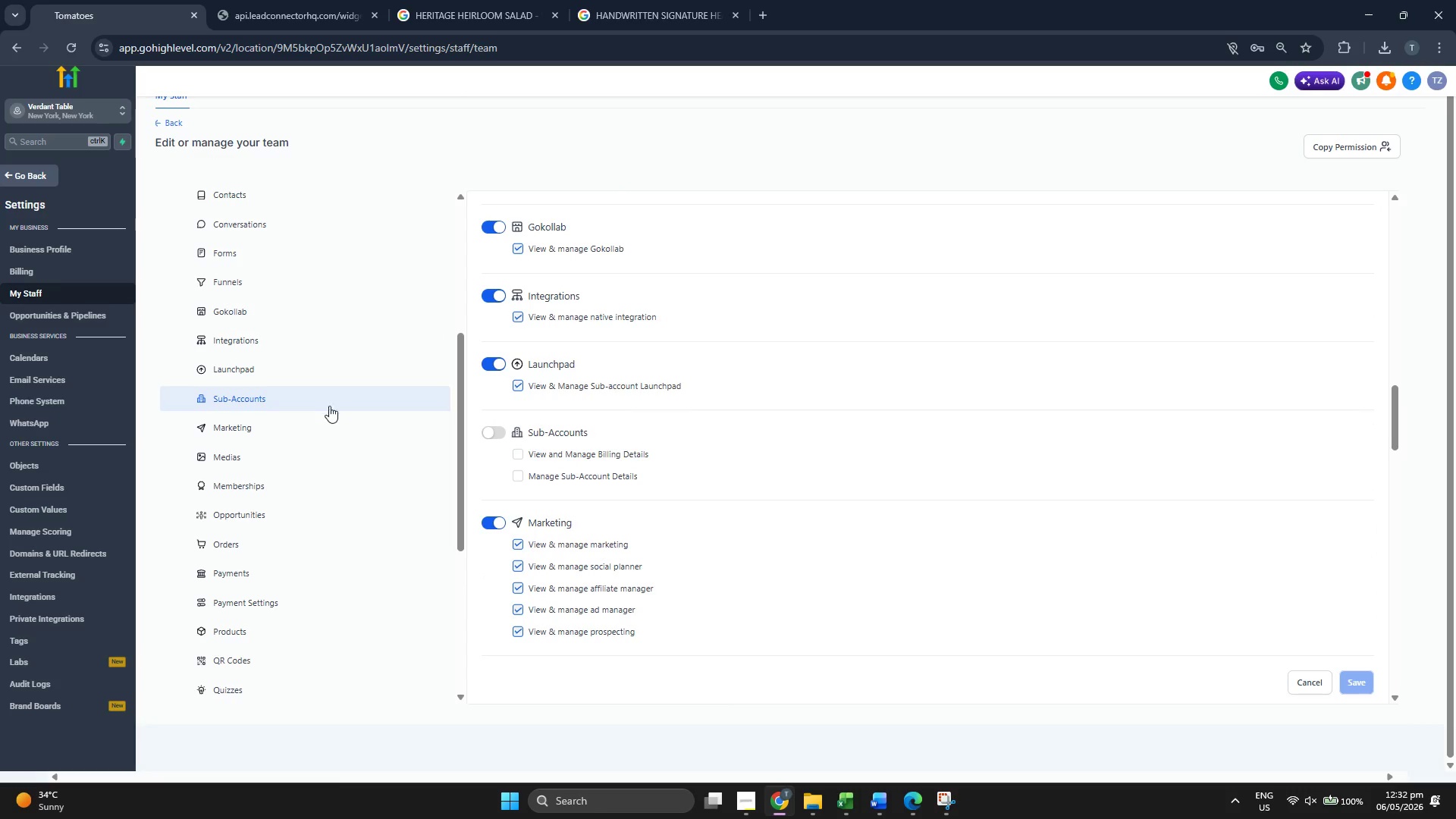 
left_click([328, 424])
 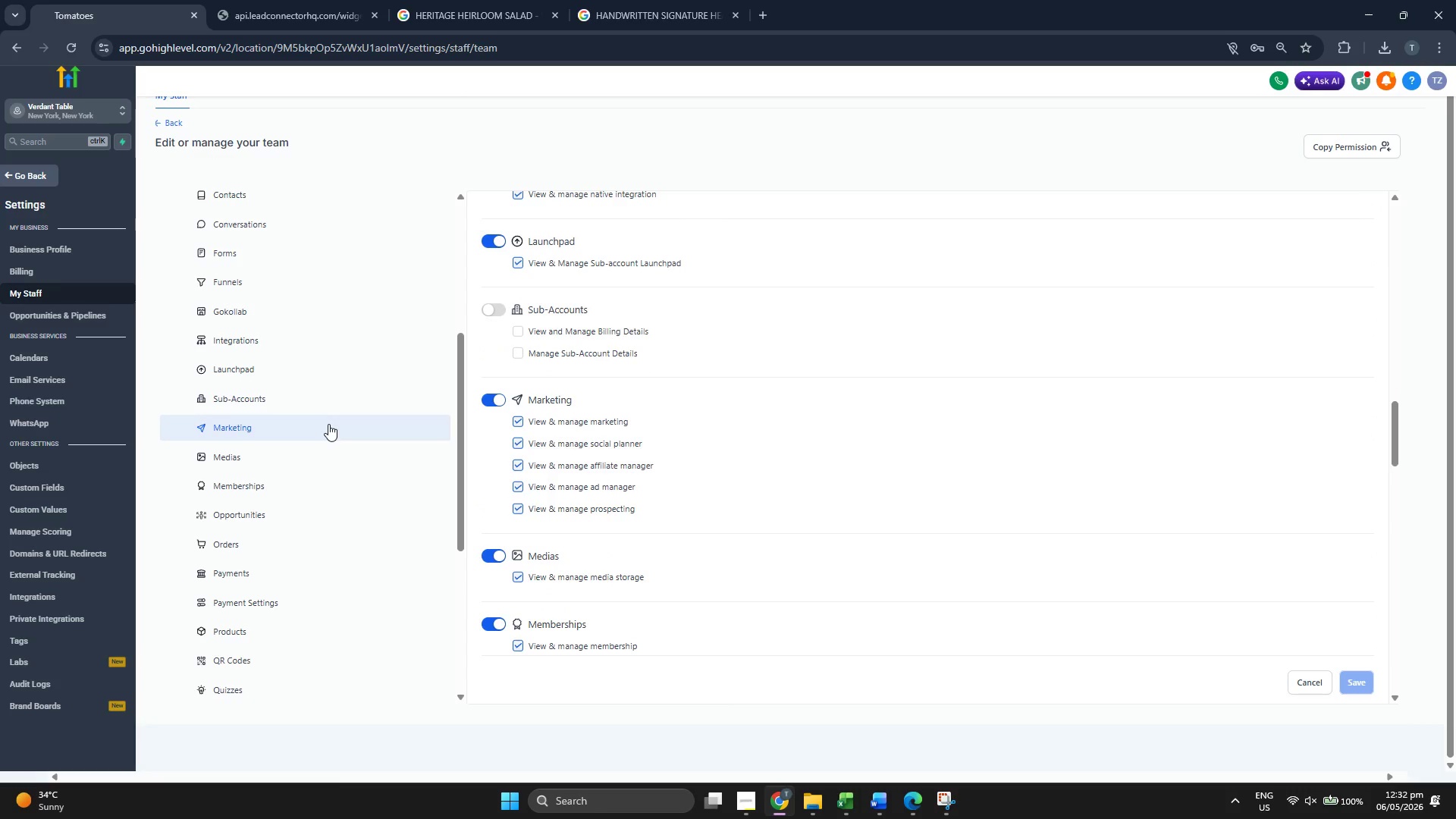 
scroll: coordinate [328, 423], scroll_direction: down, amount: 1.0
 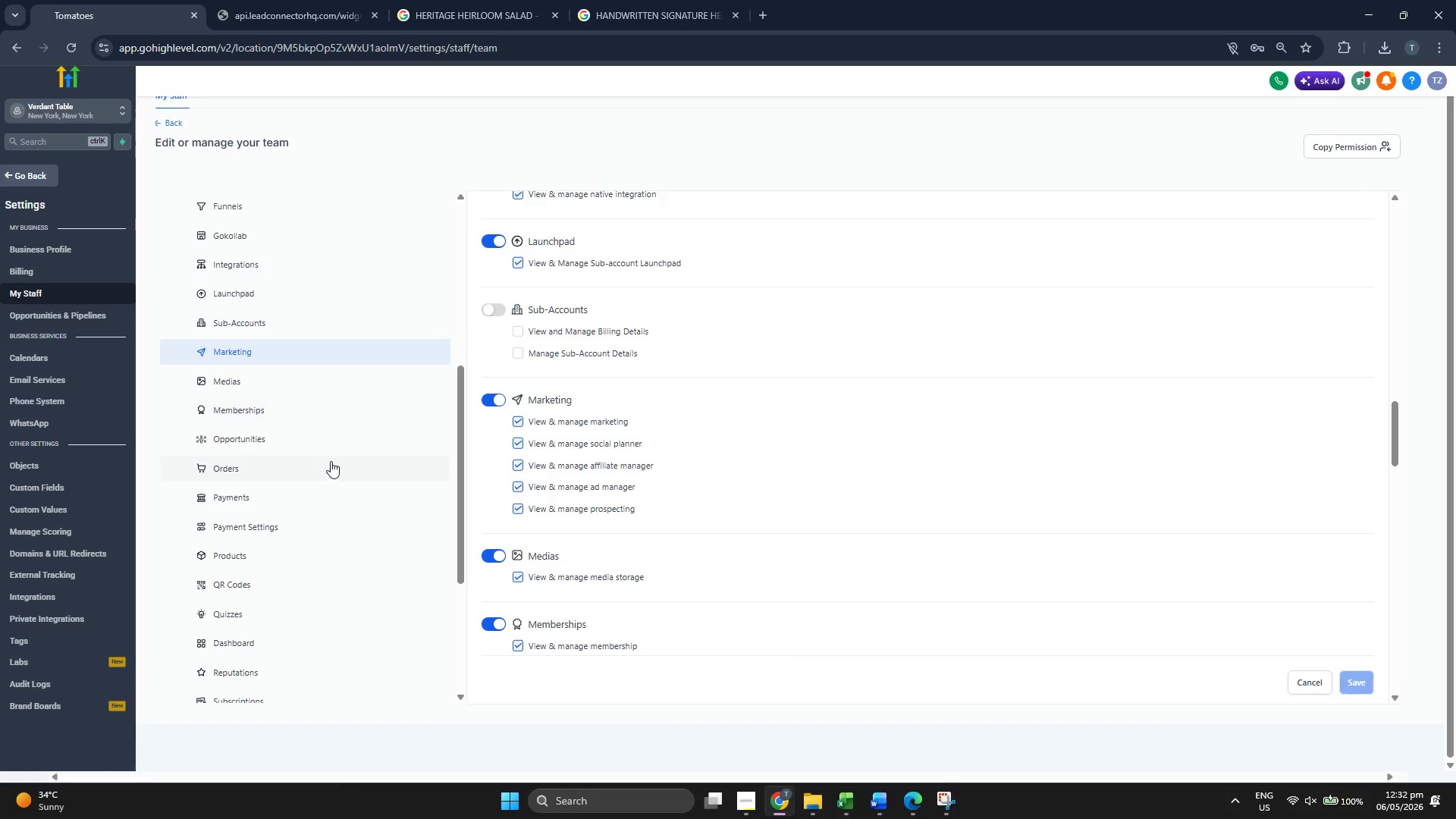 
left_click([328, 466])
 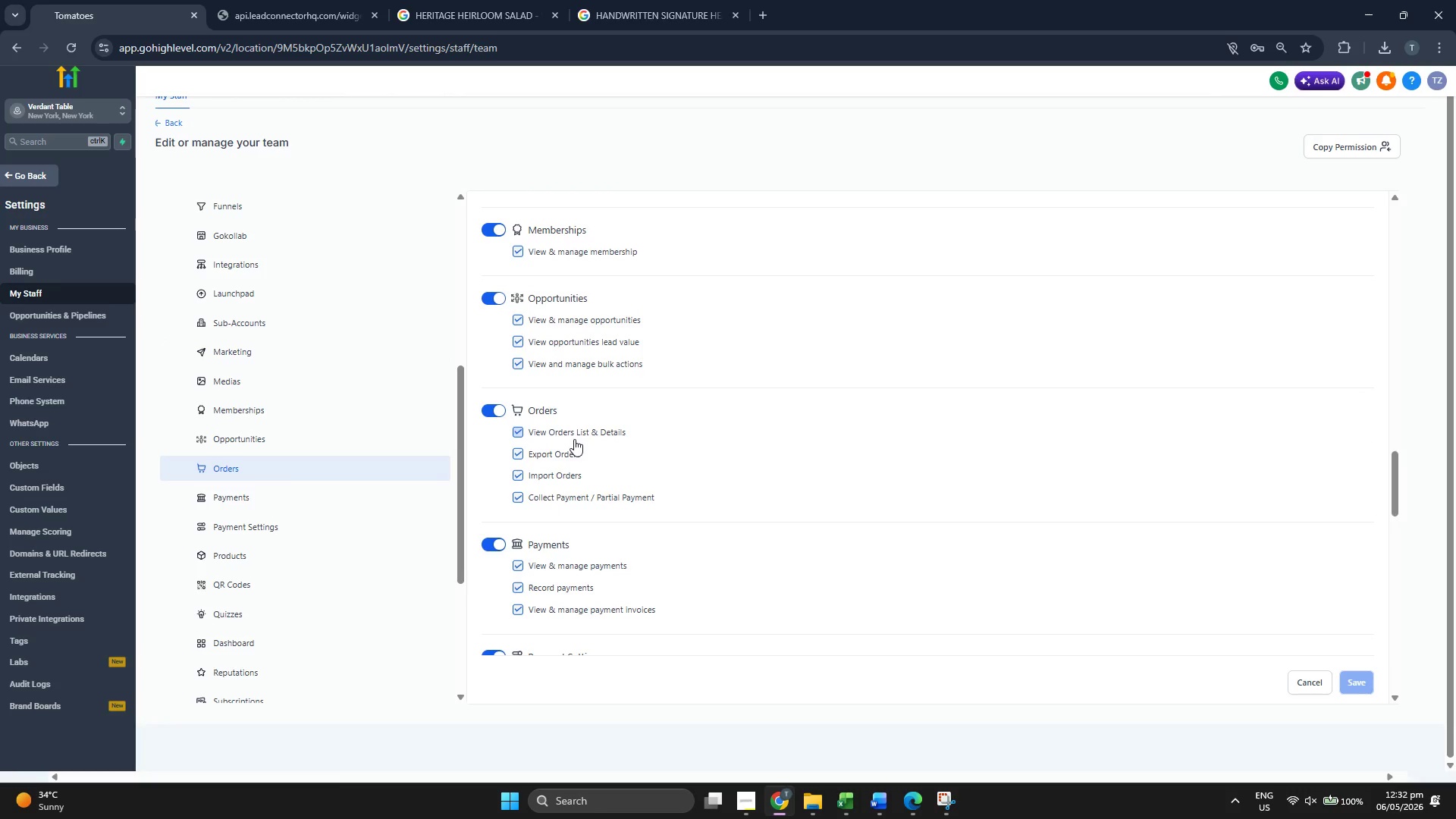 
scroll: coordinate [561, 444], scroll_direction: down, amount: 6.0
 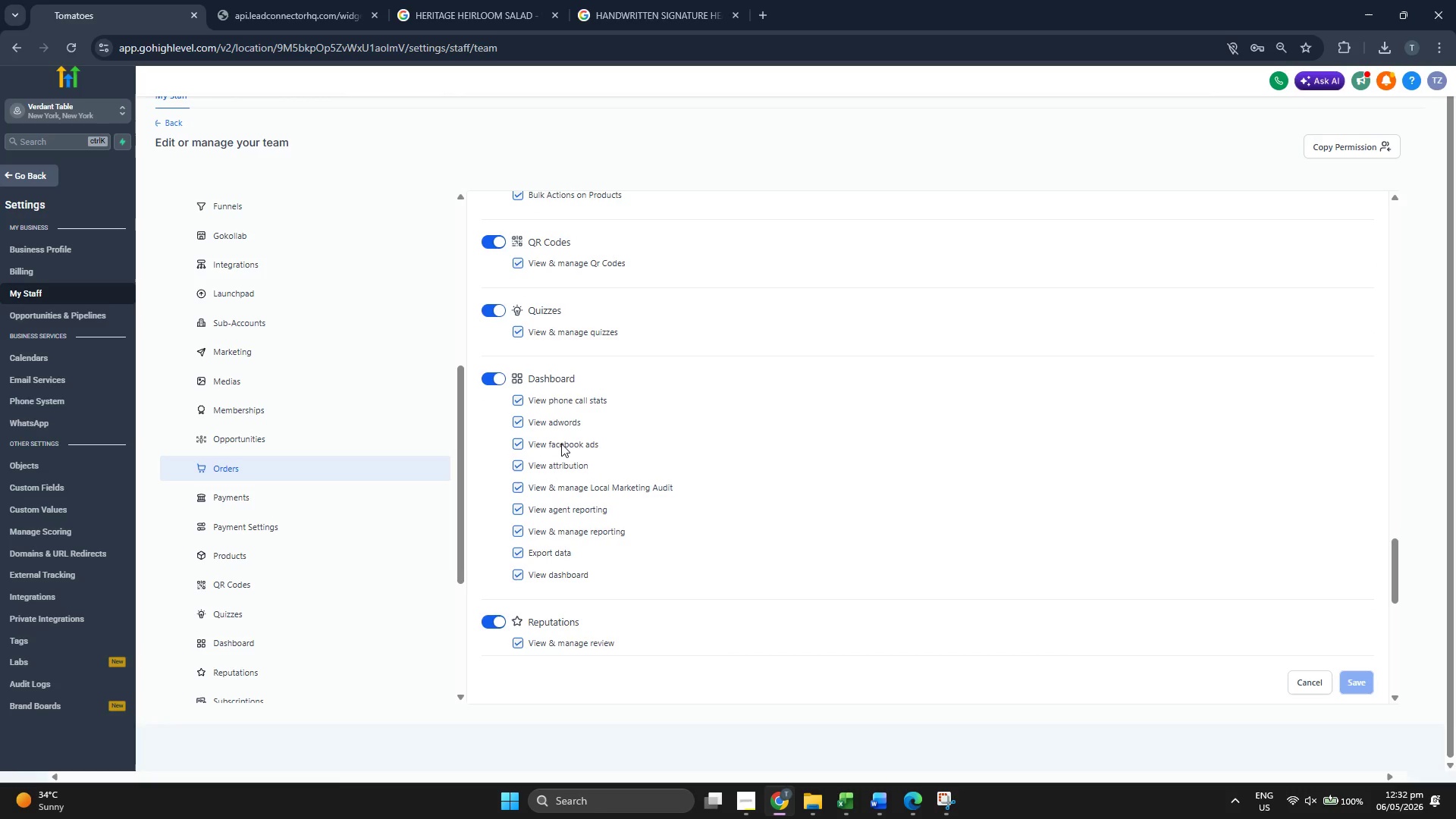 
scroll: coordinate [561, 444], scroll_direction: down, amount: 4.0
 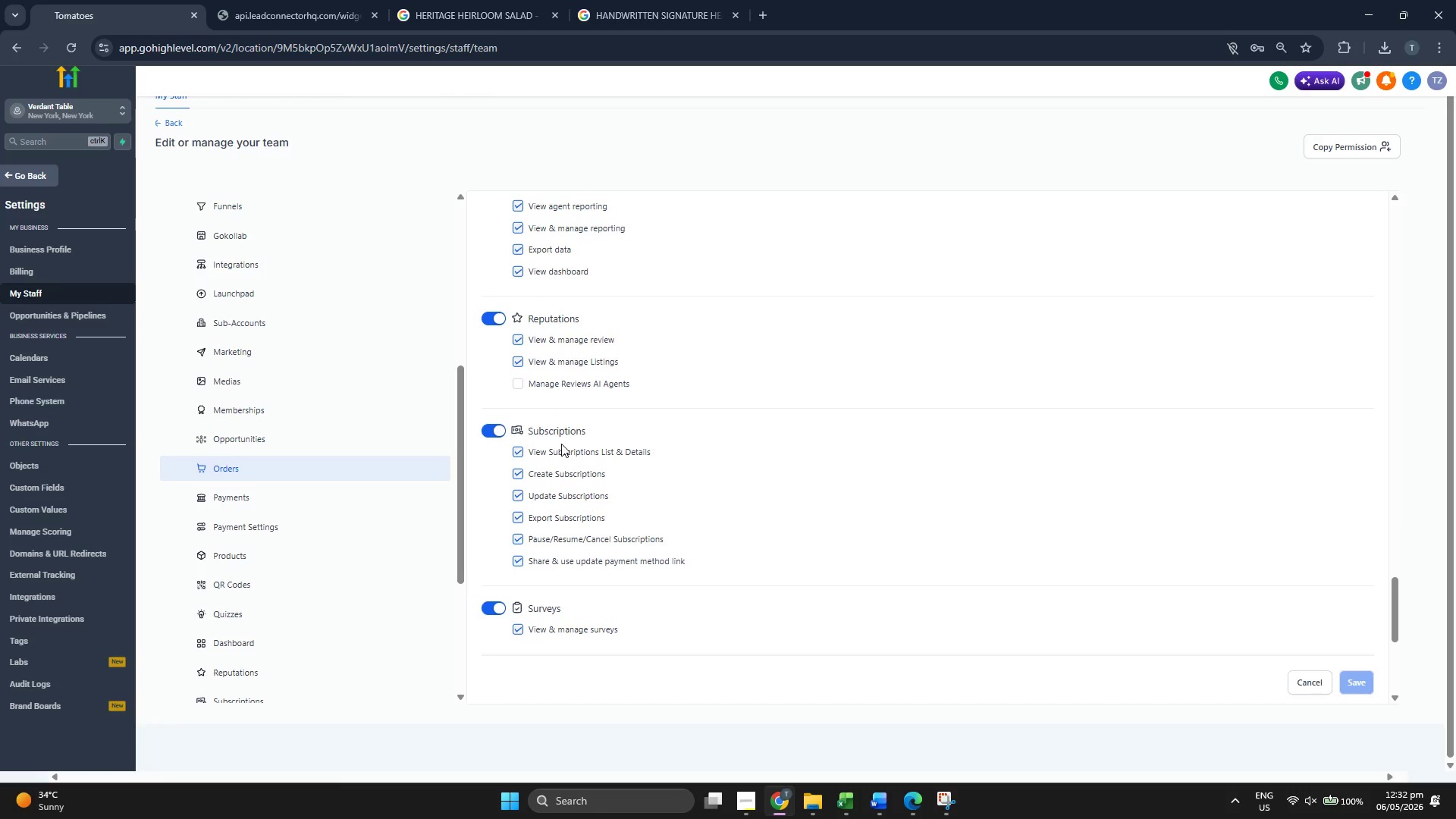 
scroll: coordinate [561, 444], scroll_direction: up, amount: 3.0
 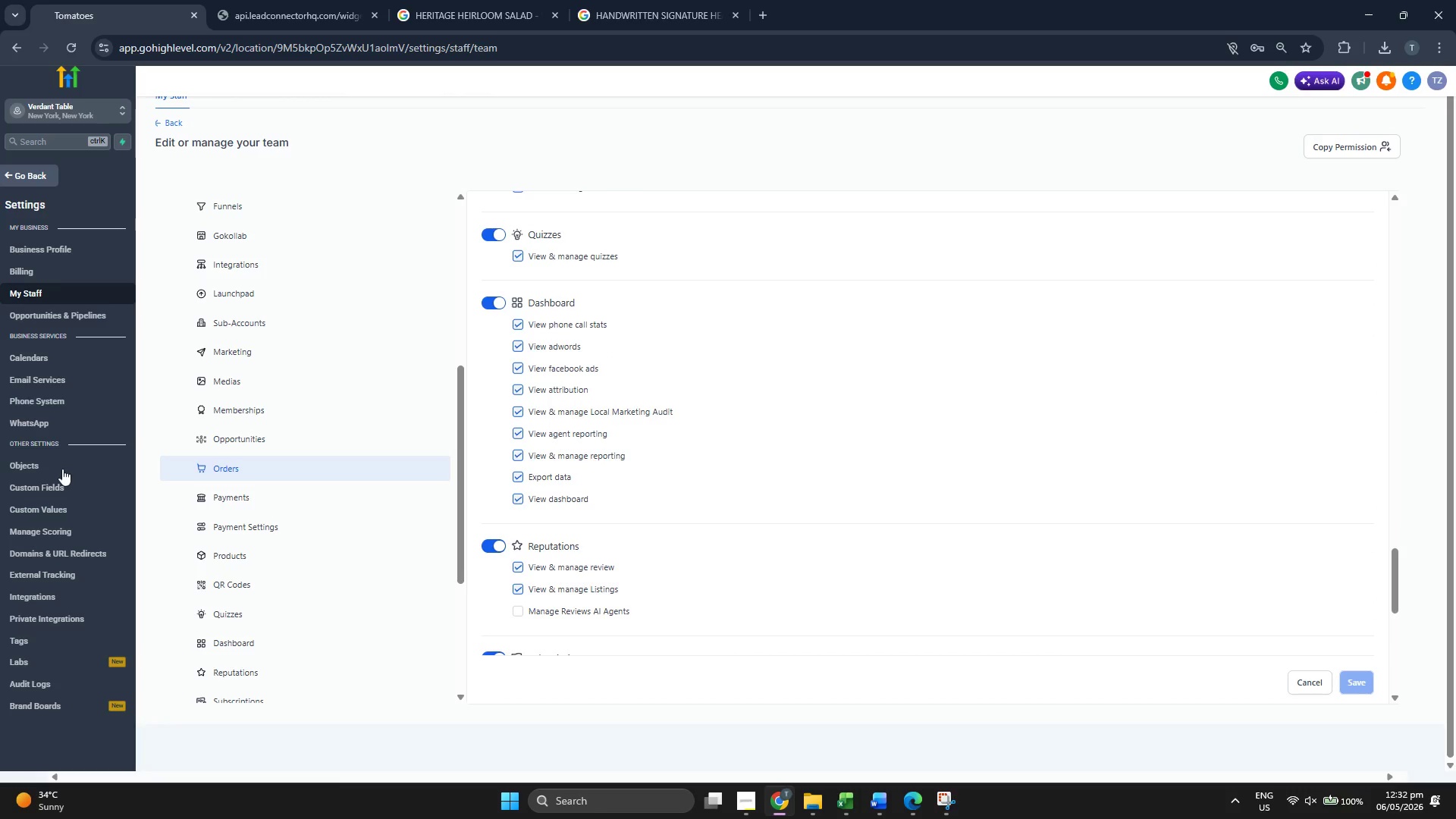 
scroll: coordinate [268, 529], scroll_direction: down, amount: 2.0
 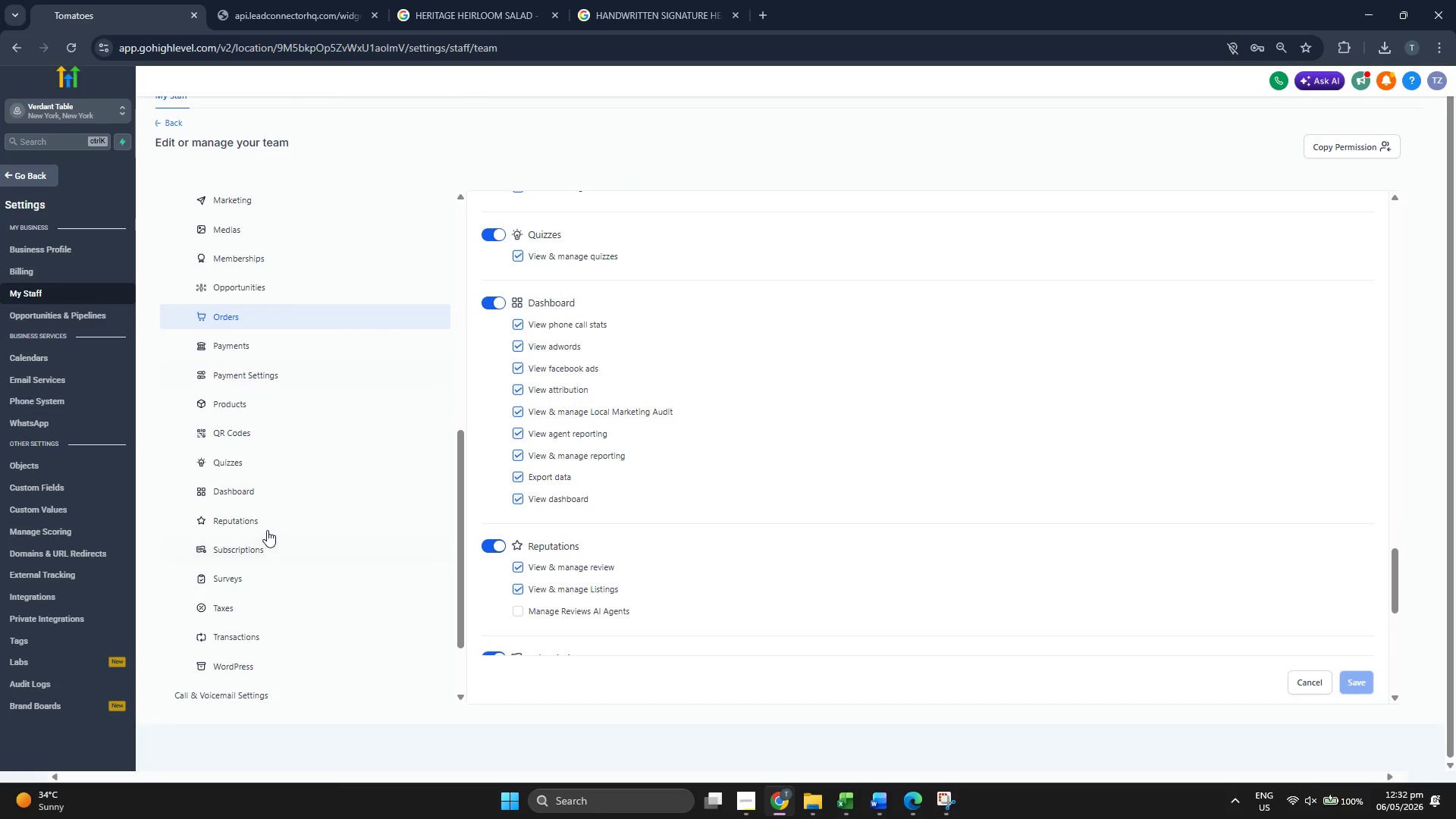 
left_click([273, 515])
 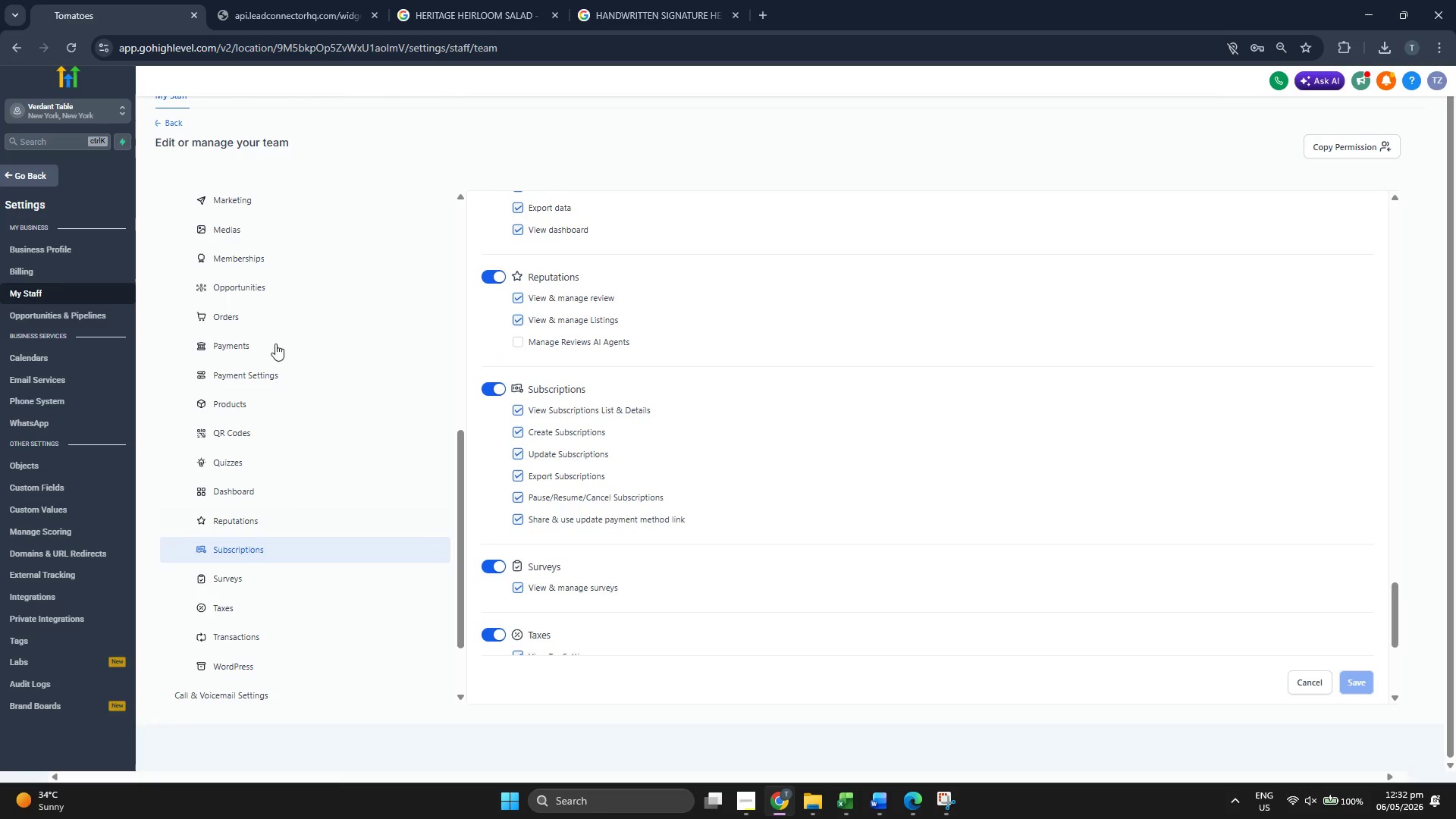 
left_click([306, 258])
 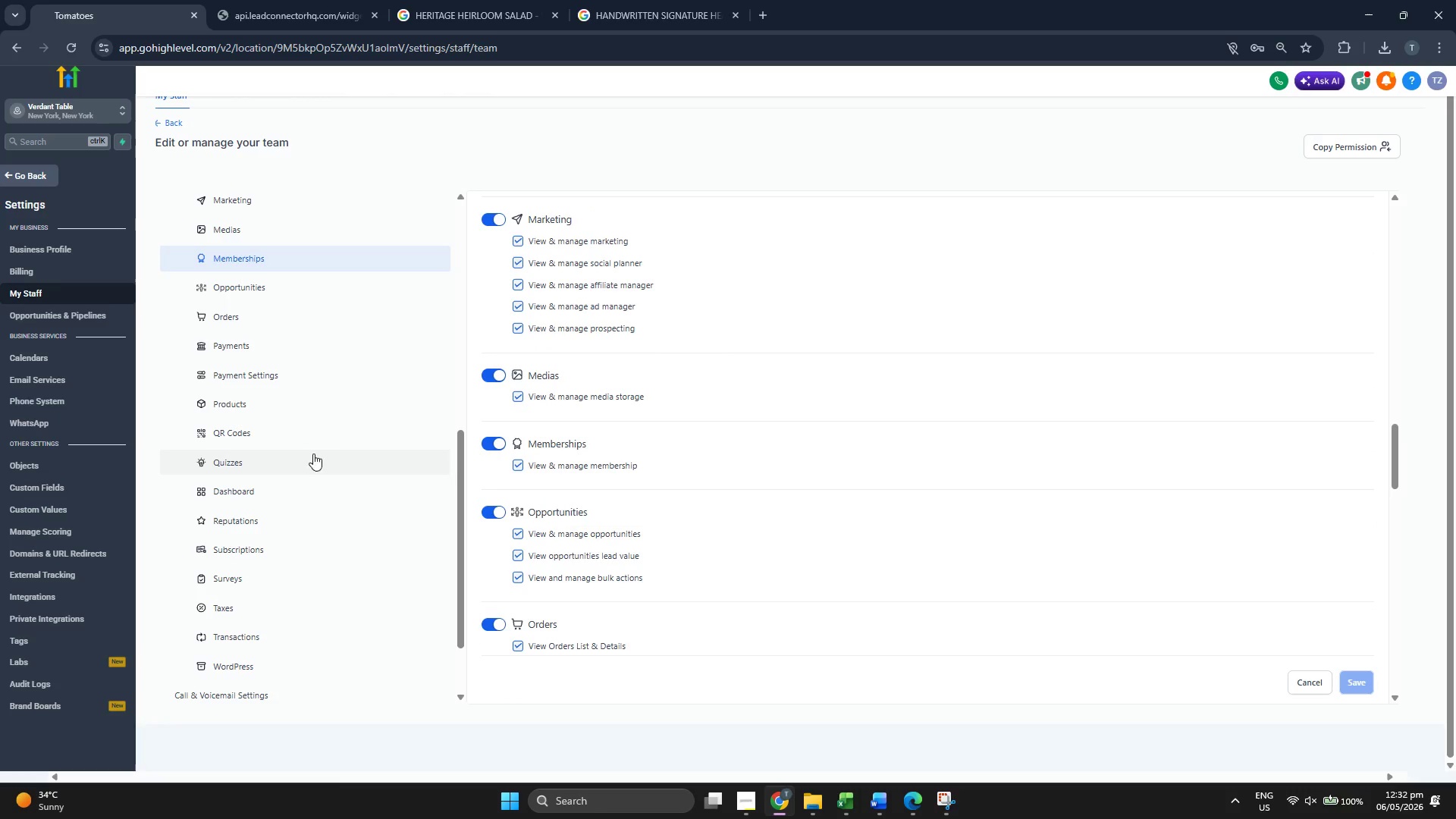 
scroll: coordinate [384, 472], scroll_direction: up, amount: 3.0
 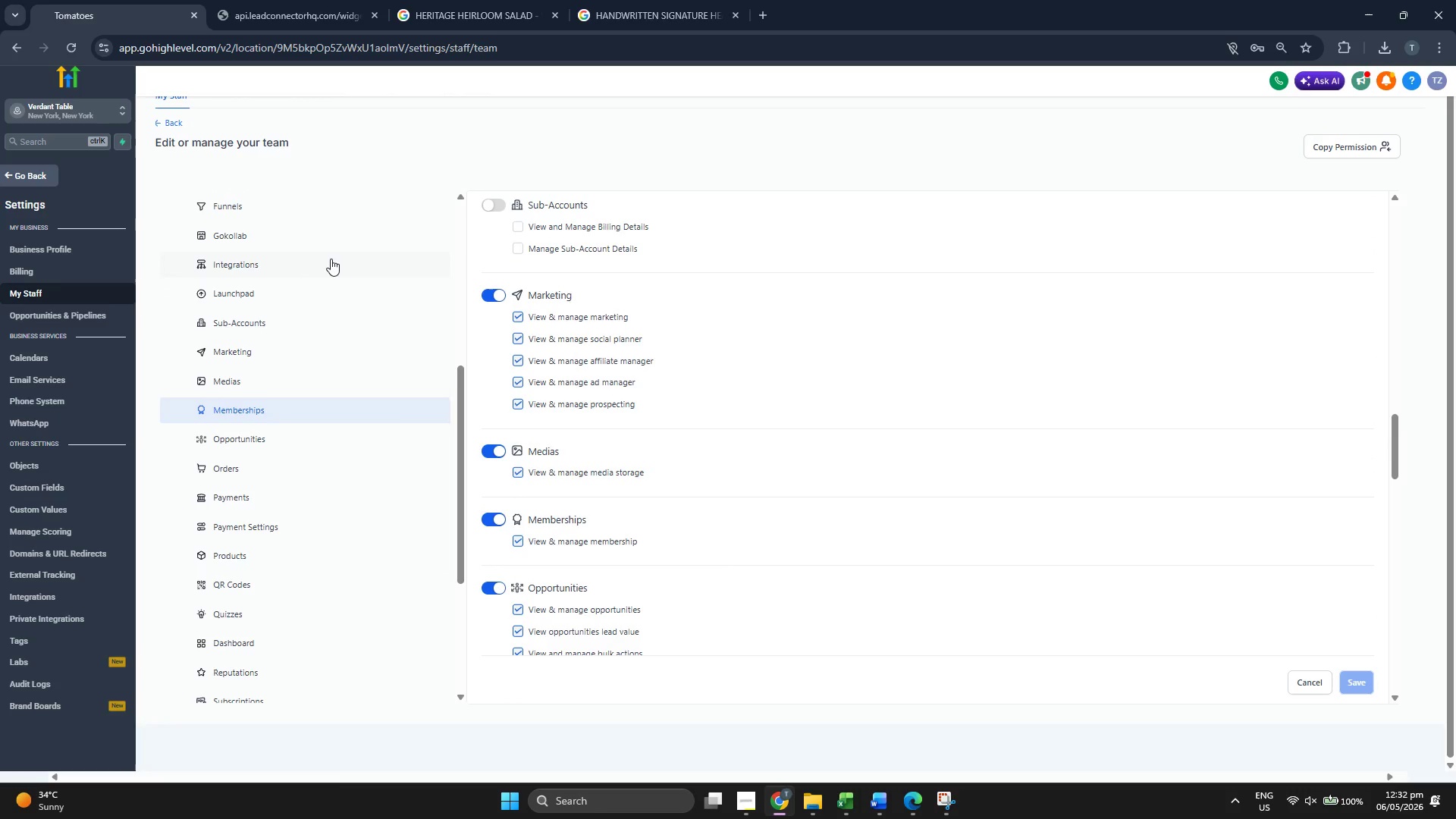 
left_click([331, 247])
 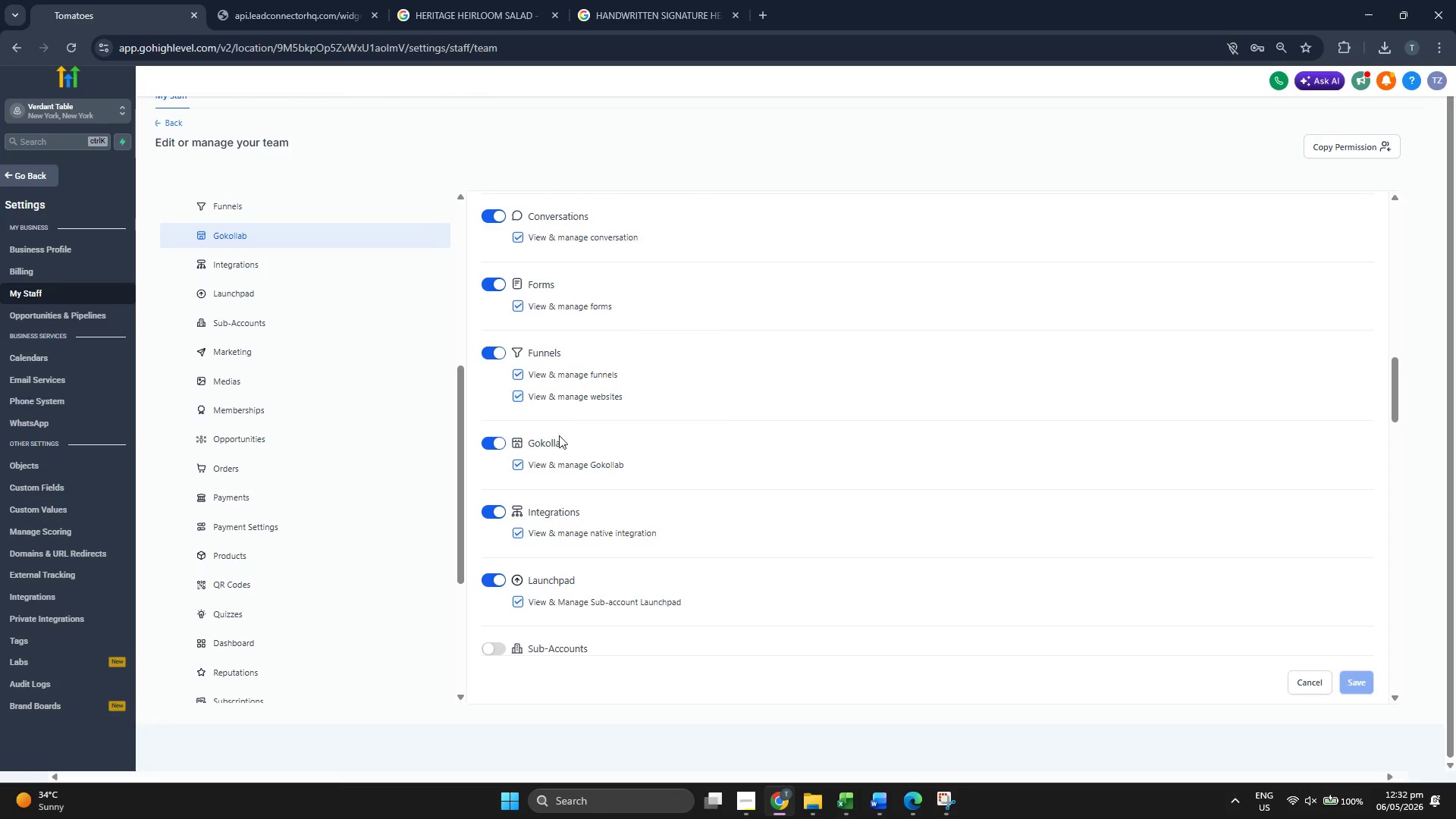 
scroll: coordinate [384, 431], scroll_direction: up, amount: 2.0
 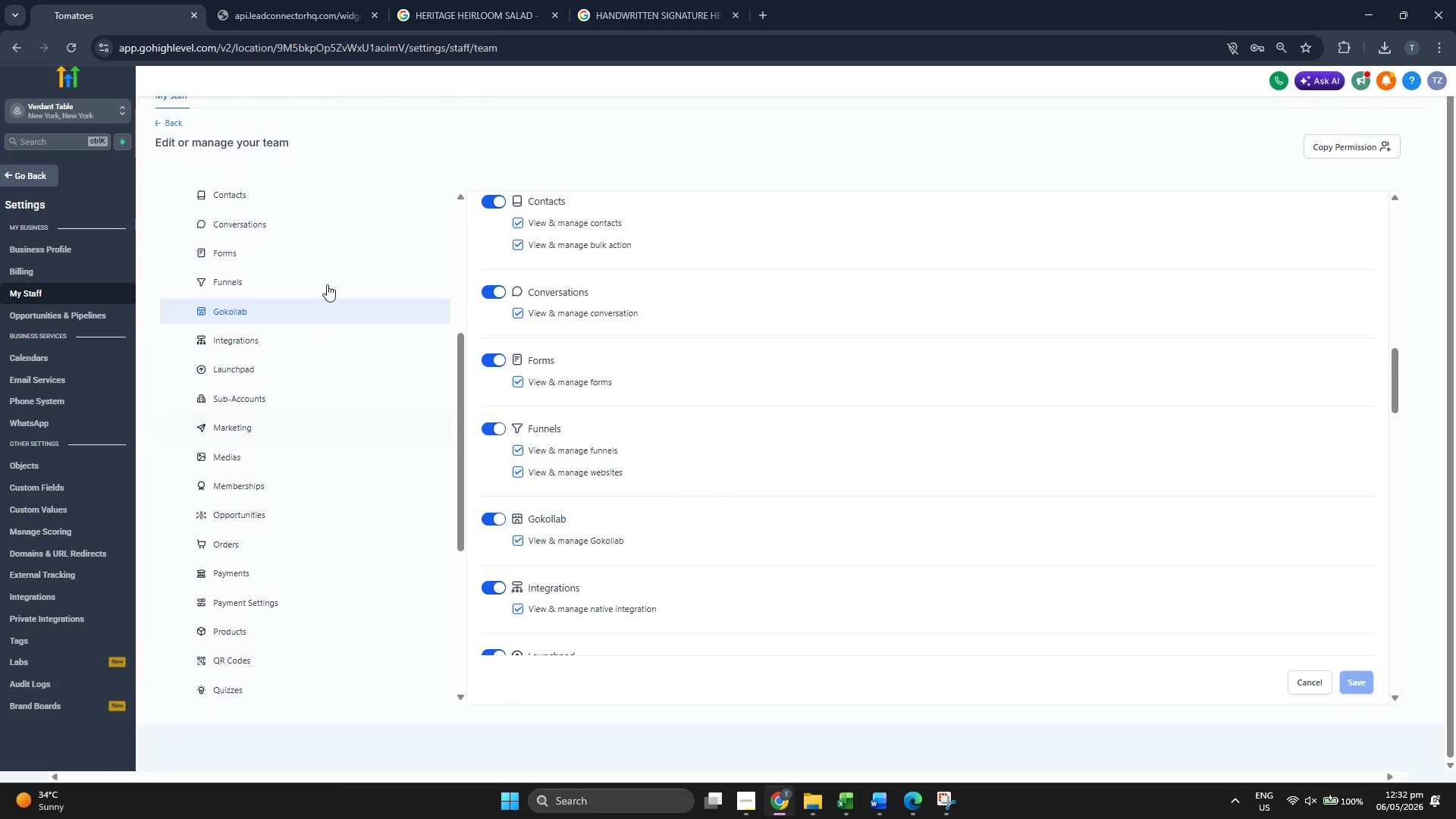 
left_click([337, 259])
 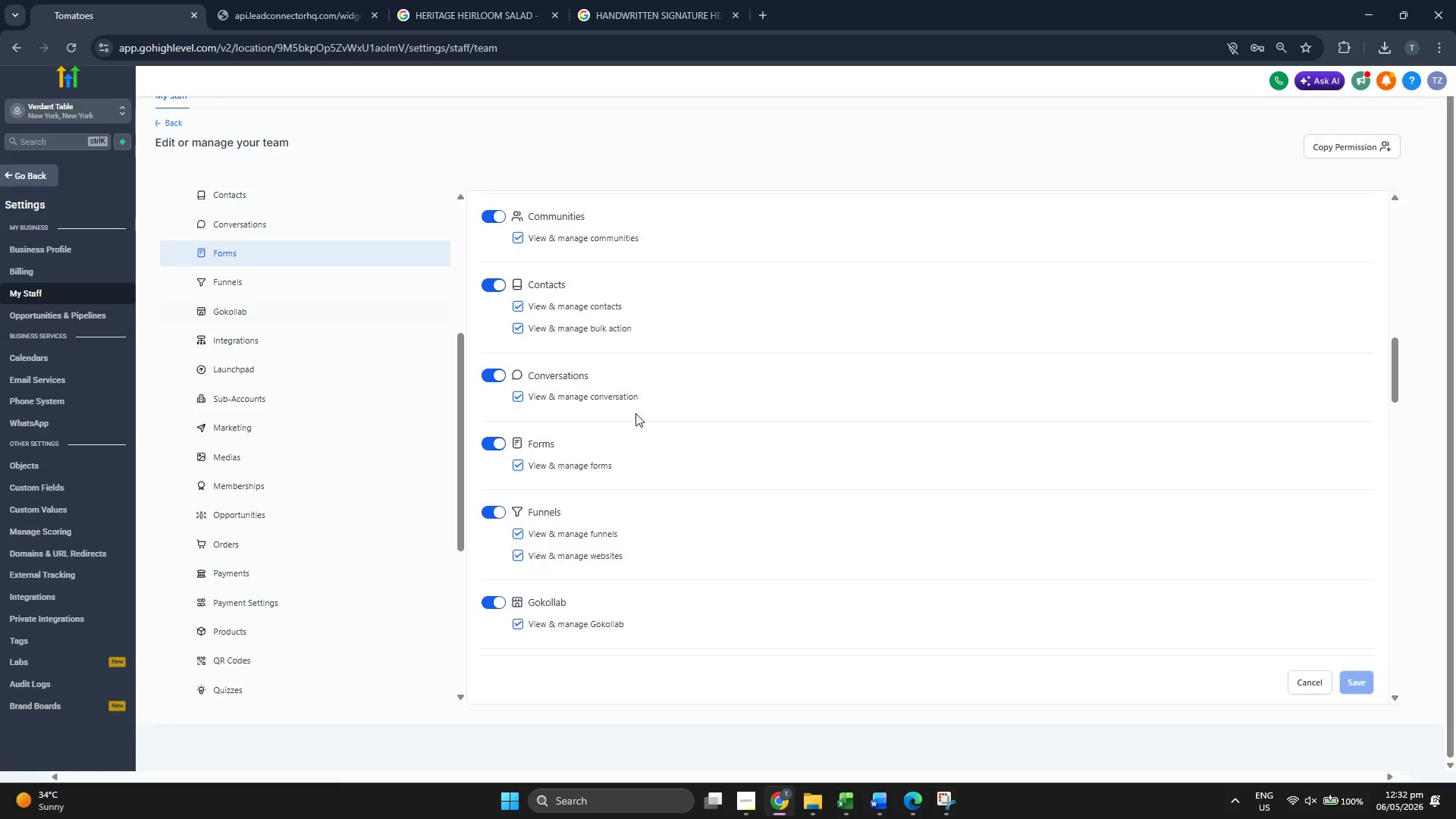 
scroll: coordinate [393, 420], scroll_direction: up, amount: 9.0
 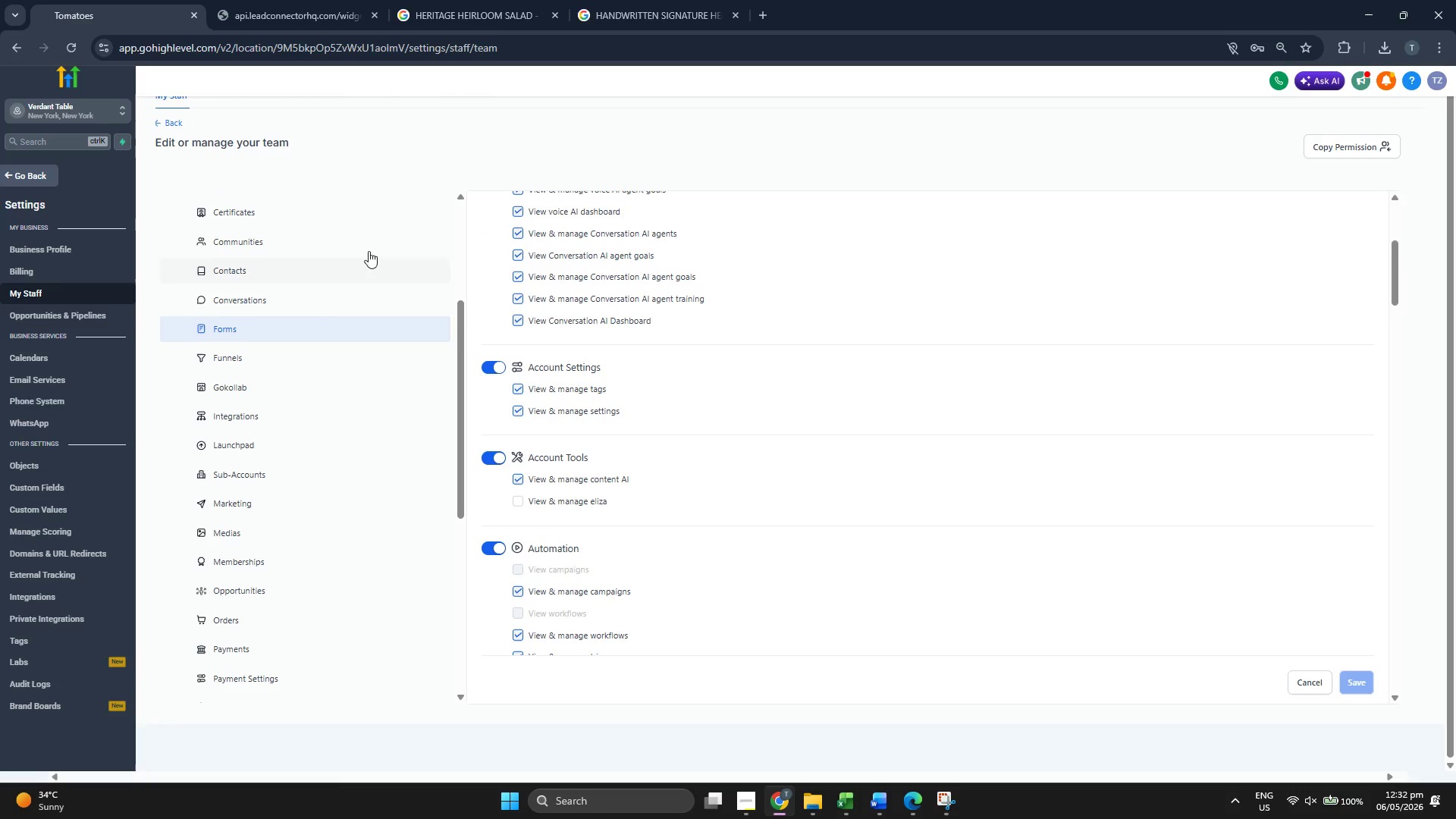 
left_click([359, 213])
 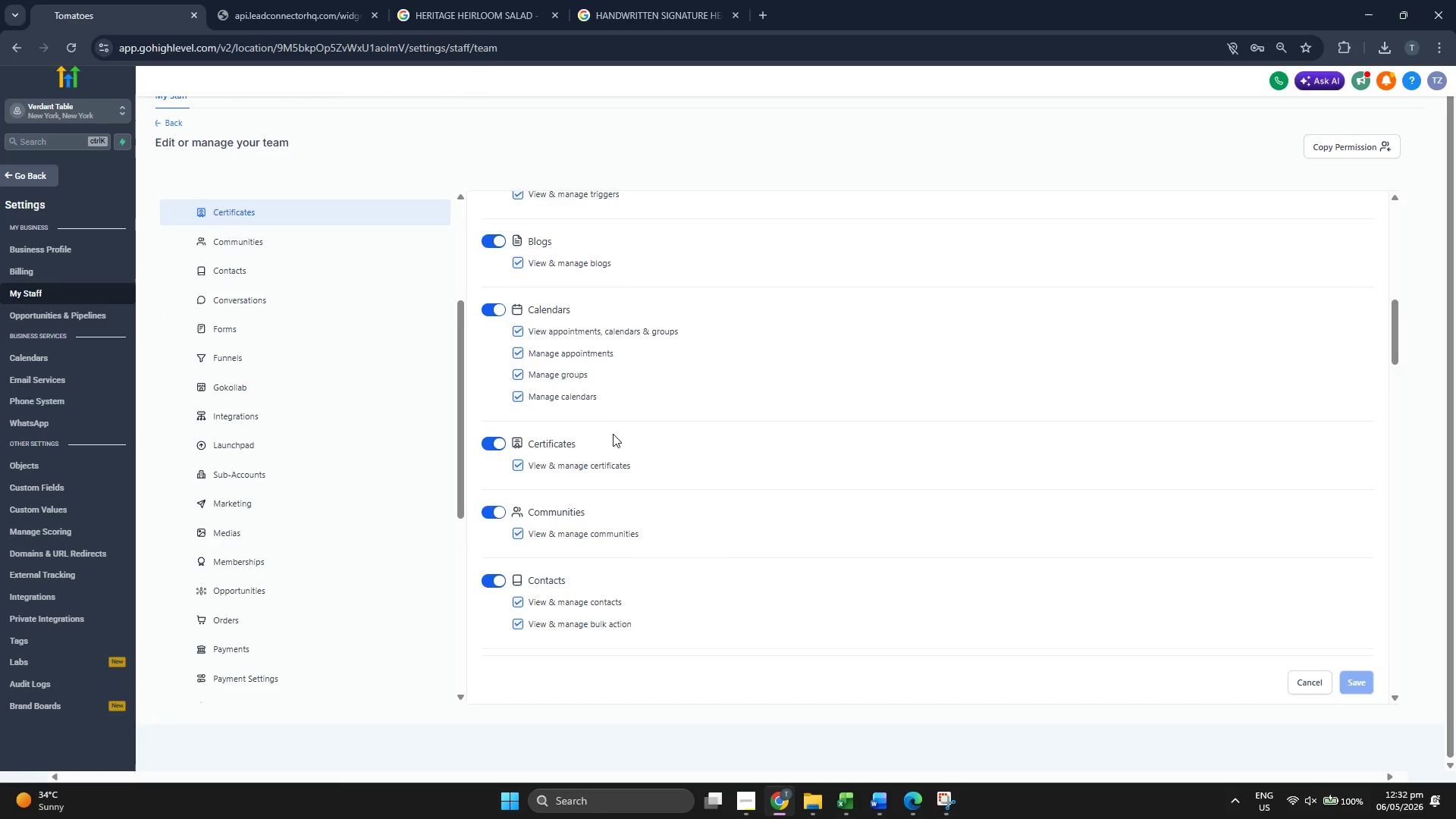 
scroll: coordinate [613, 435], scroll_direction: up, amount: 11.0
 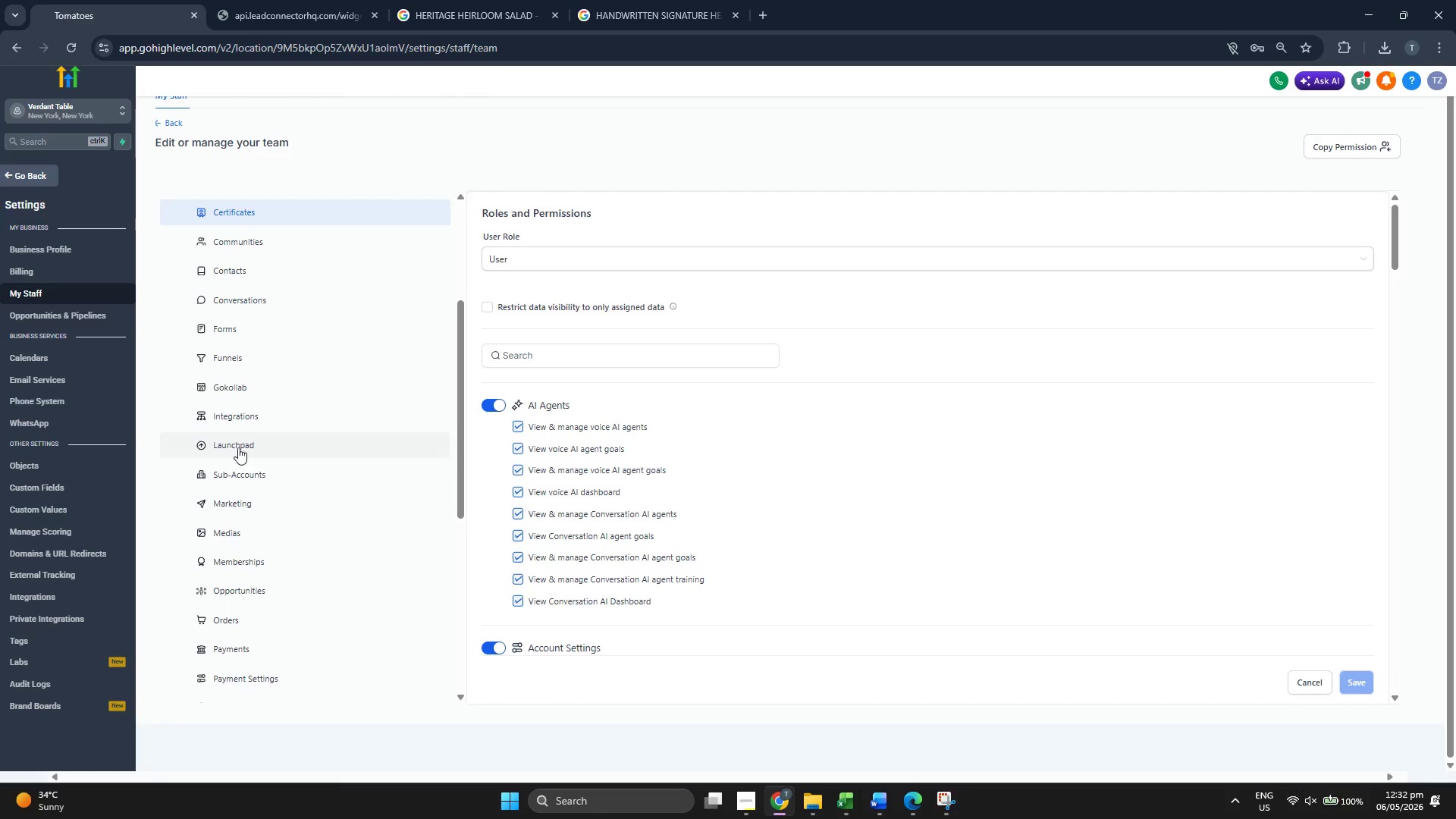 
left_click([100, 486])
 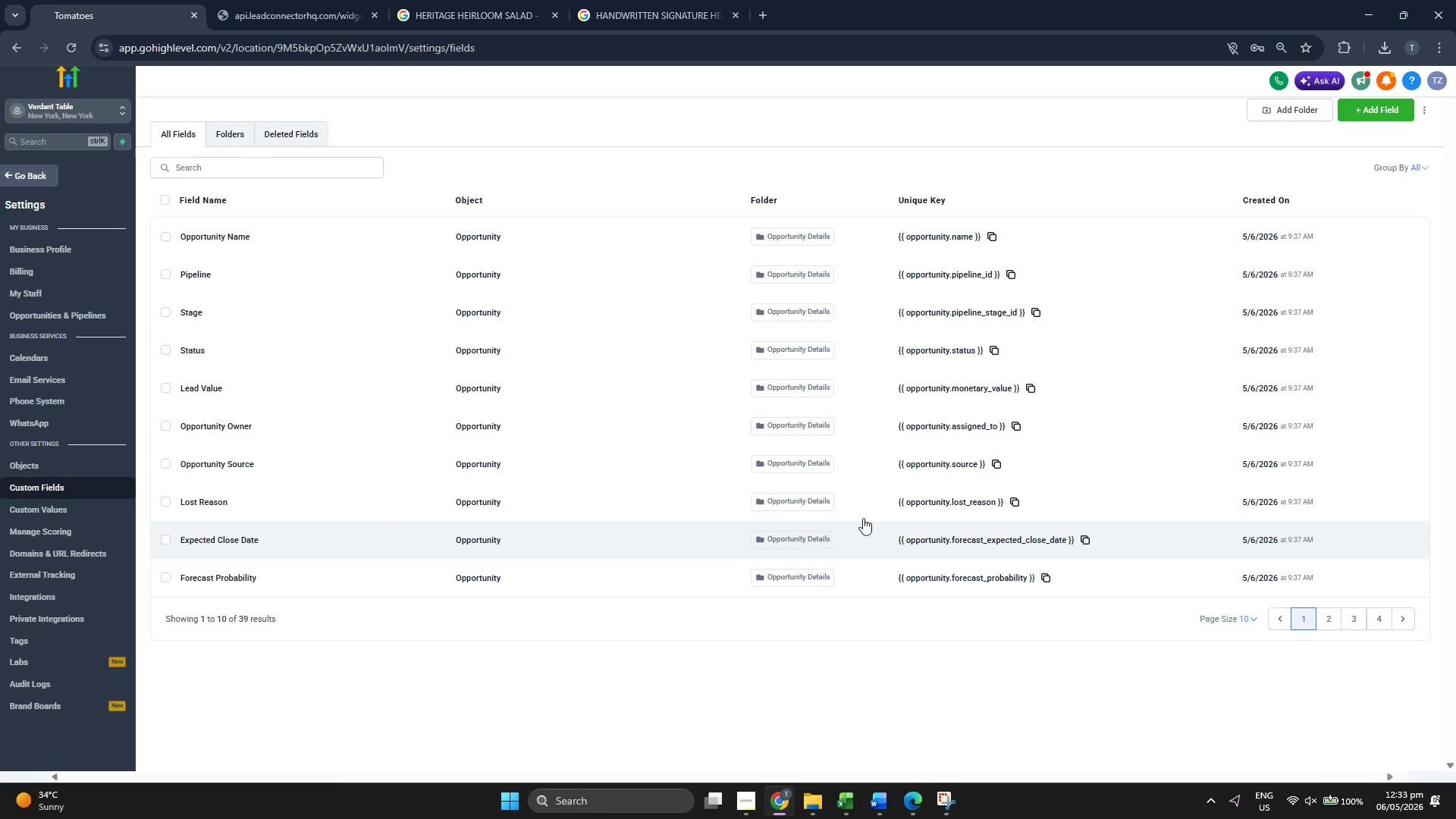 
wait(18.34)
 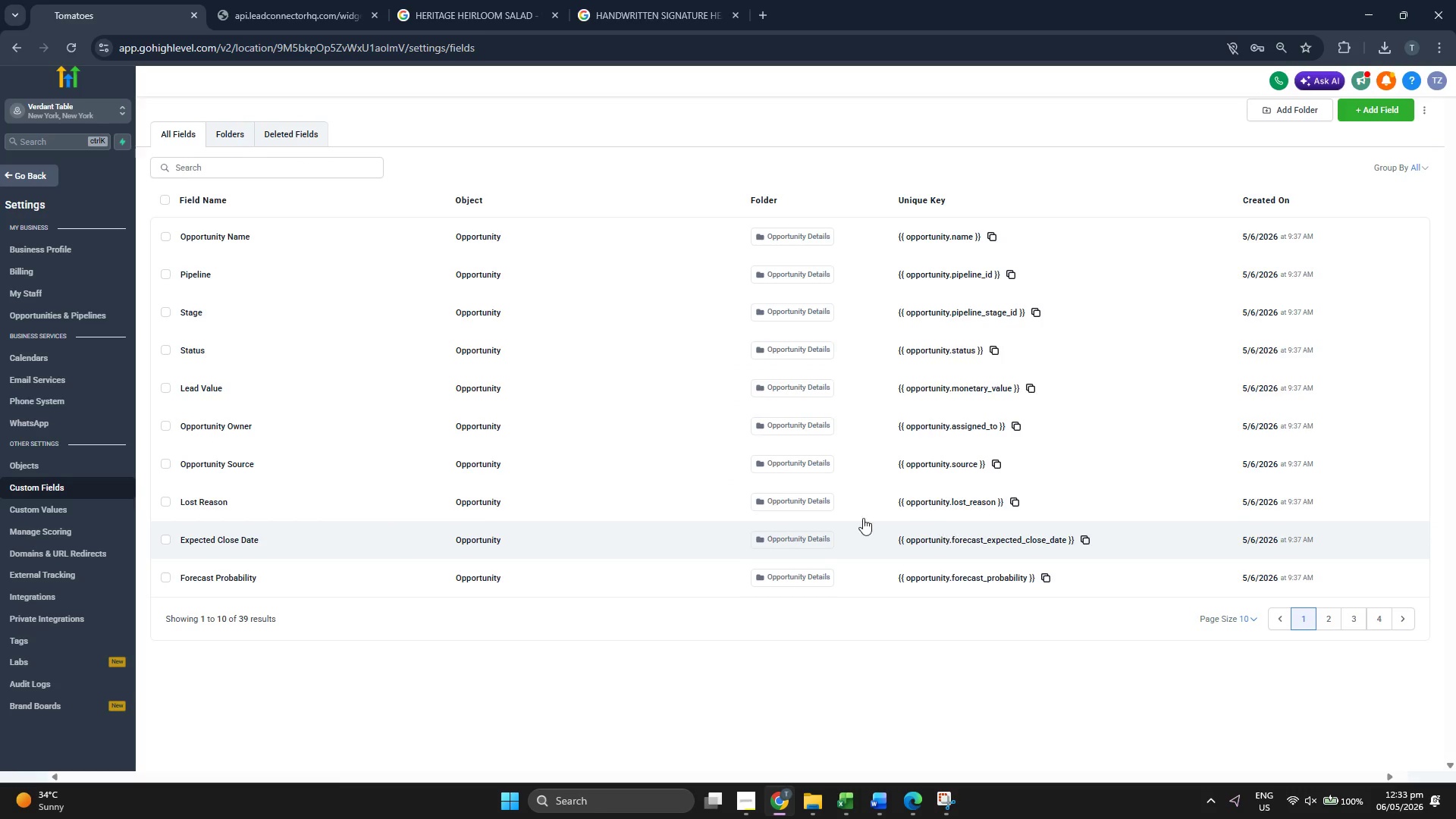 
left_click([1326, 616])
 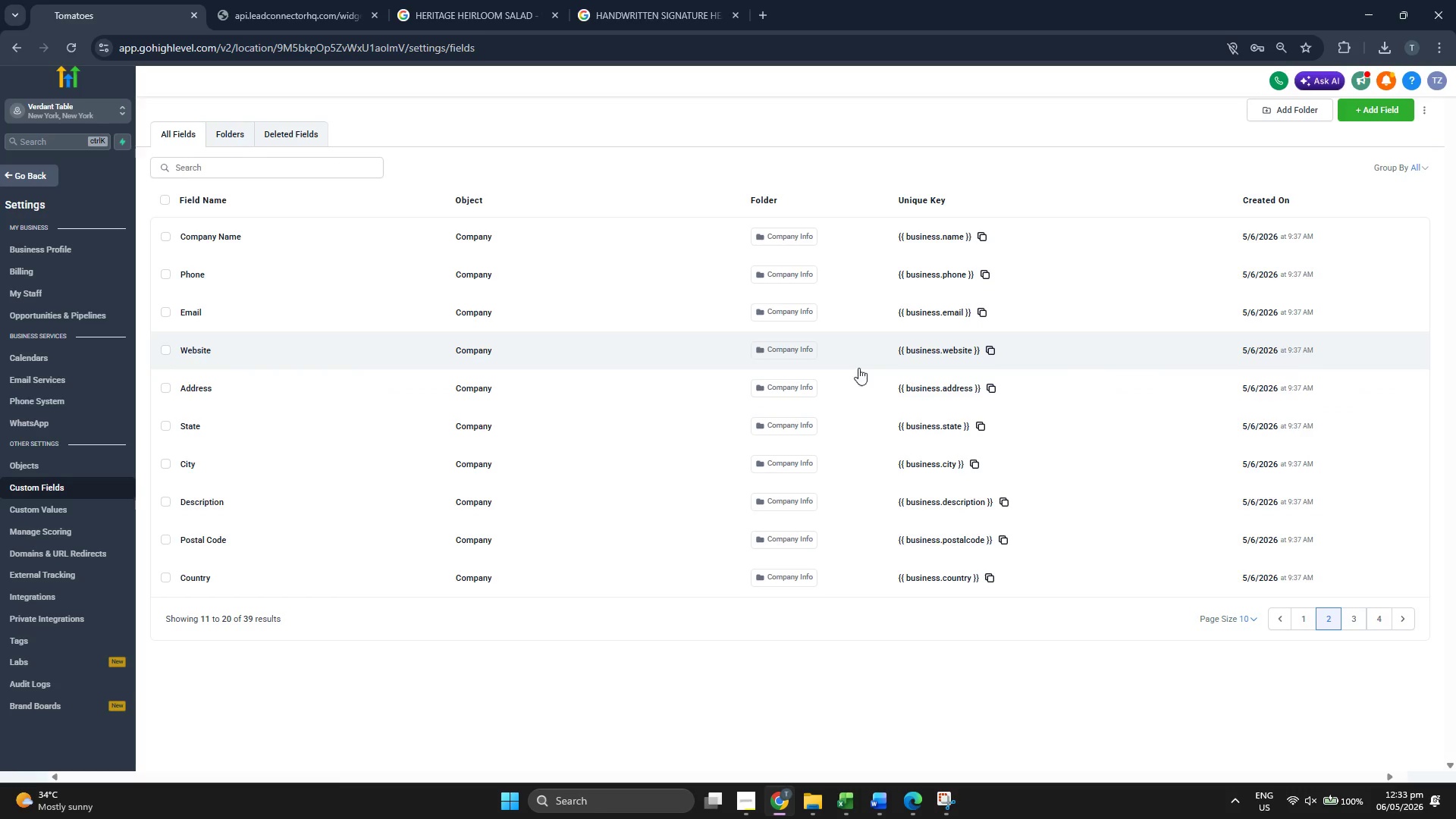 
wait(18.61)
 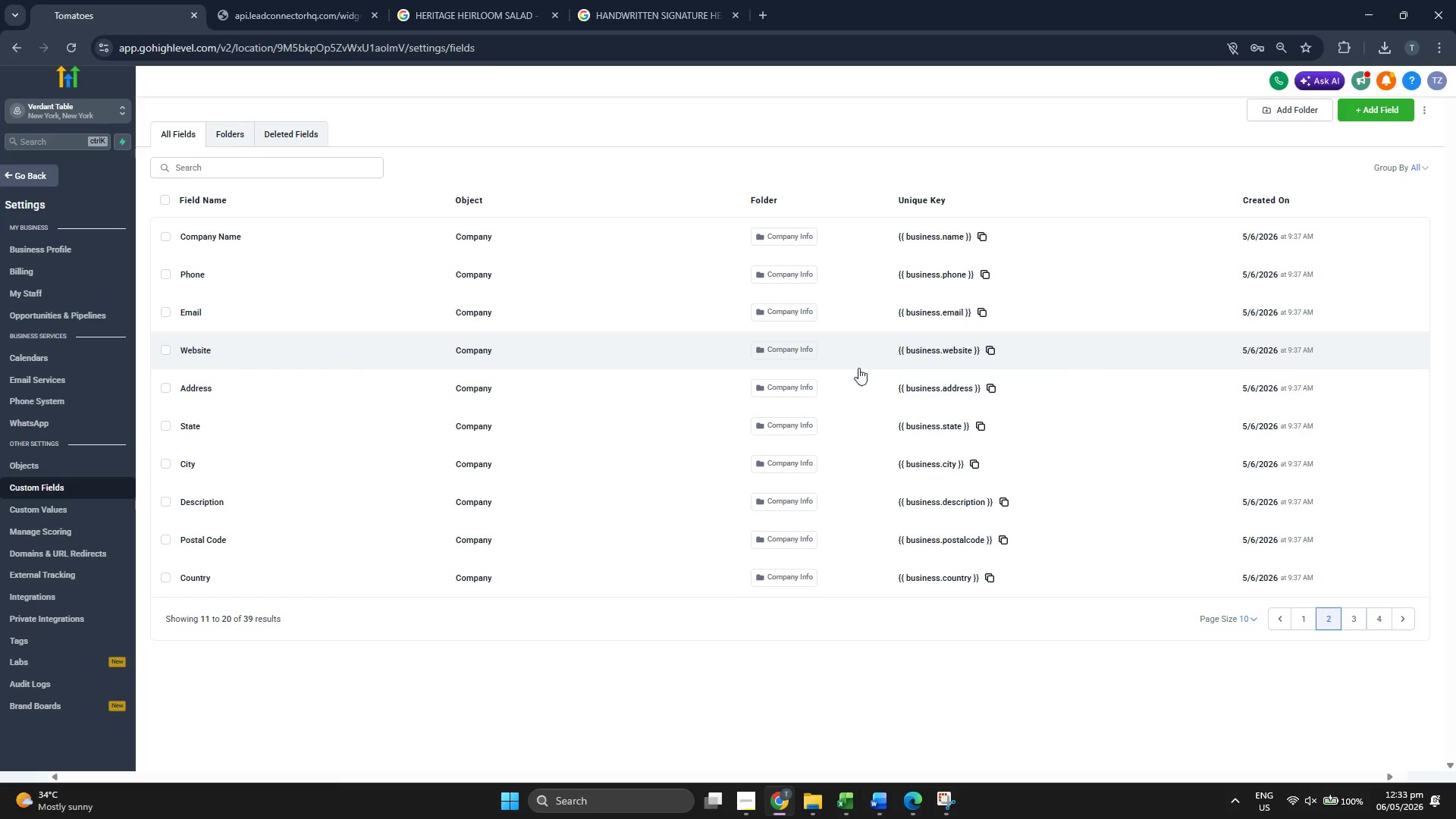 
left_click([1360, 620])
 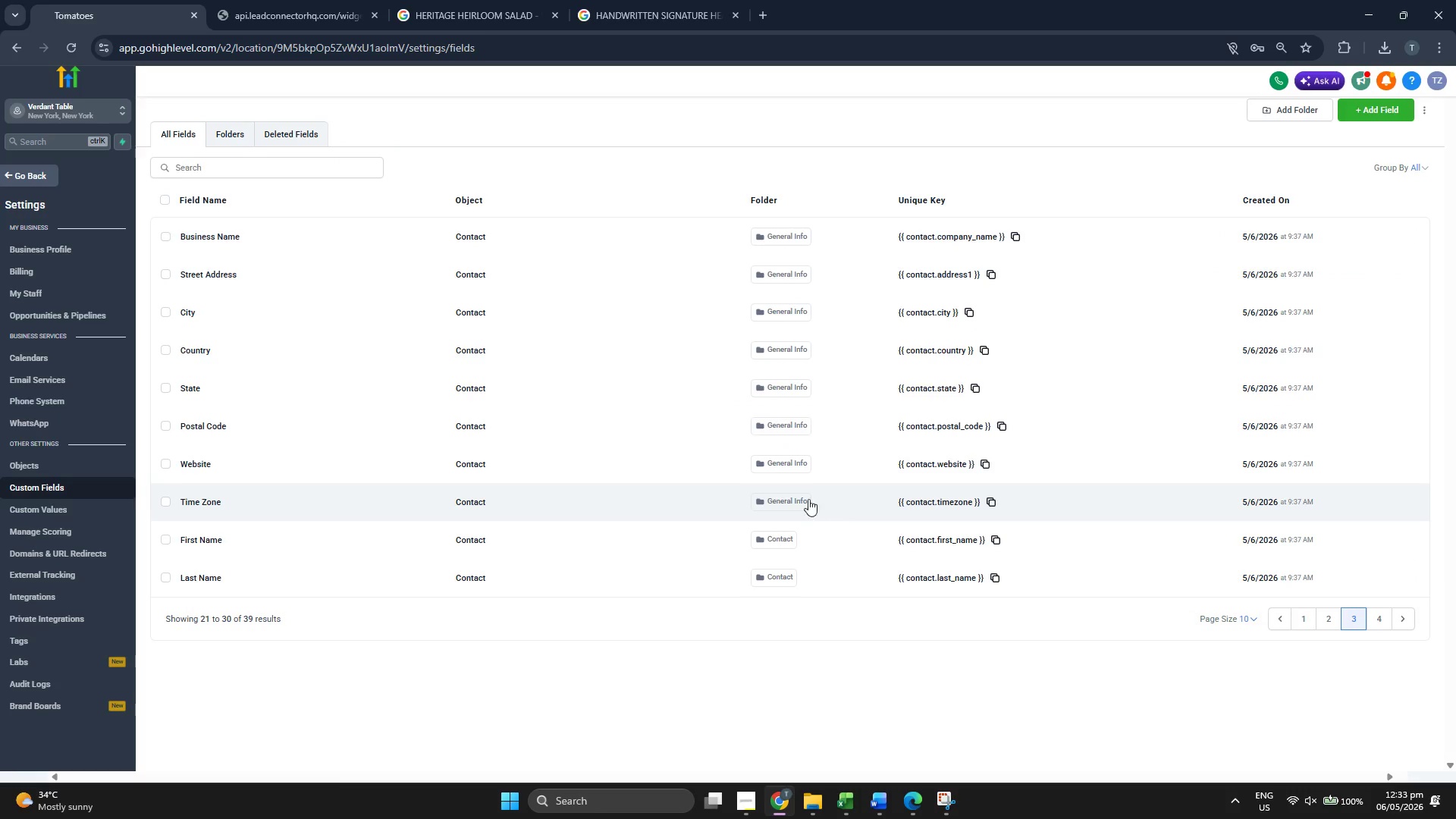 
wait(14.16)
 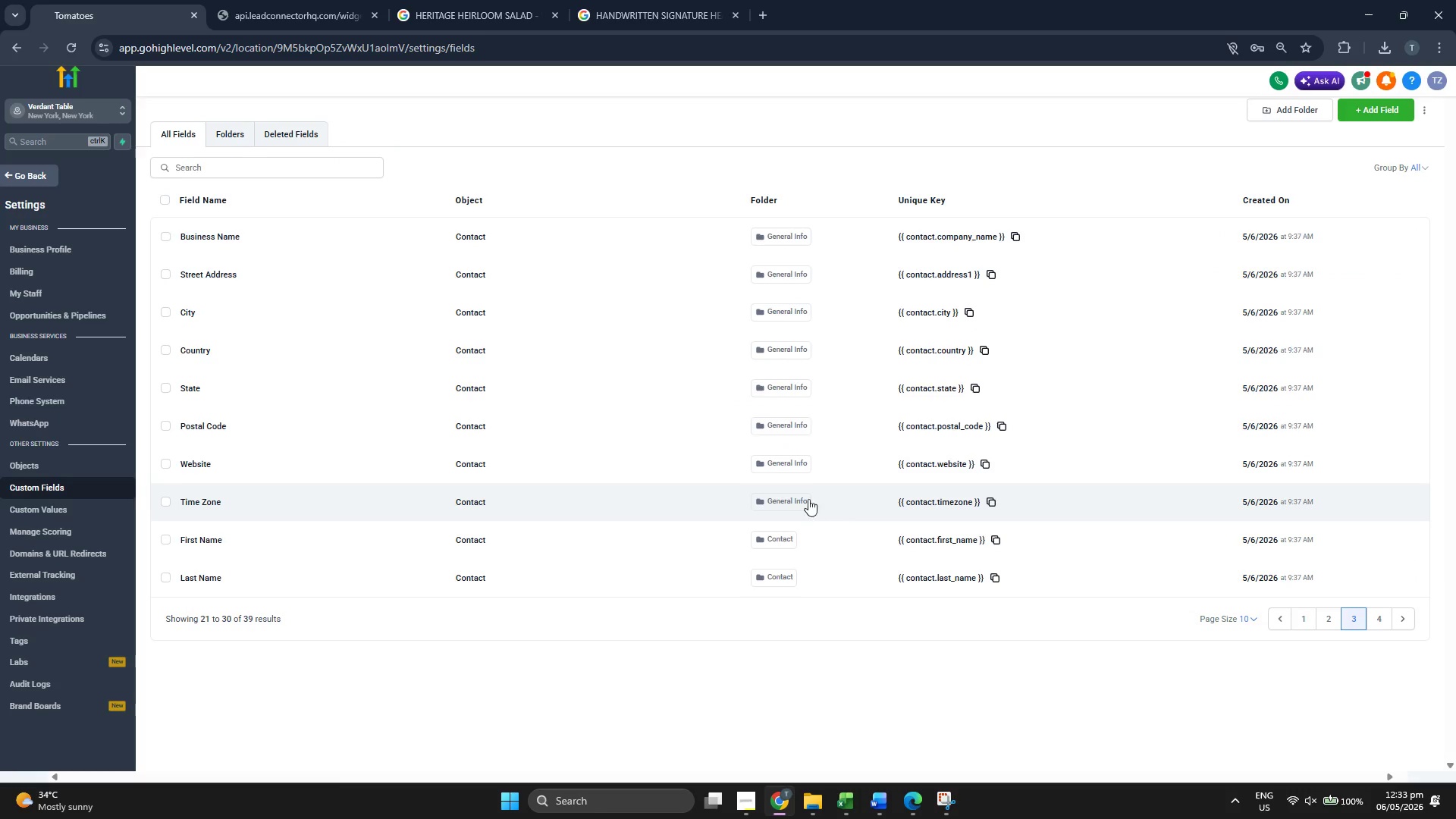 
left_click([1370, 613])
 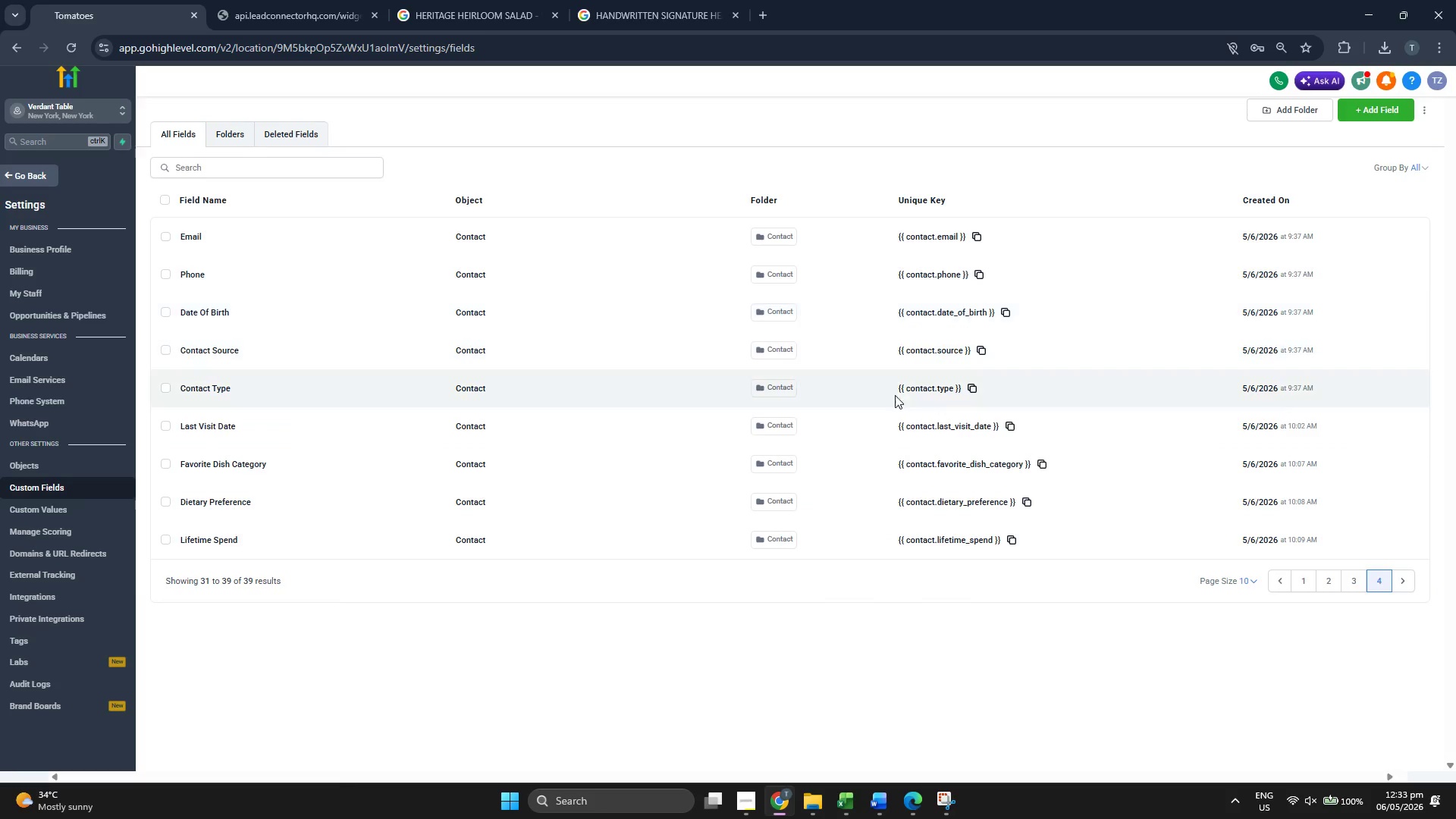 
wait(11.66)
 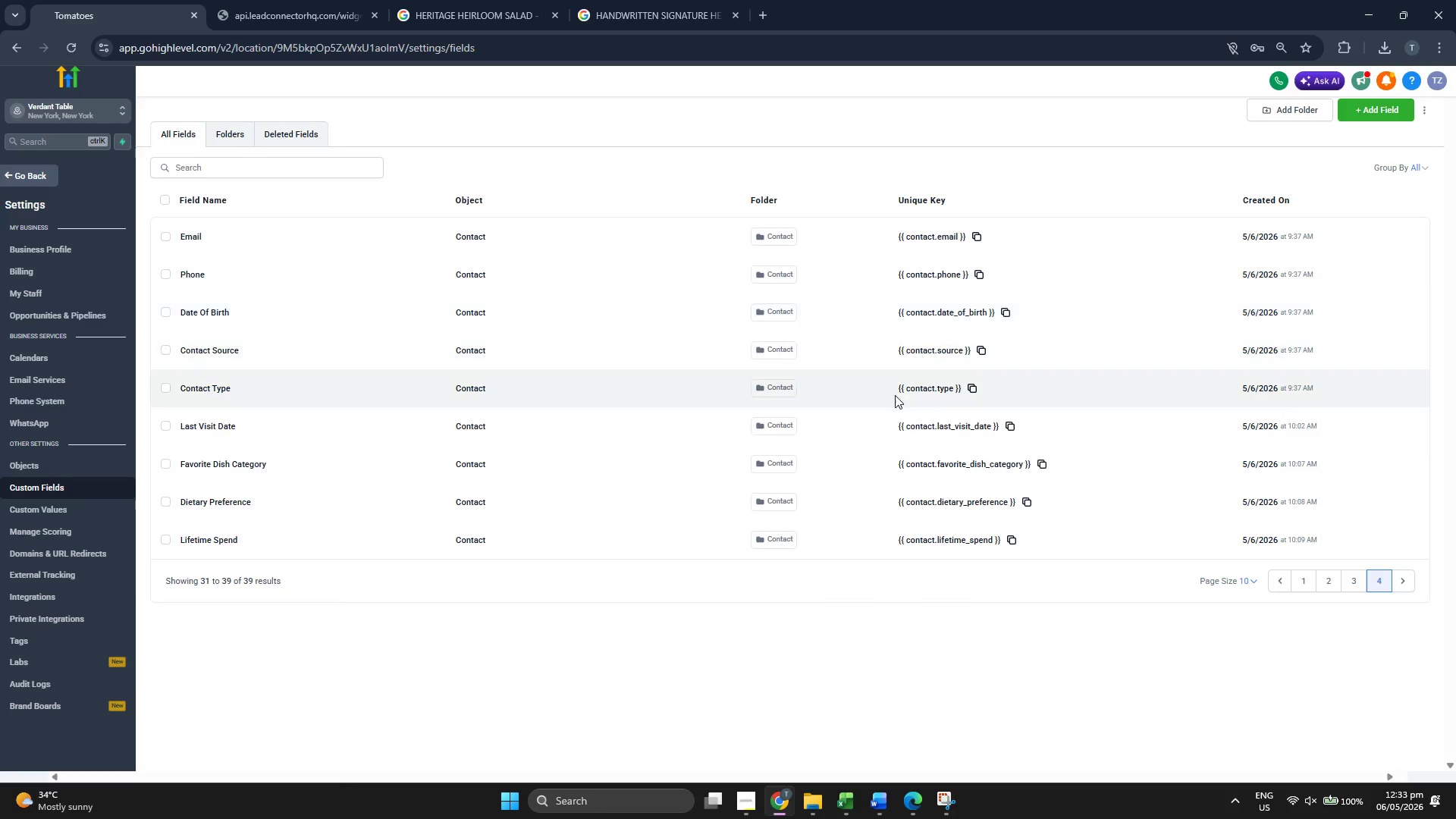 
left_click([219, 127])
 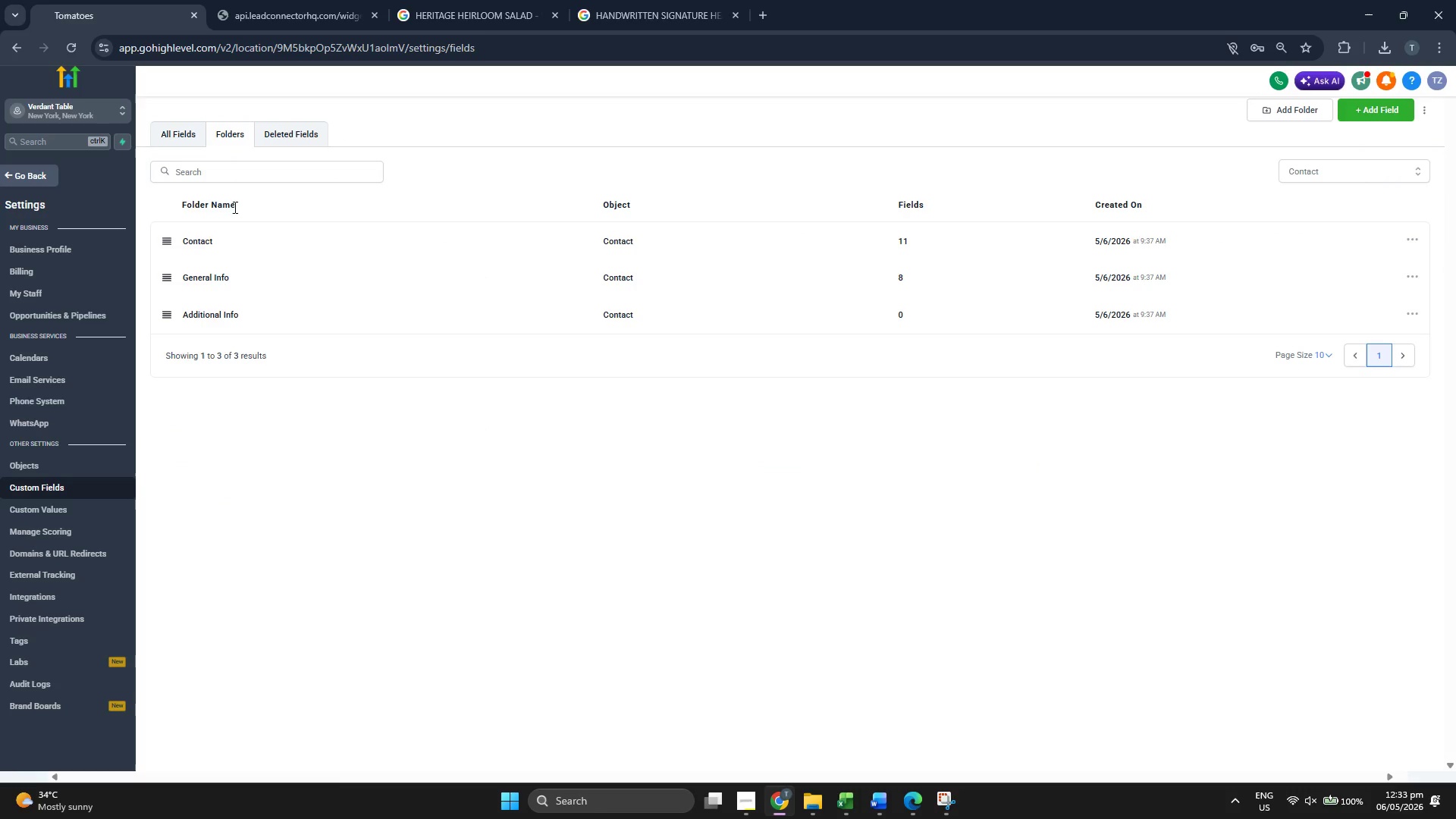 
left_click([237, 242])
 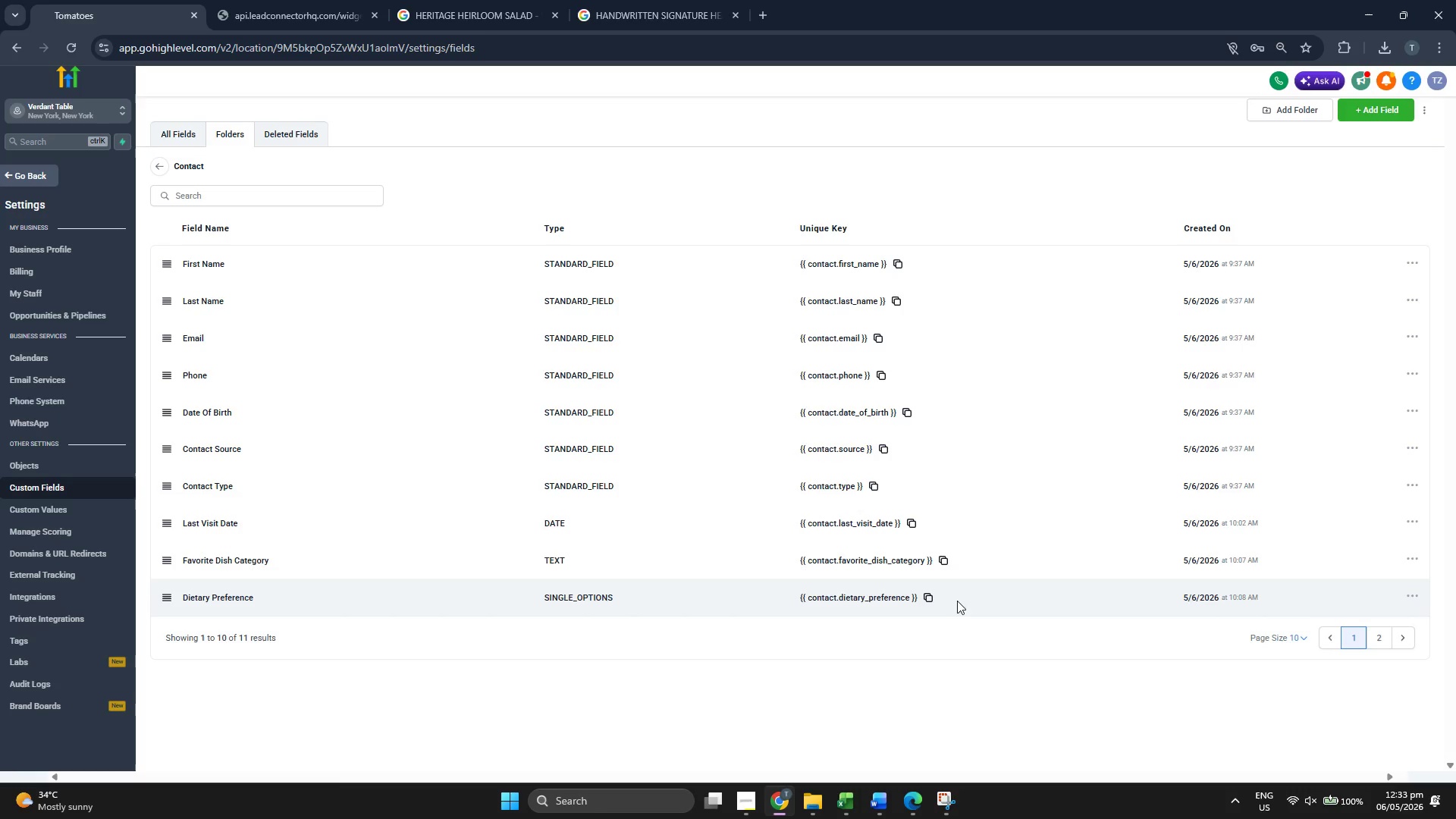 
wait(7.38)
 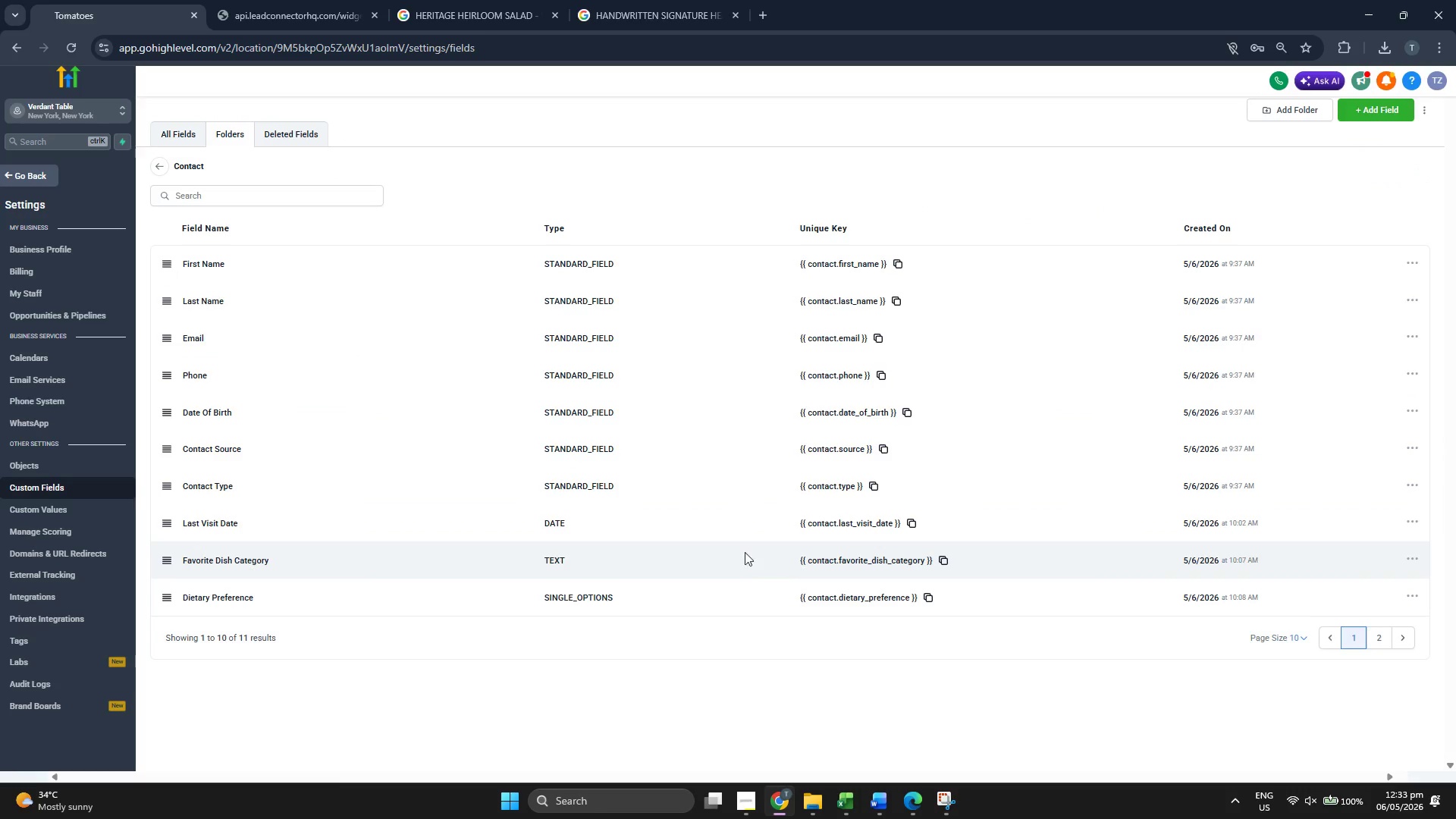 
left_click([1370, 632])
 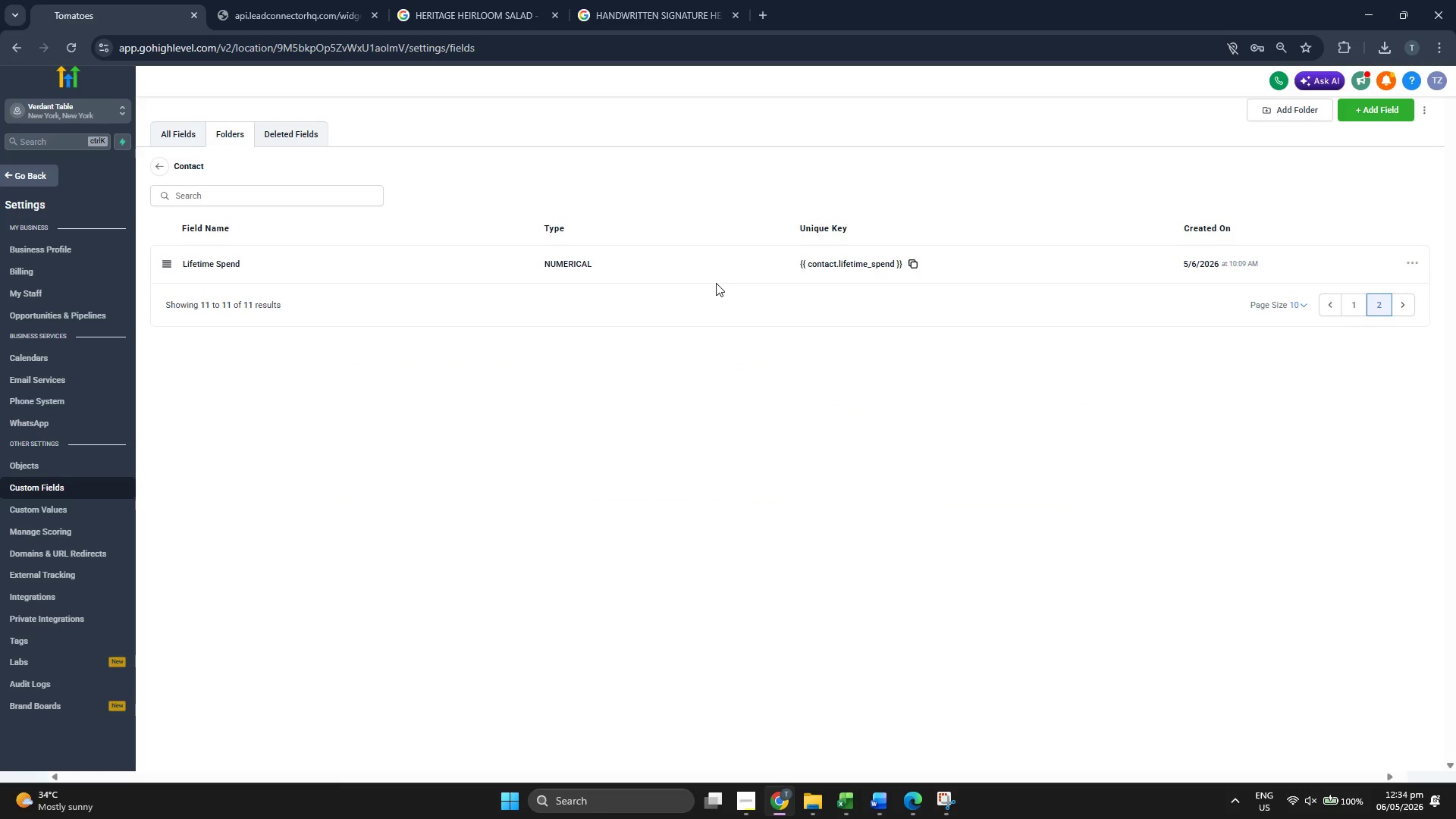 
wait(5.83)
 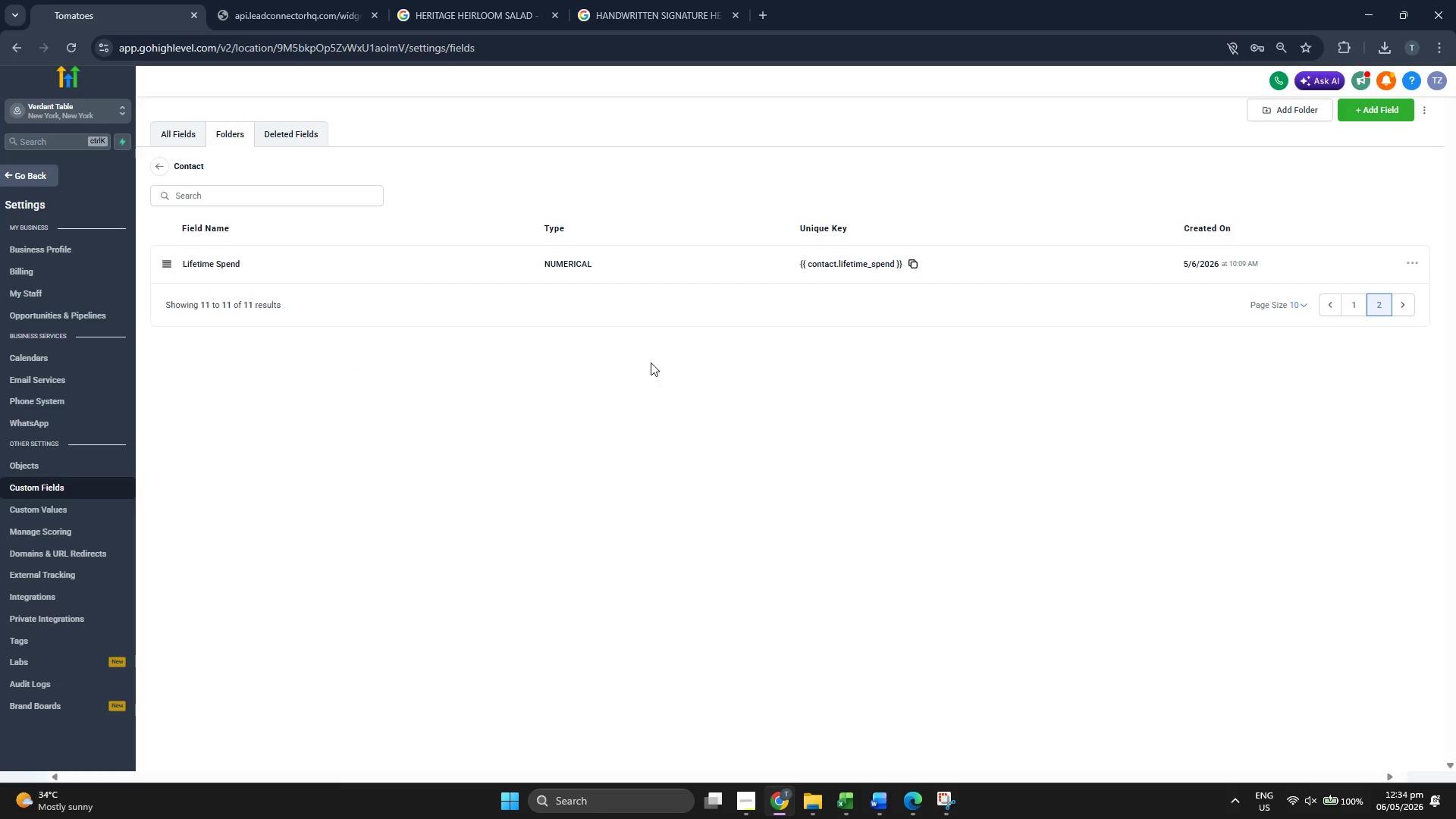 
left_click([182, 134])
 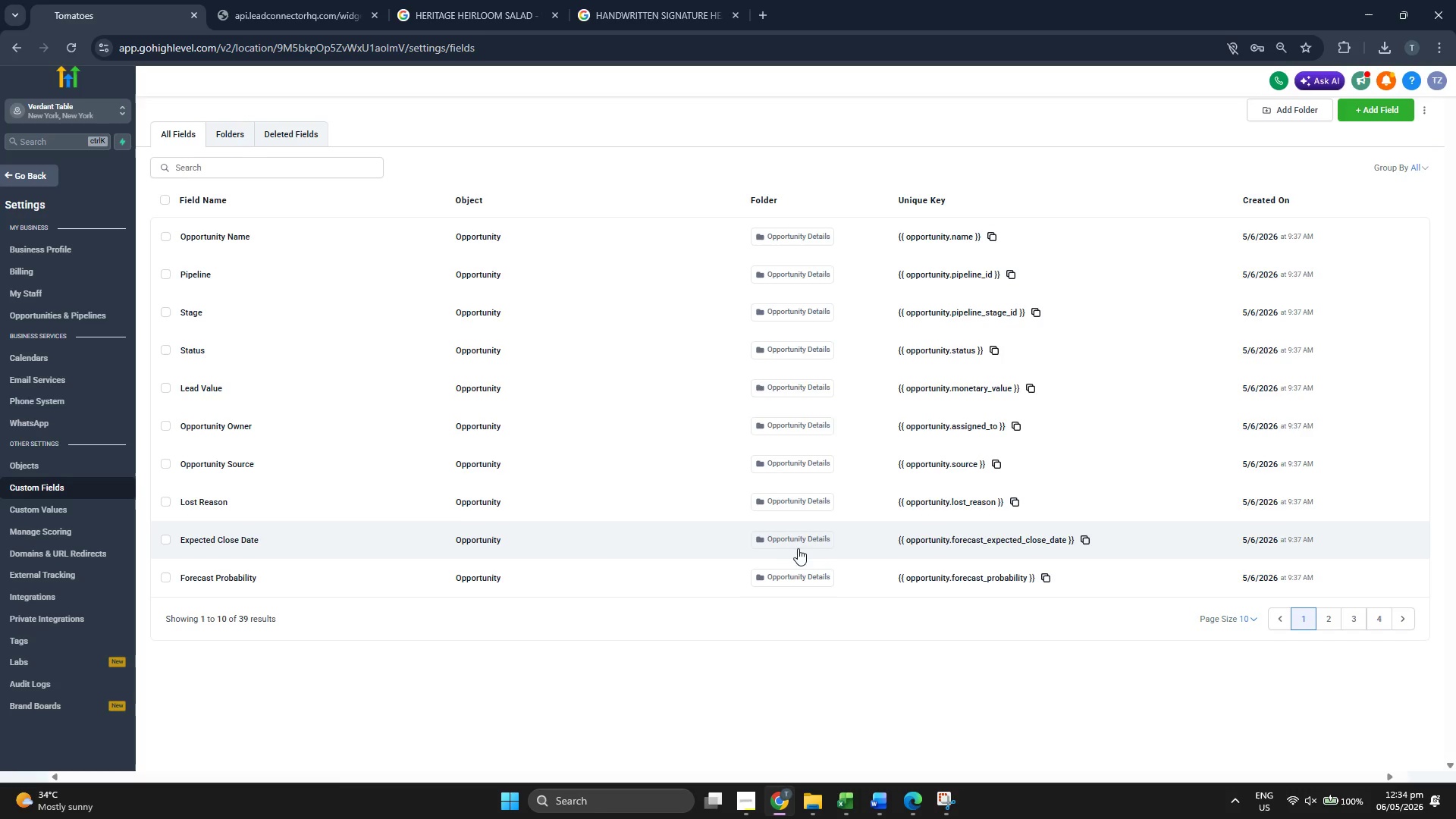 
left_click([114, 510])
 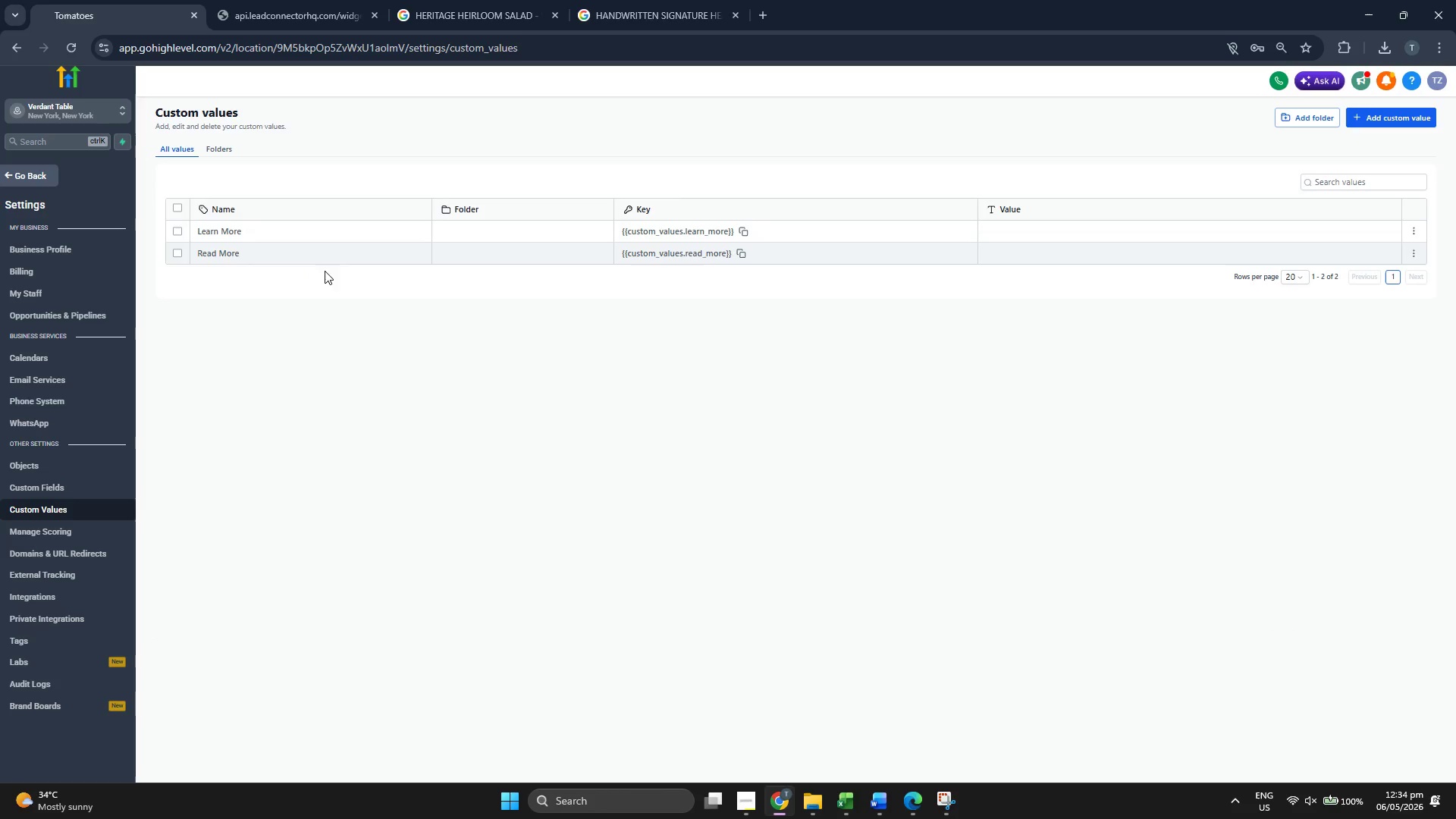 
left_click([88, 639])
 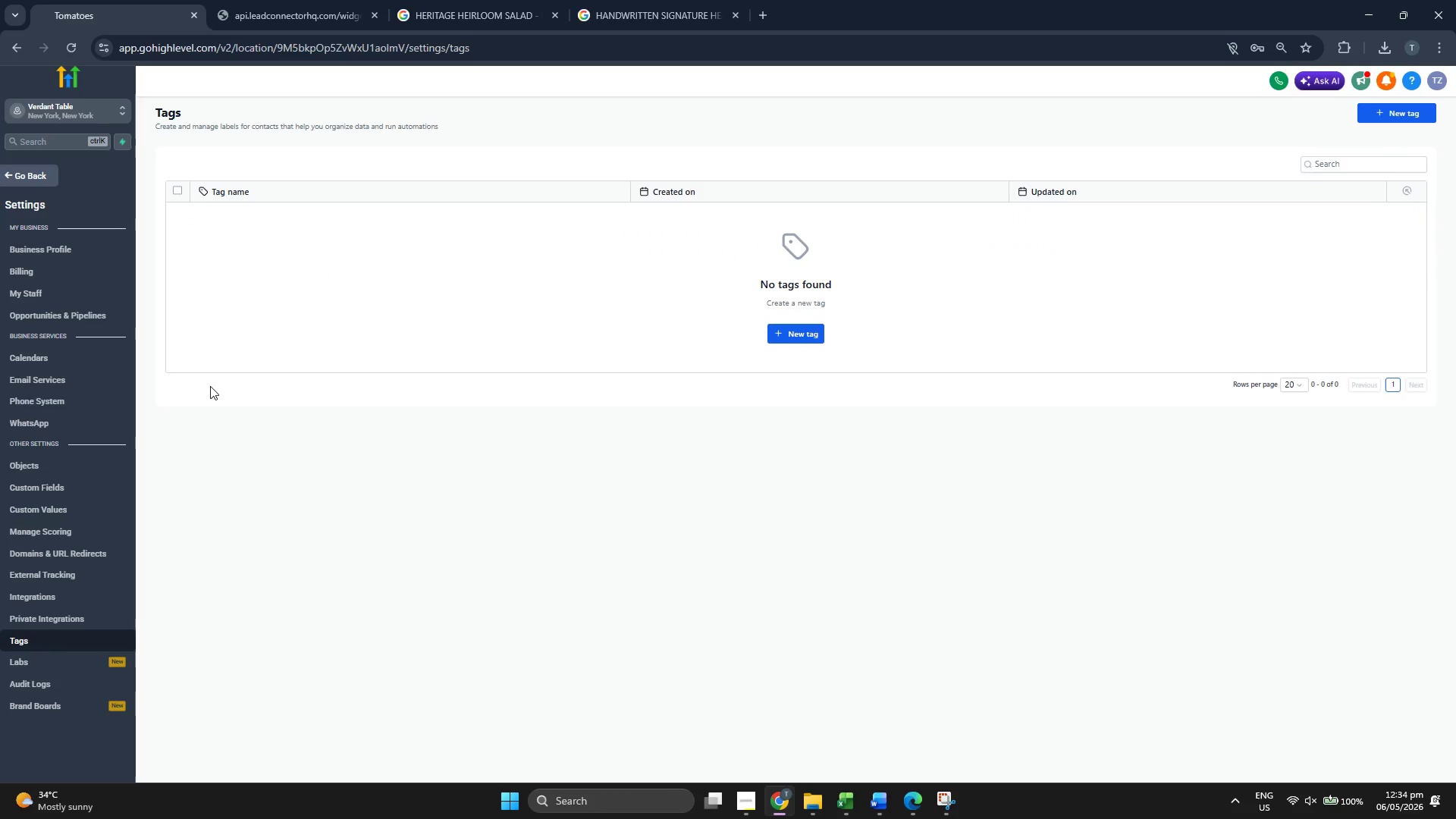 
left_click([76, 492])
 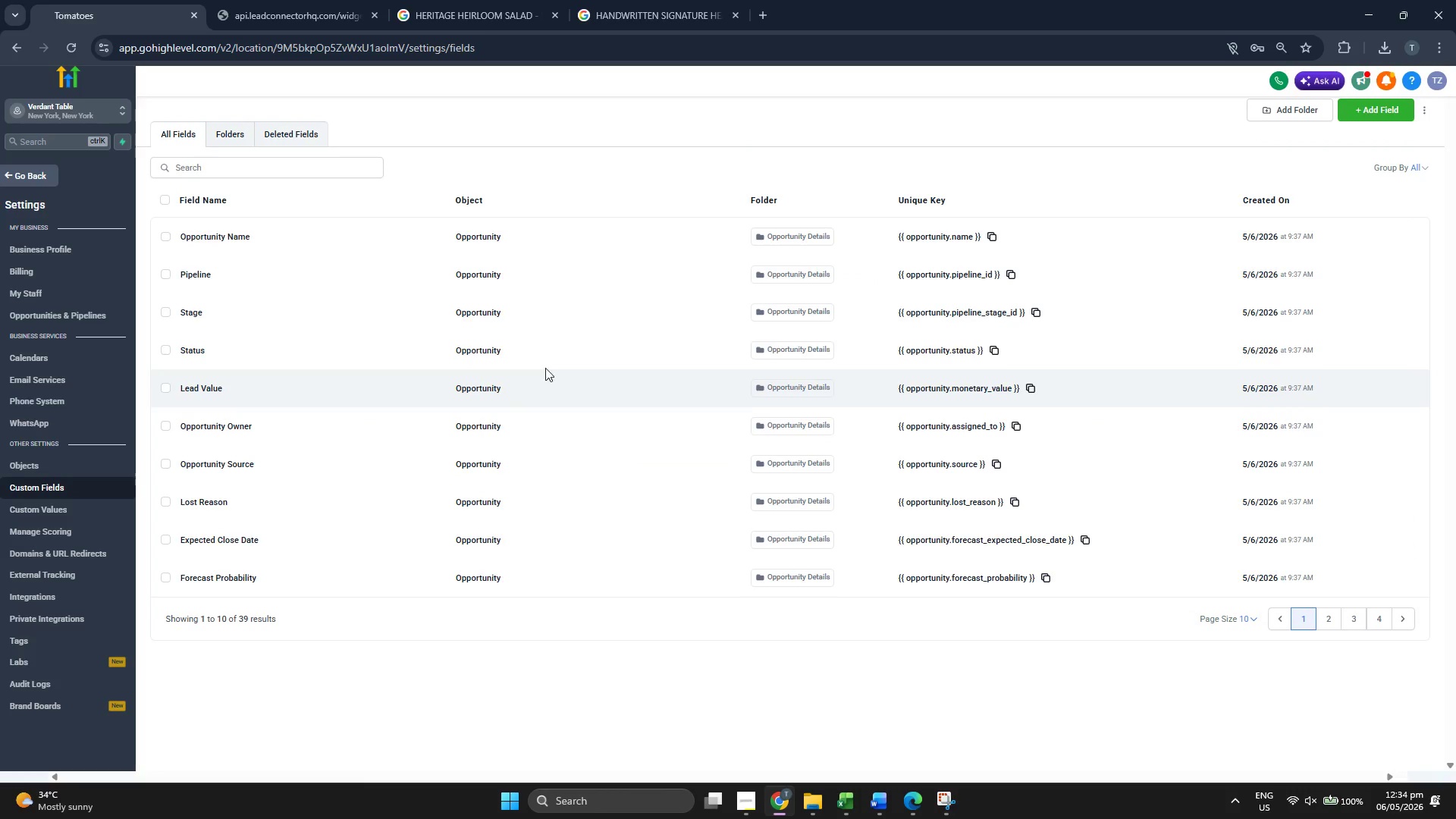 
left_click([236, 137])
 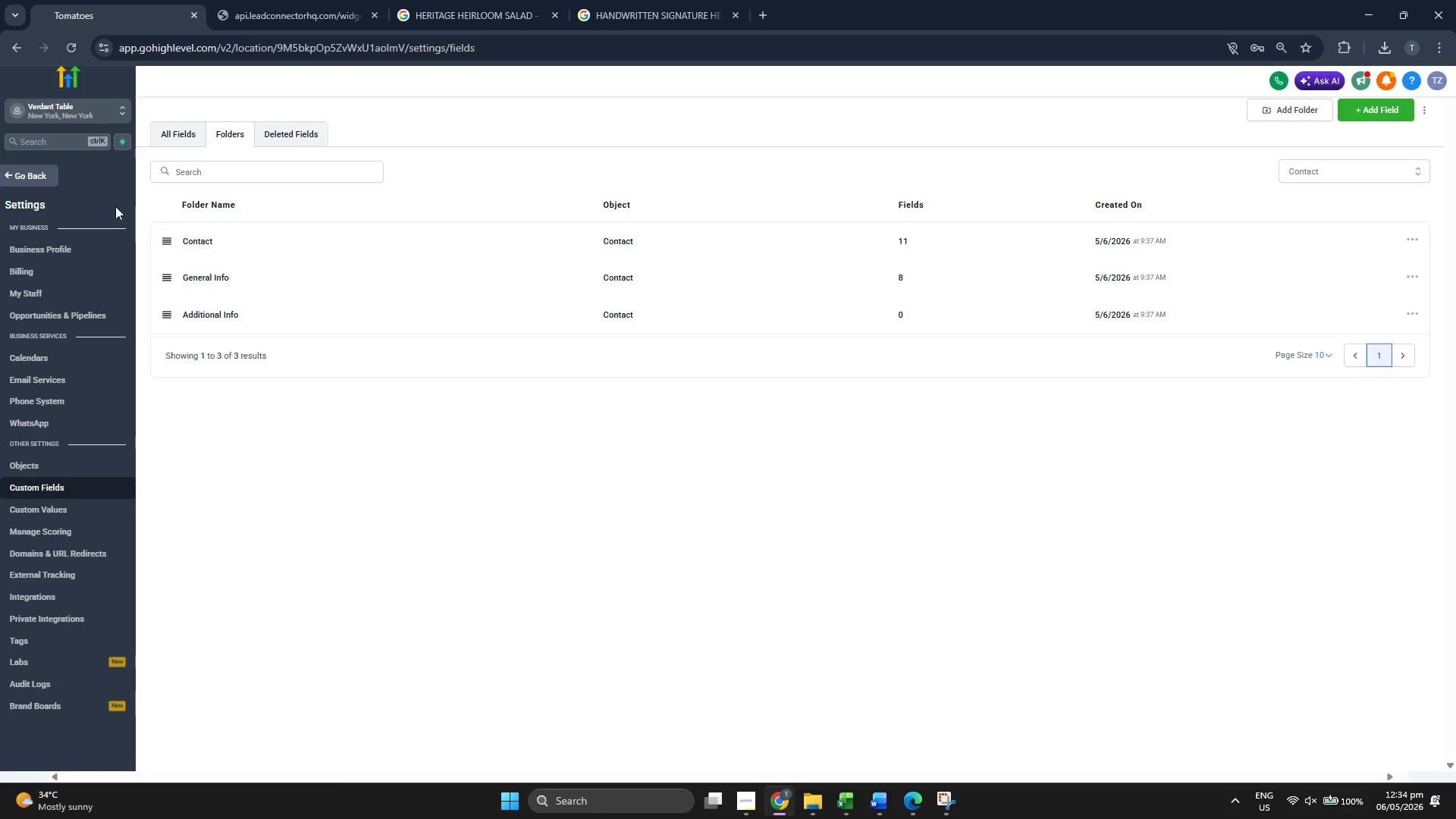 
left_click([36, 177])
 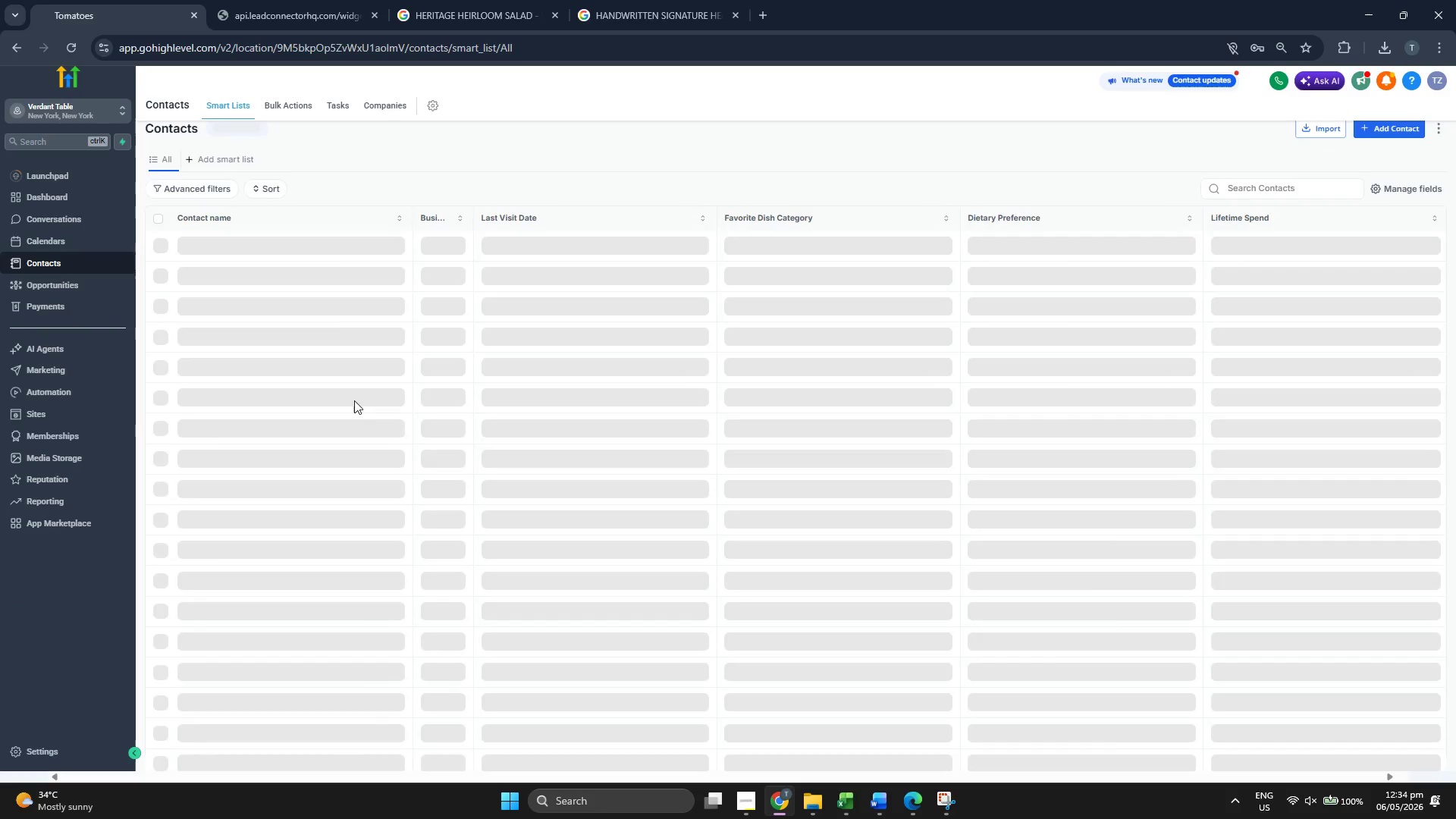 
scroll: coordinate [598, 445], scroll_direction: down, amount: 3.0
 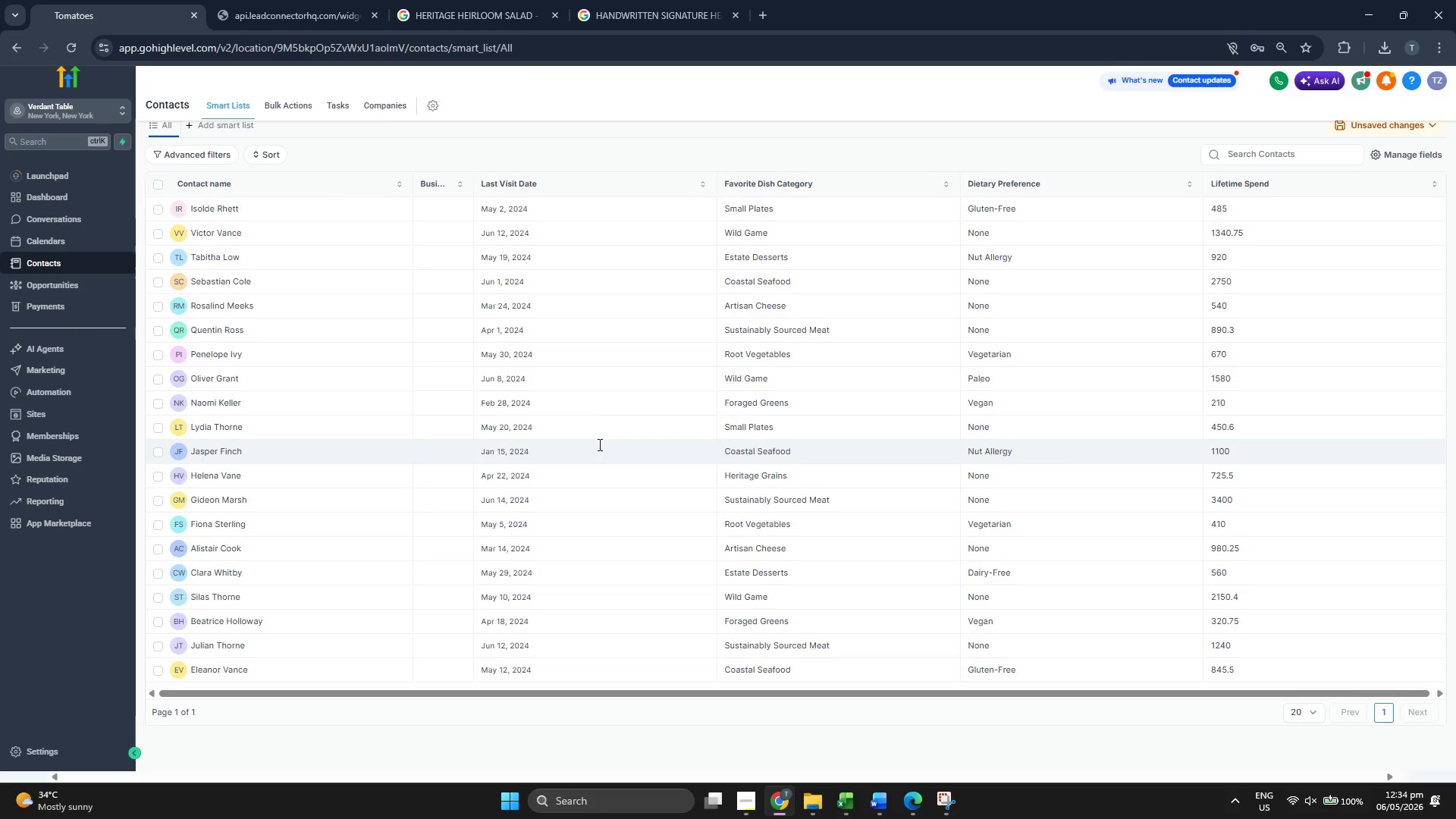 
scroll: coordinate [598, 444], scroll_direction: up, amount: 2.0
 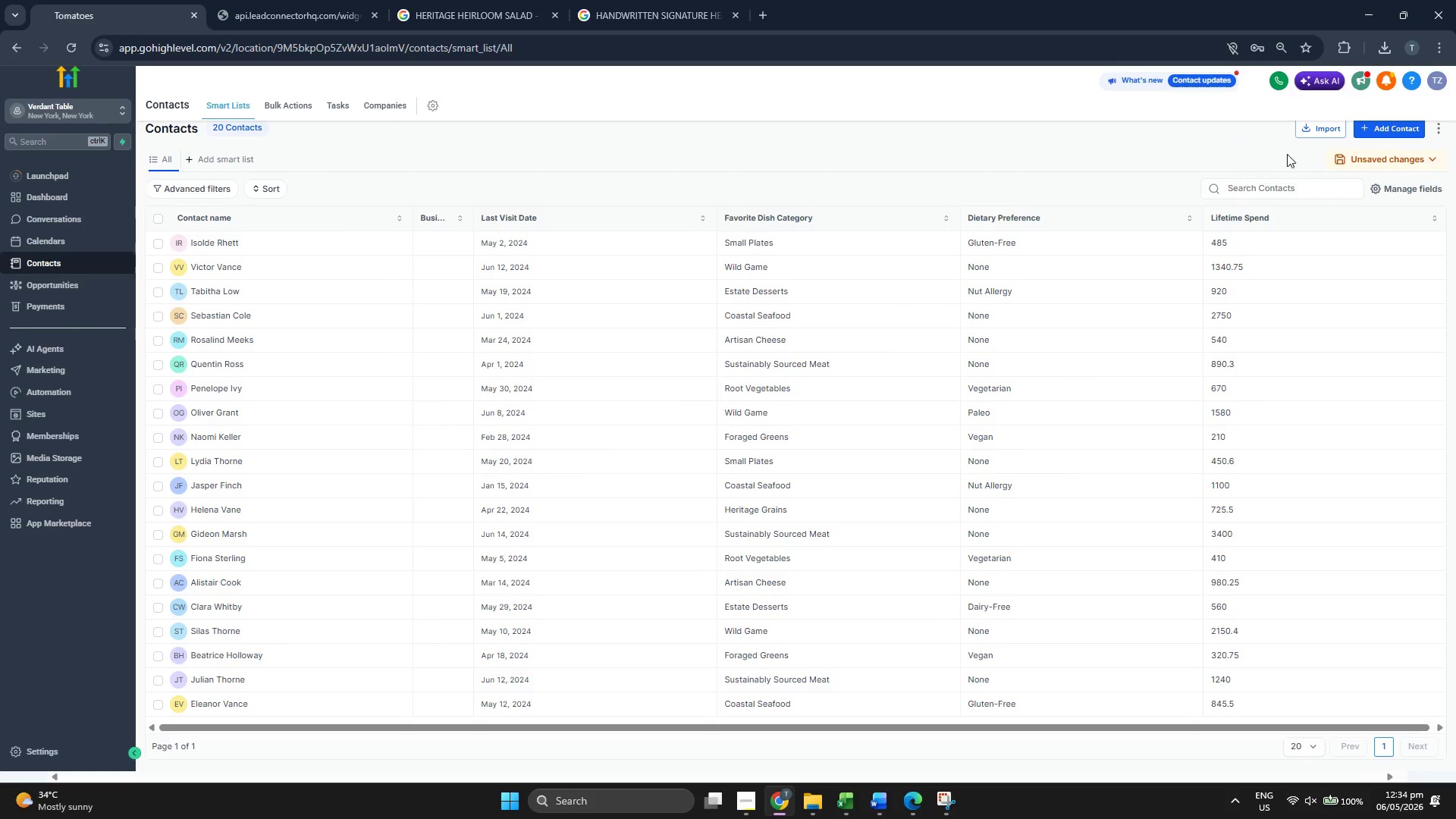 
left_click([1383, 130])
 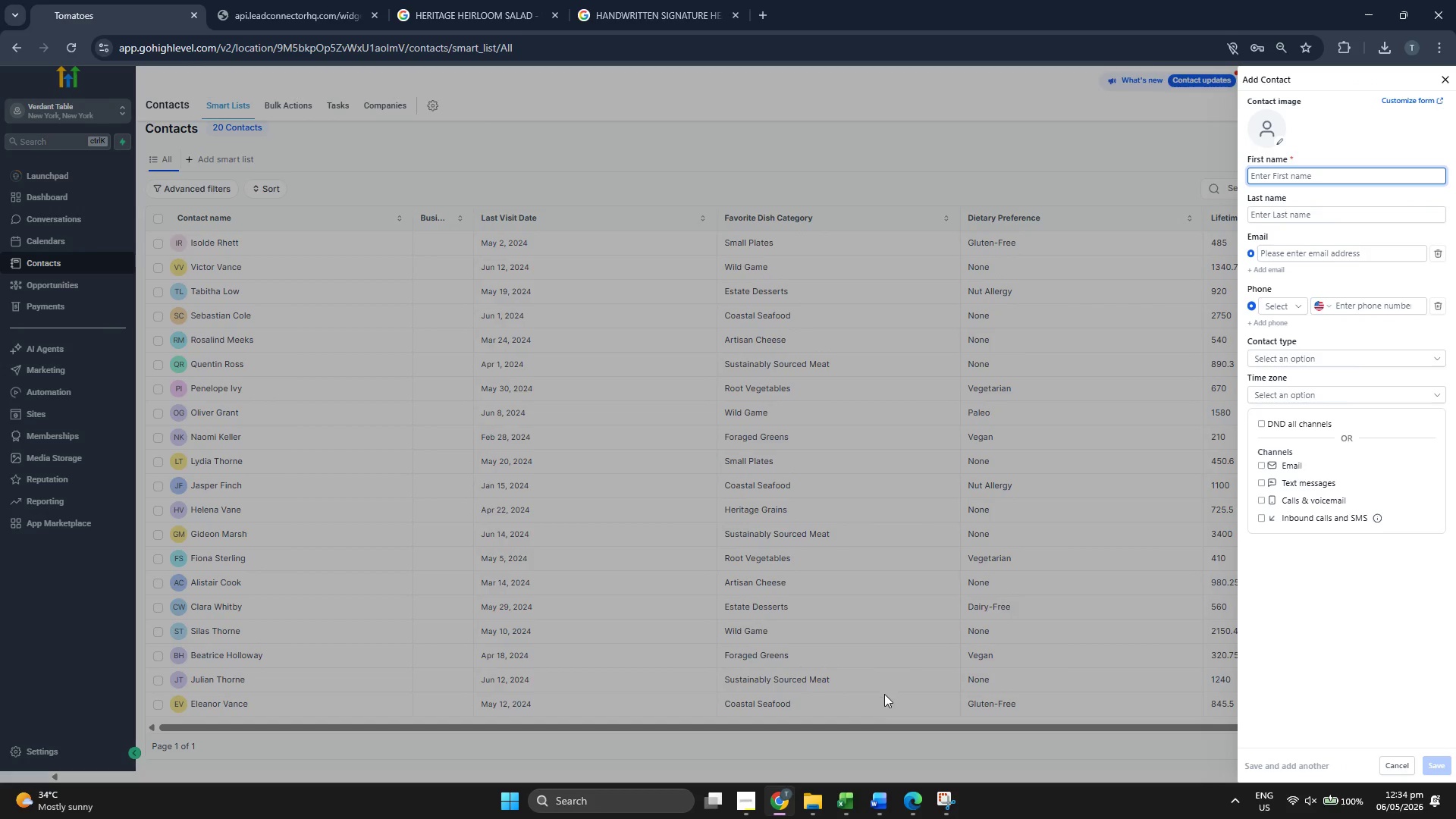 
left_click([845, 799])
 